 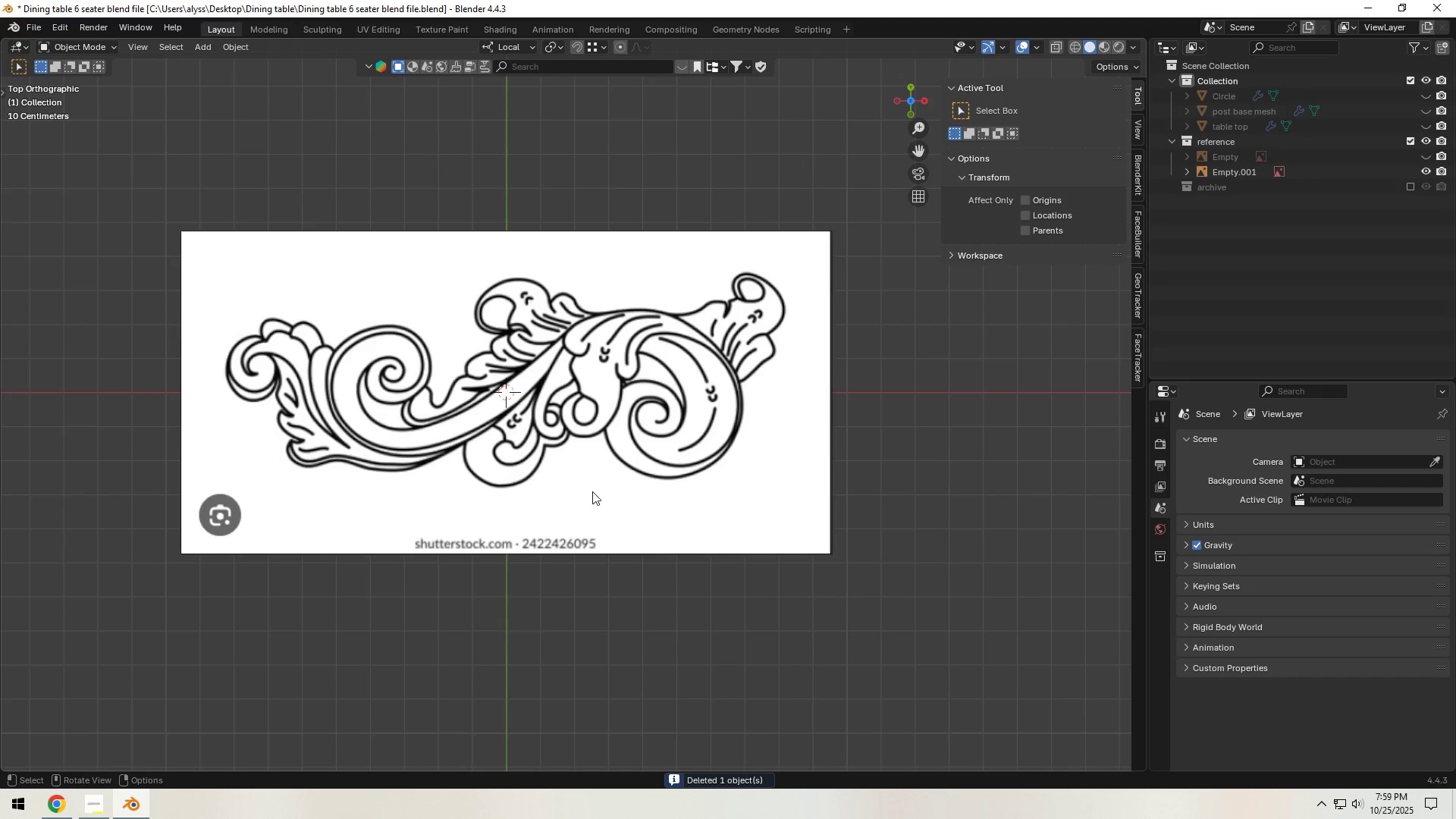 
scroll: coordinate [615, 496], scroll_direction: up, amount: 4.0
 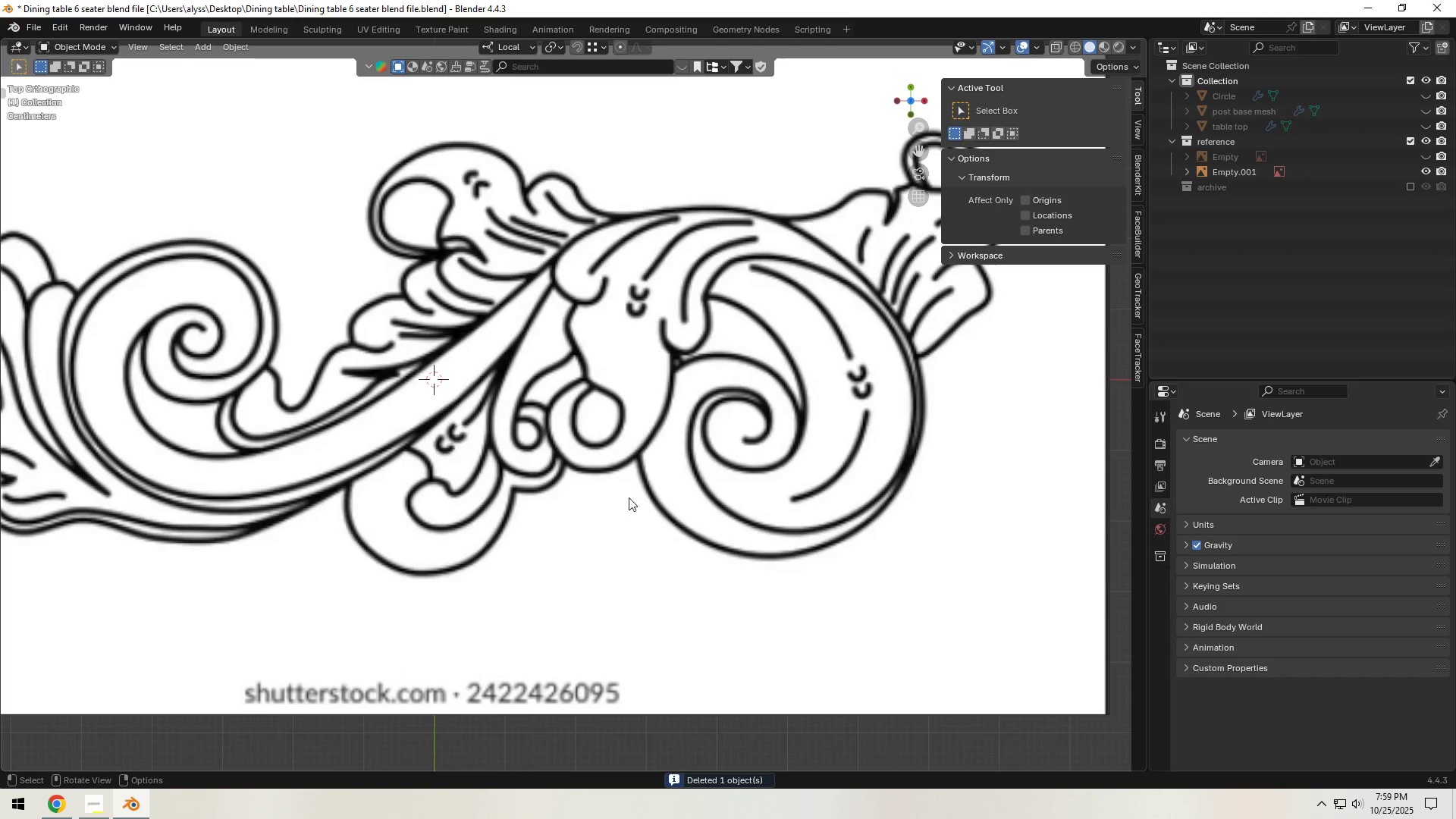 
hold_key(key=ShiftLeft, duration=0.83)
 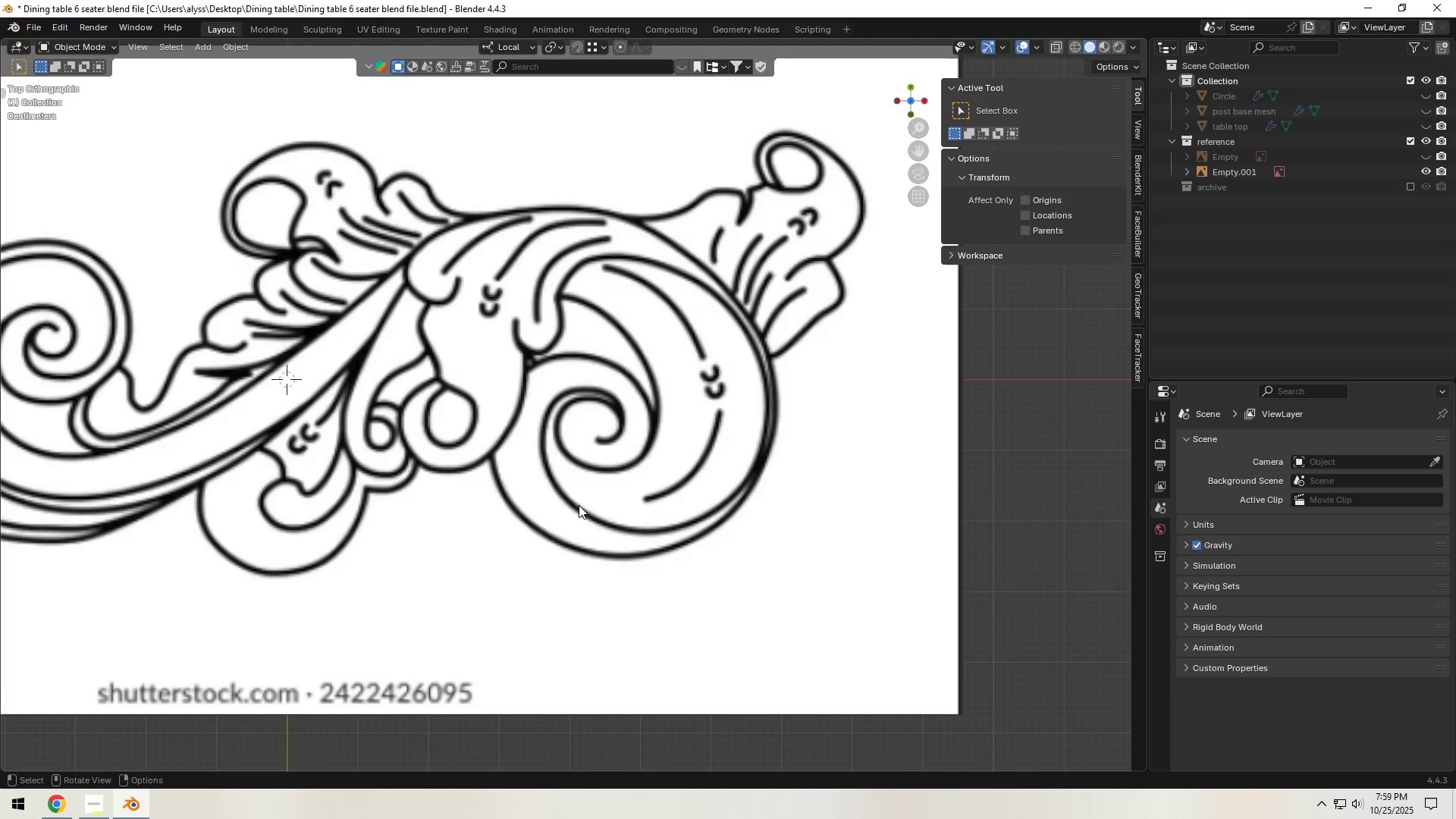 
wait(10.89)
 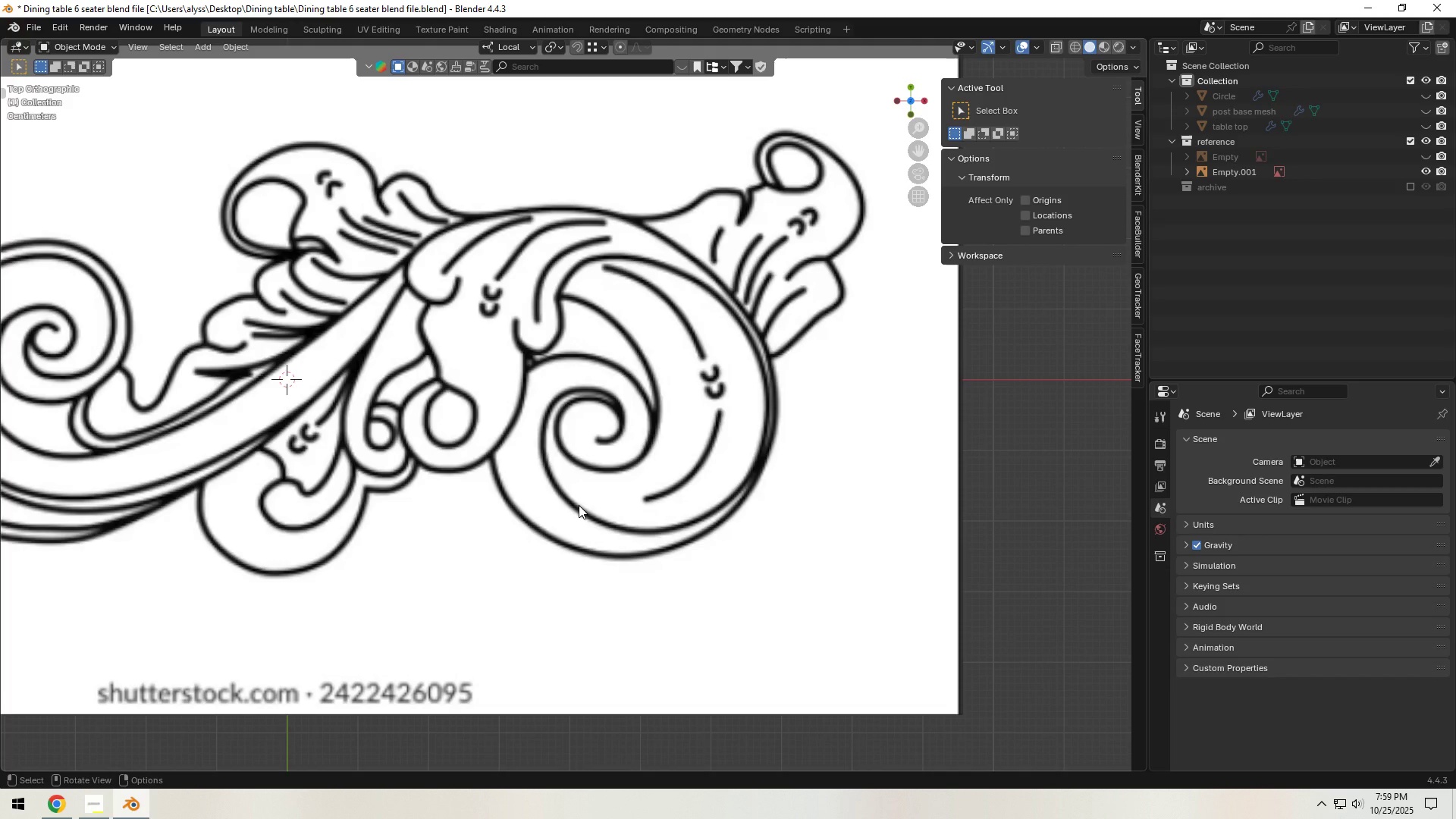 
key(Shift+A)
 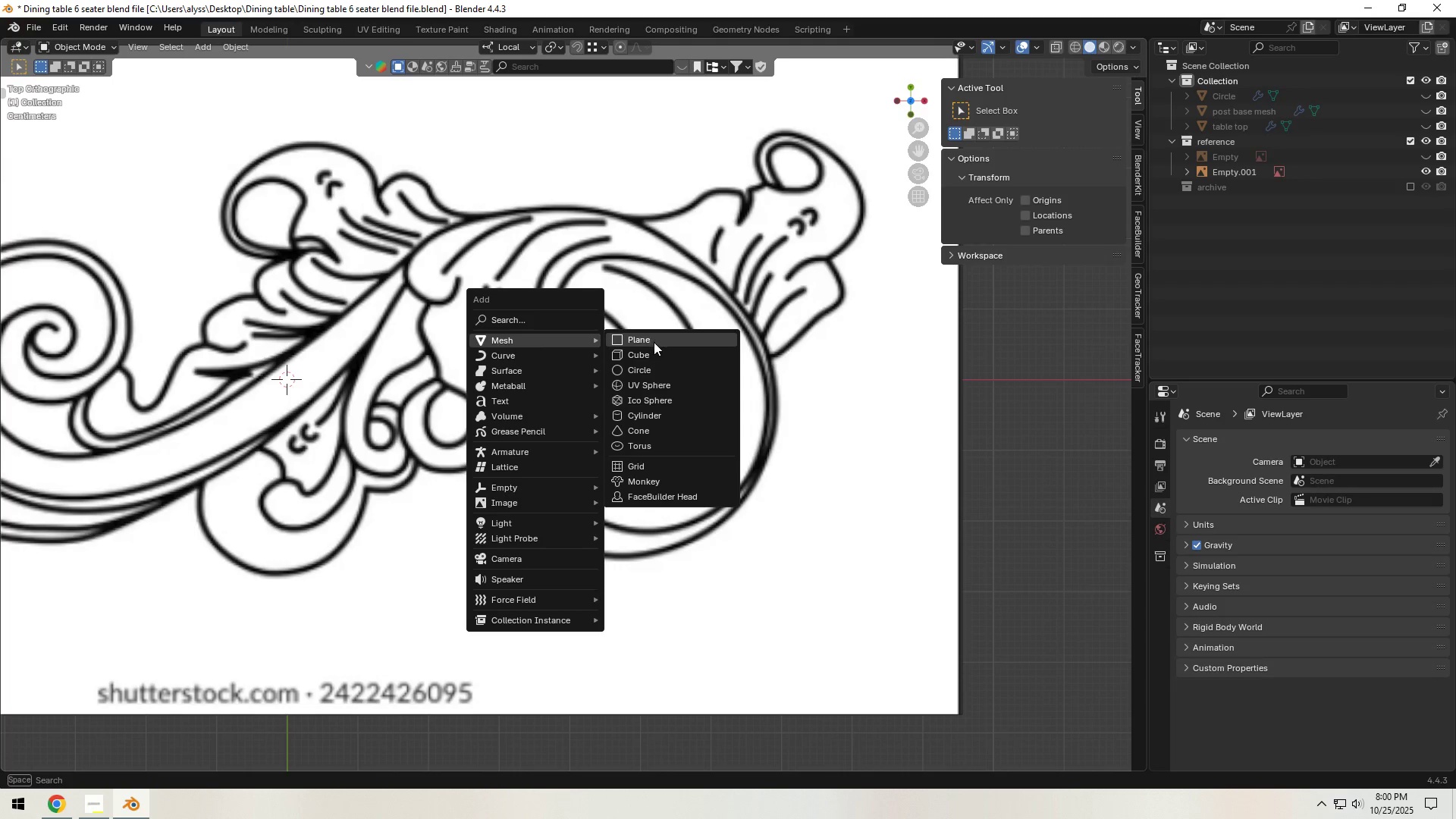 
left_click([654, 342])
 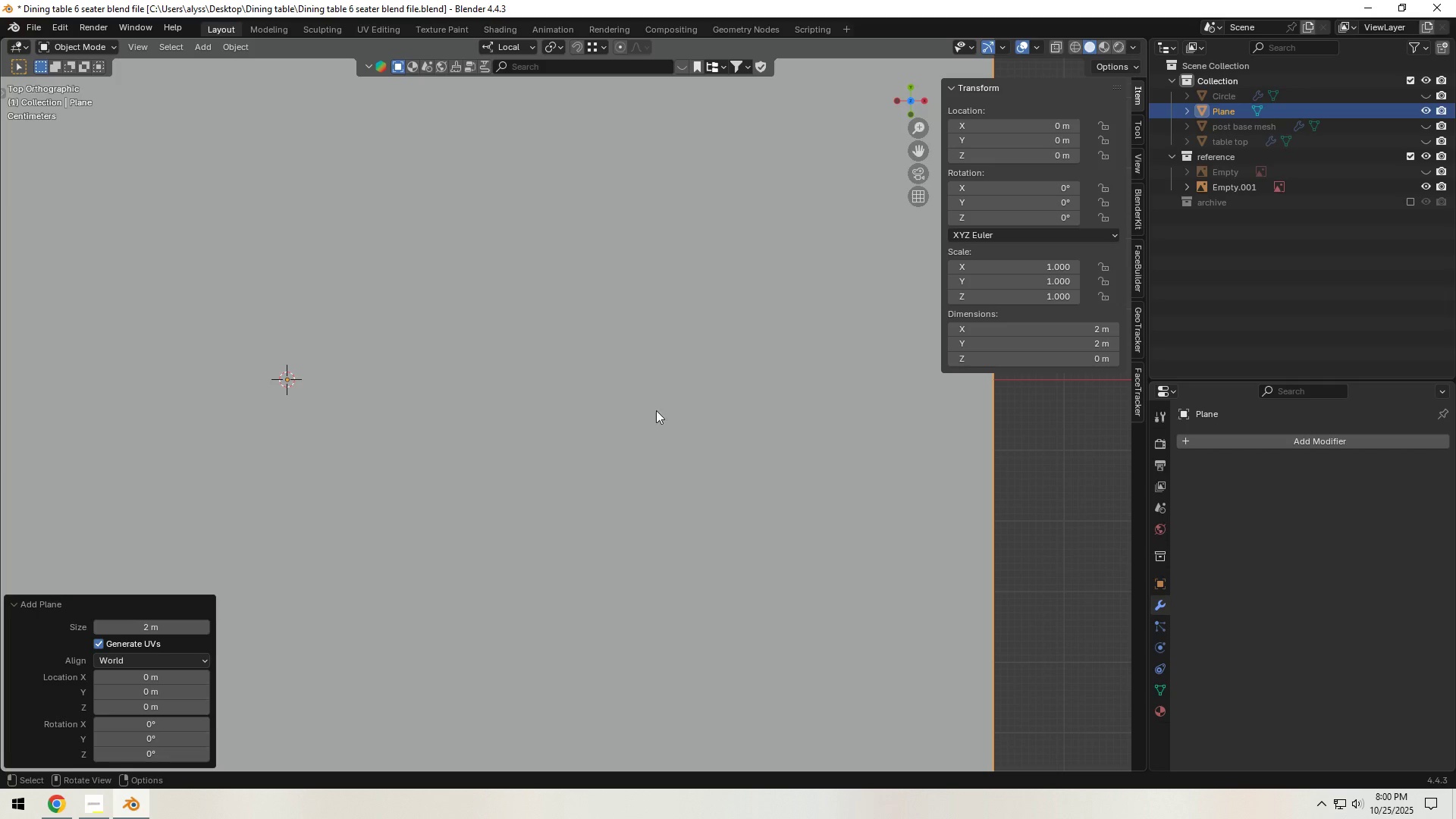 
scroll: coordinate [656, 425], scroll_direction: down, amount: 4.0
 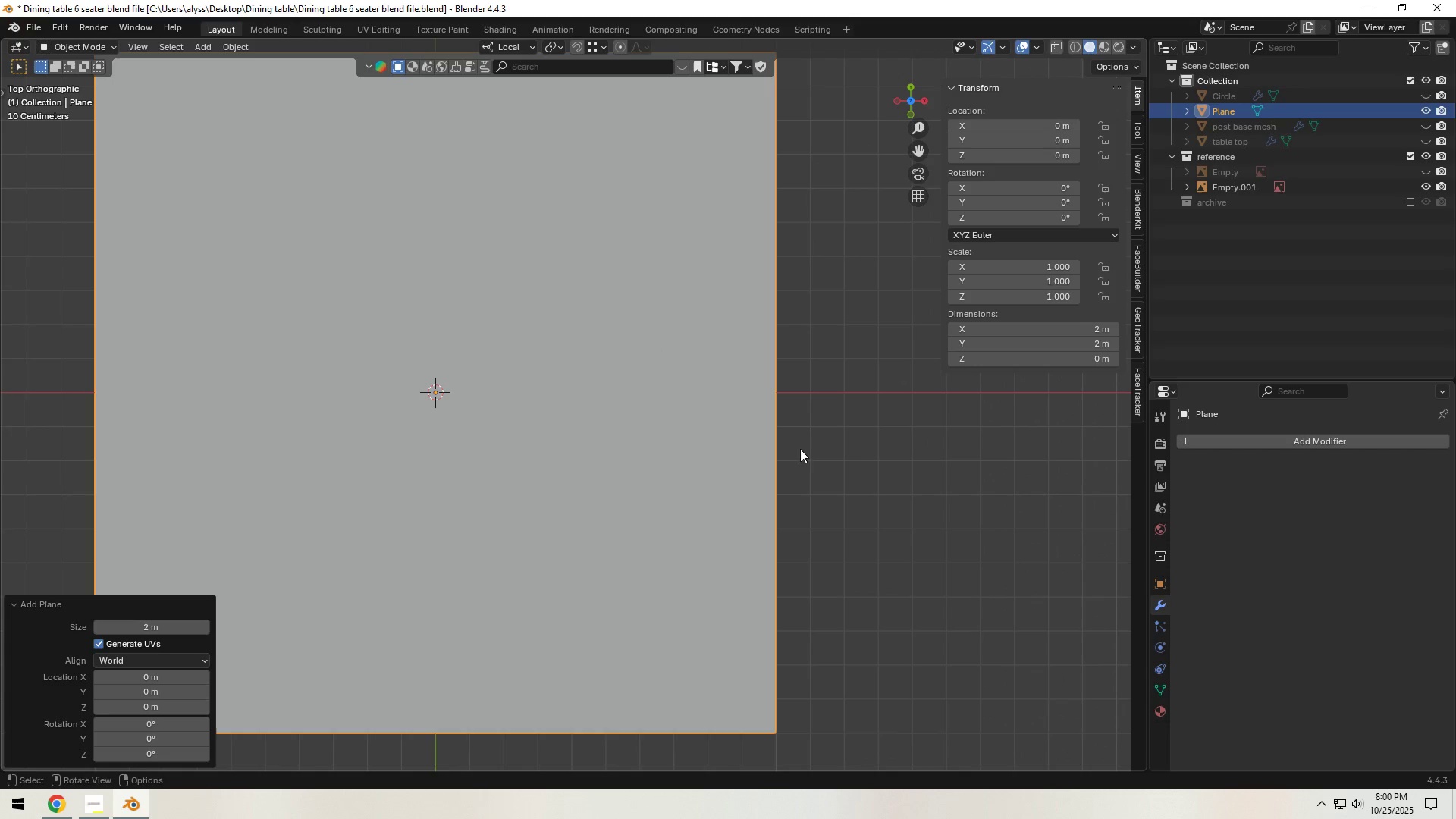 
key(S)
 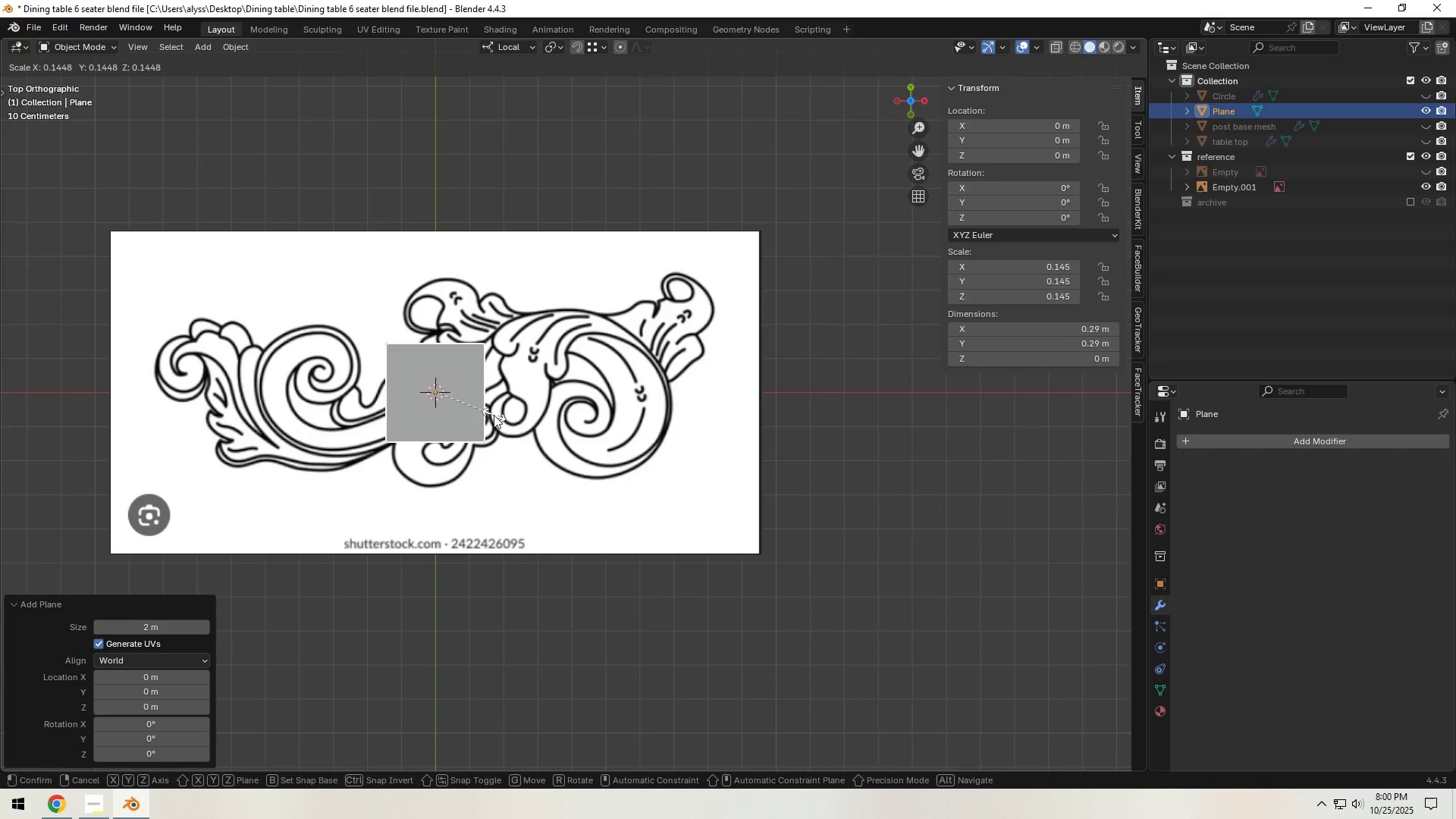 
left_click([491, 414])
 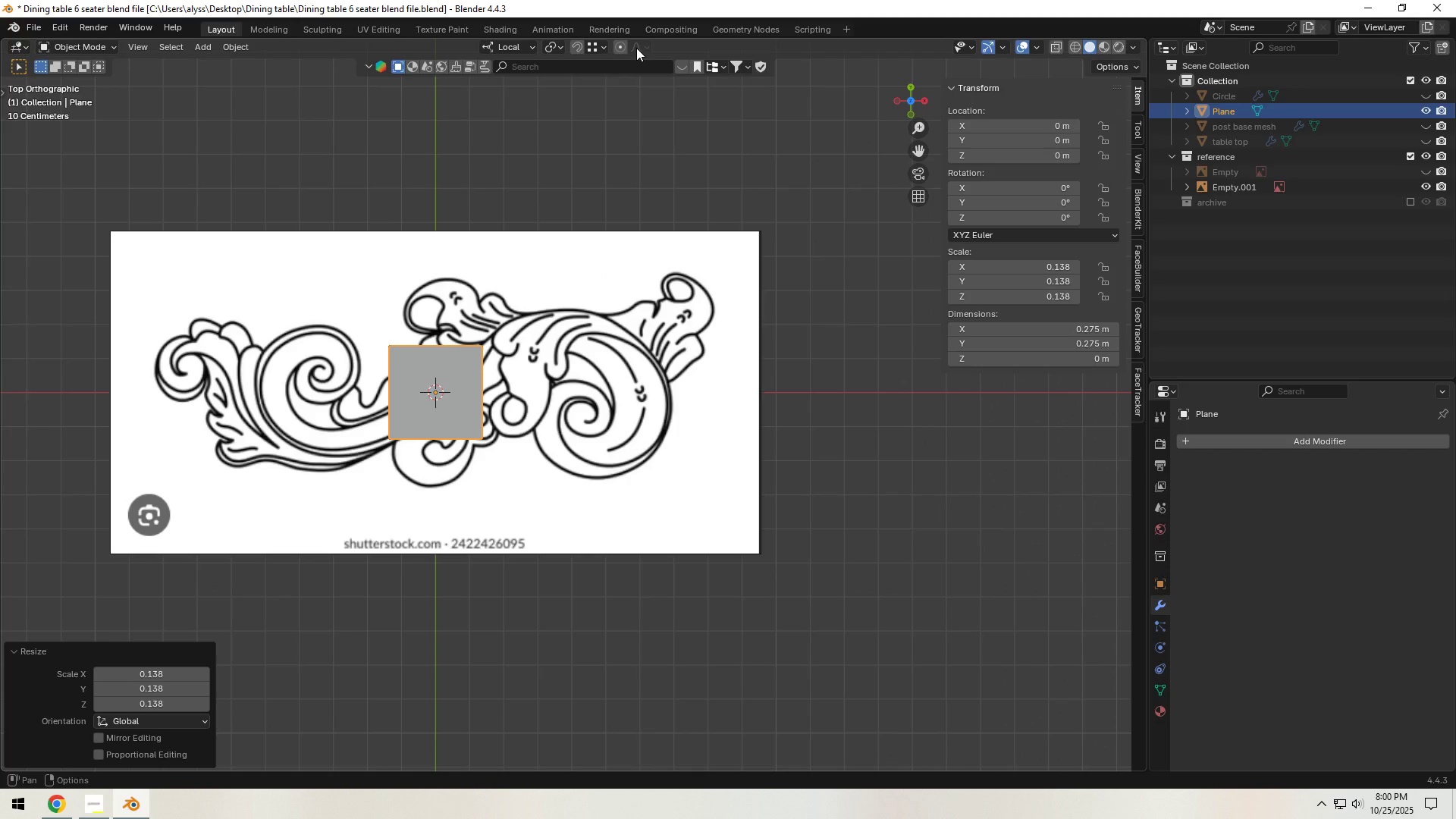 
left_click([1051, 47])
 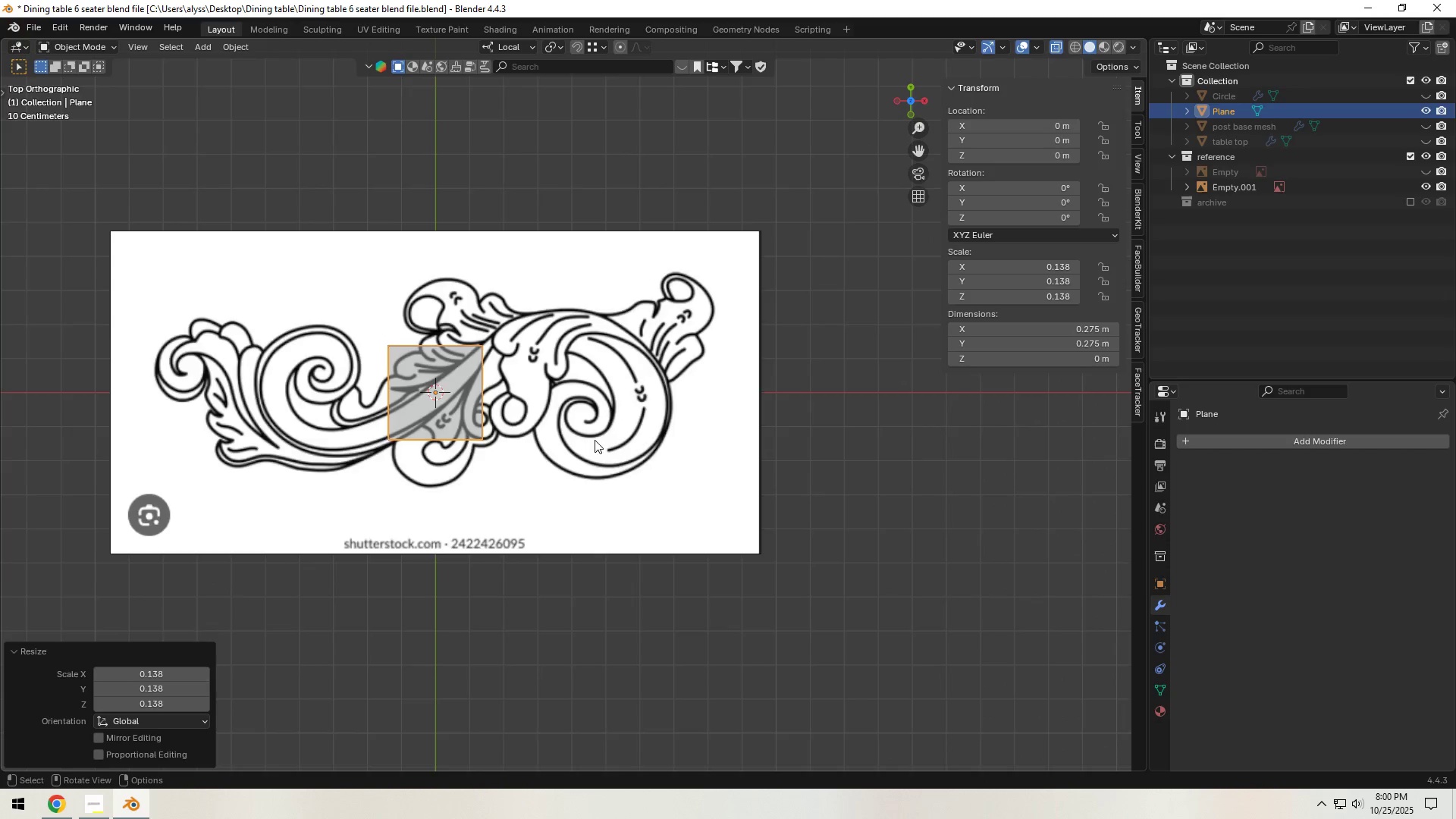 
scroll: coordinate [587, 442], scroll_direction: up, amount: 3.0
 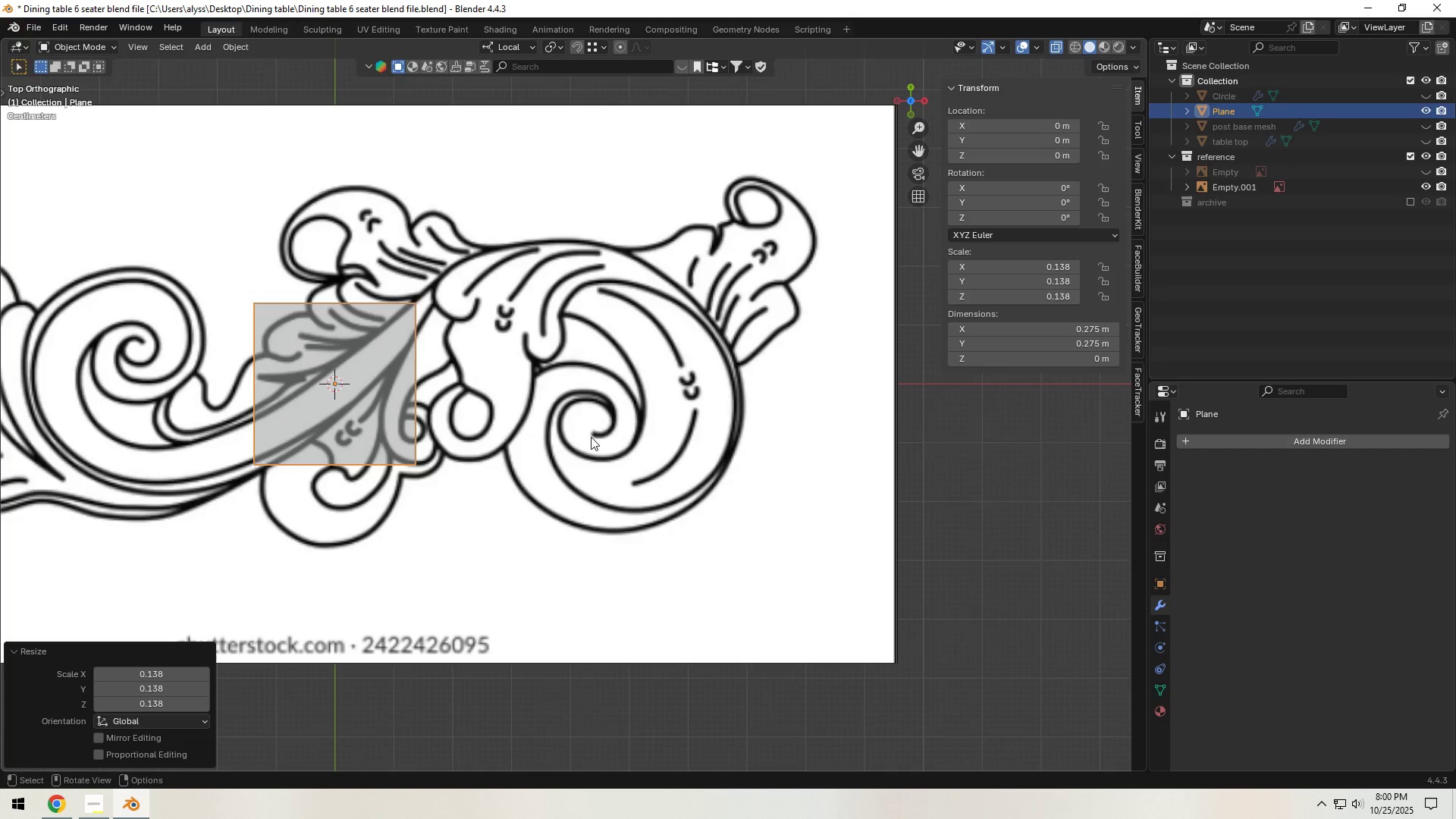 
key(S)
 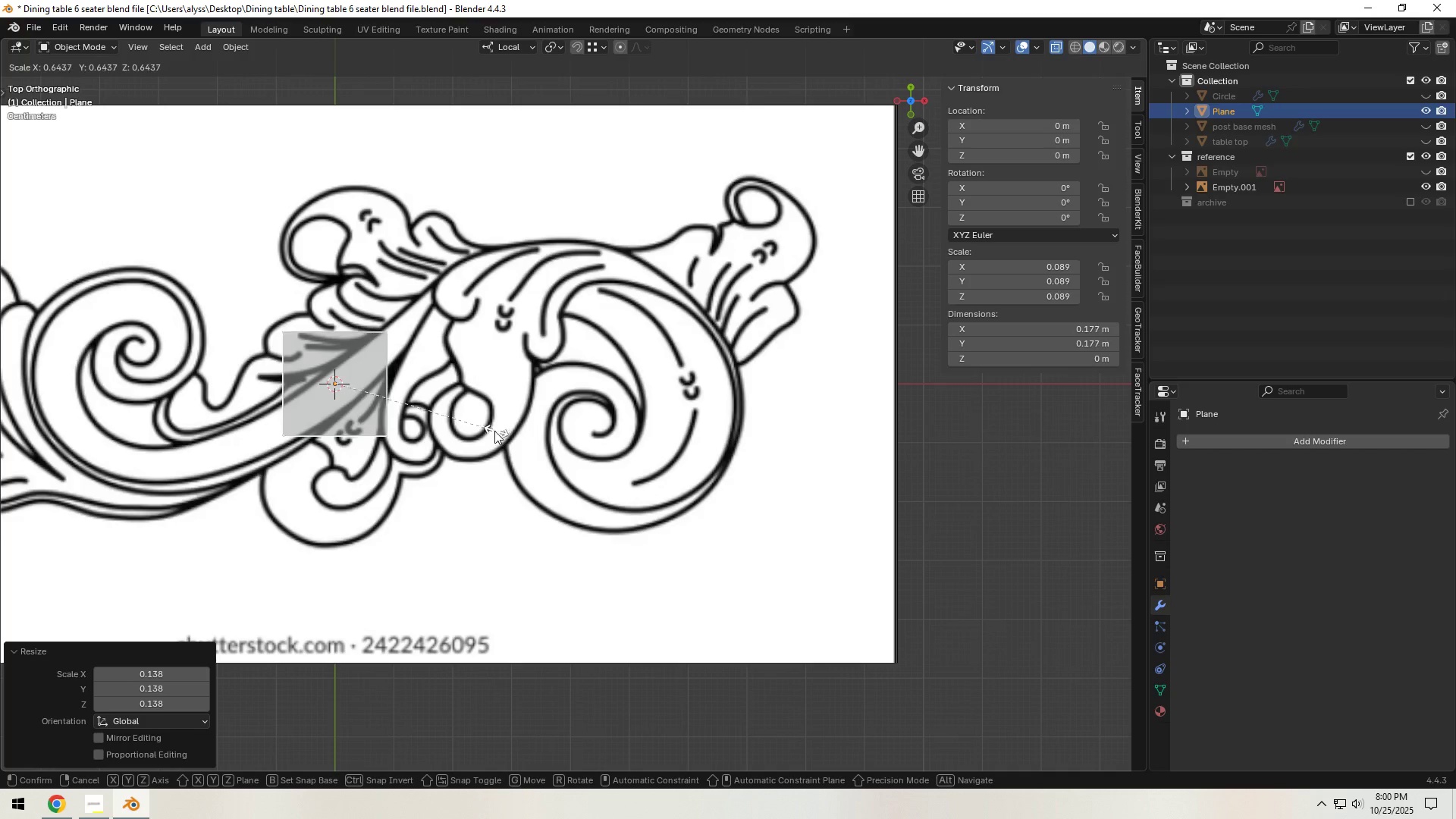 
left_click([492, 429])
 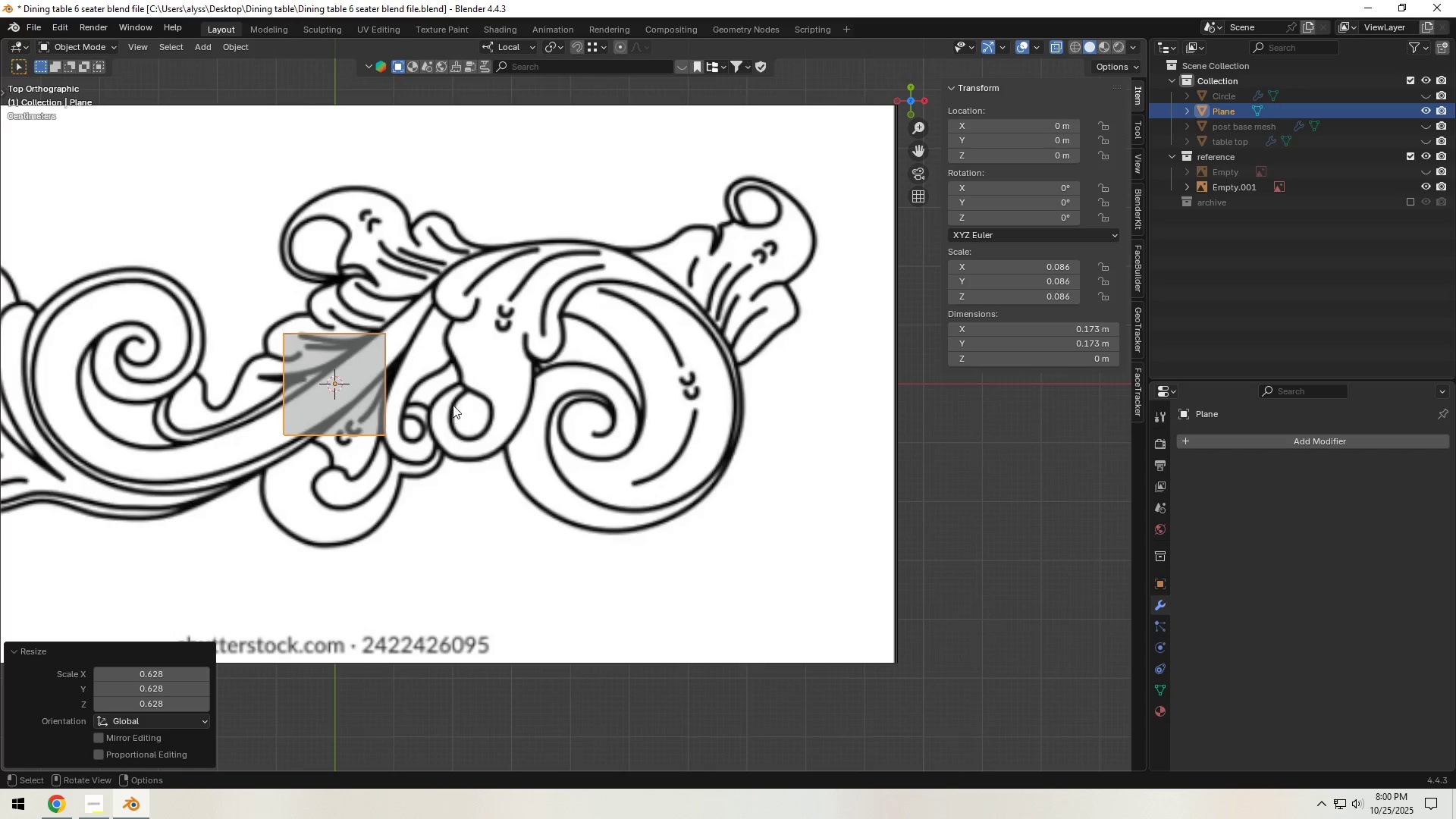 
key(G)
 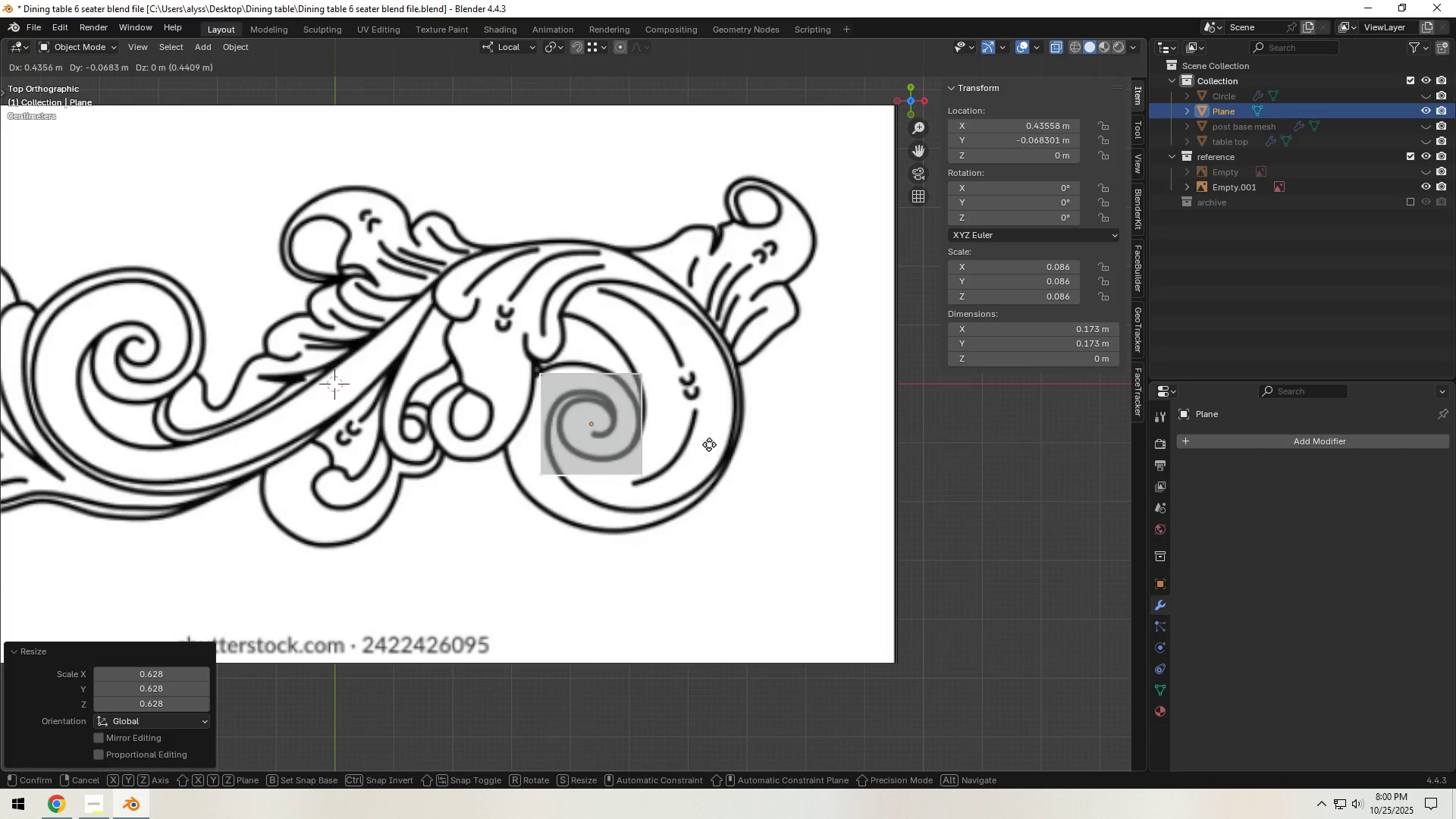 
left_click([714, 444])
 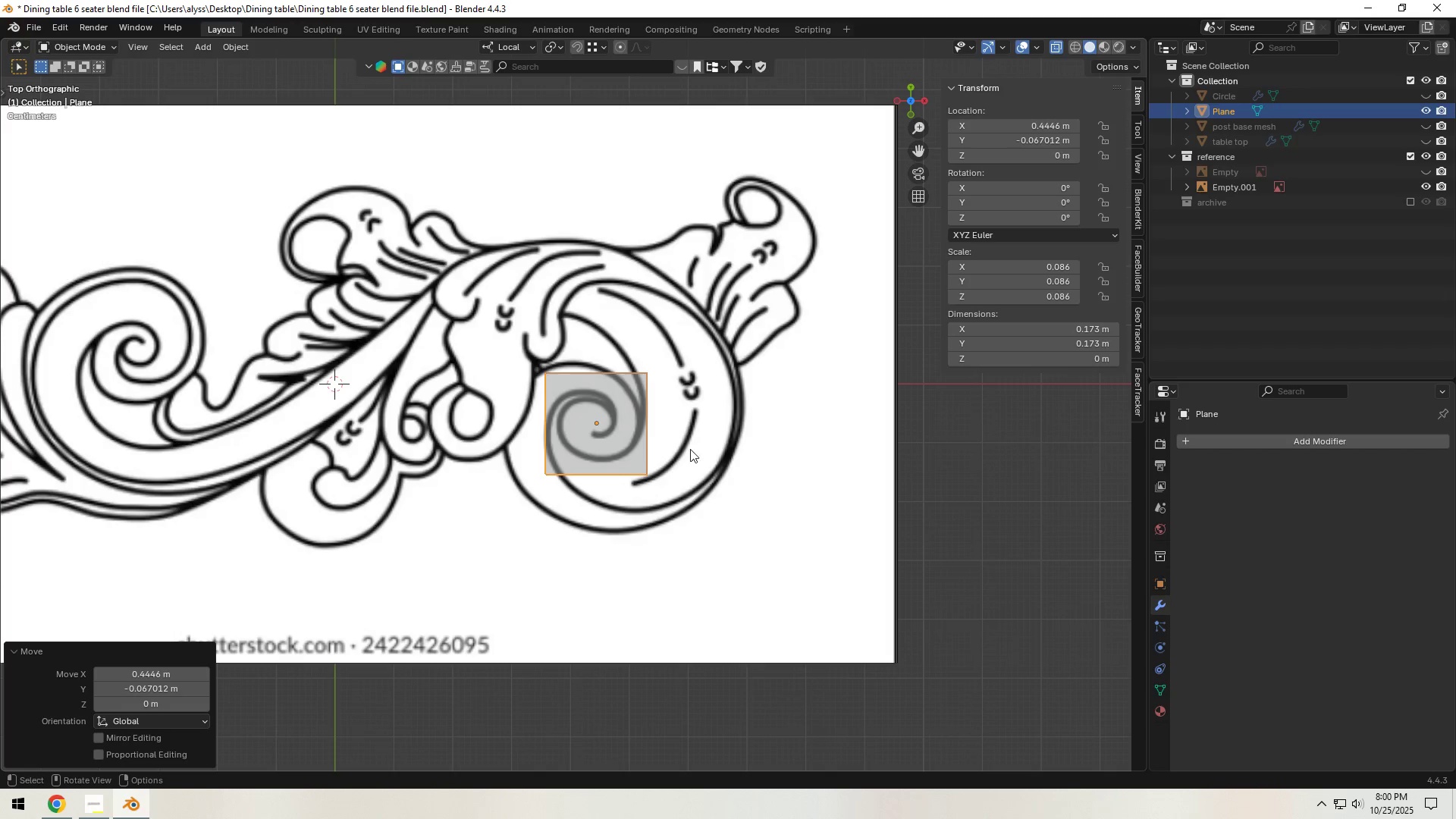 
scroll: coordinate [687, 450], scroll_direction: up, amount: 5.0
 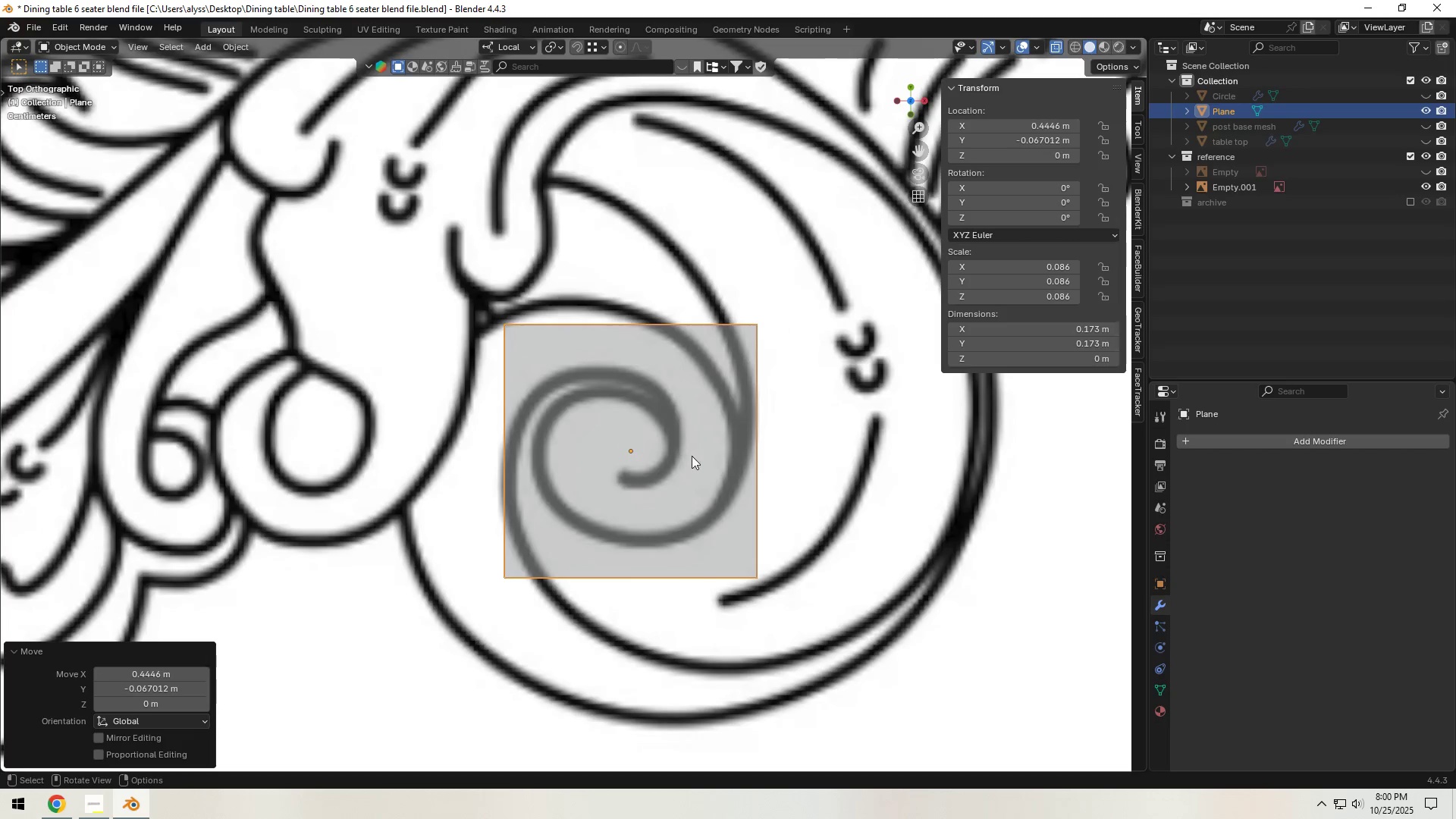 
hold_key(key=ShiftLeft, duration=0.42)
 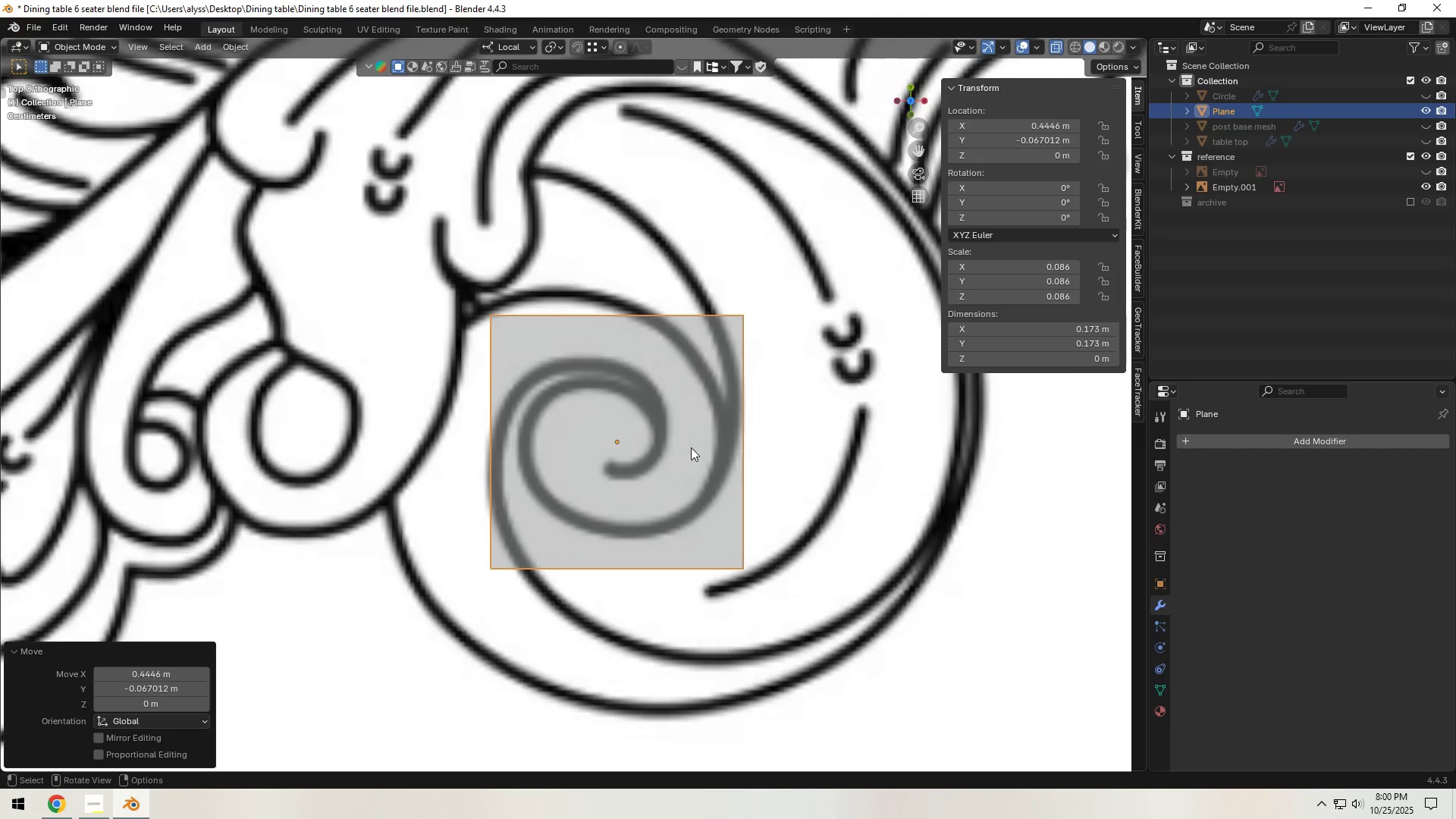 
scroll: coordinate [691, 447], scroll_direction: up, amount: 1.0
 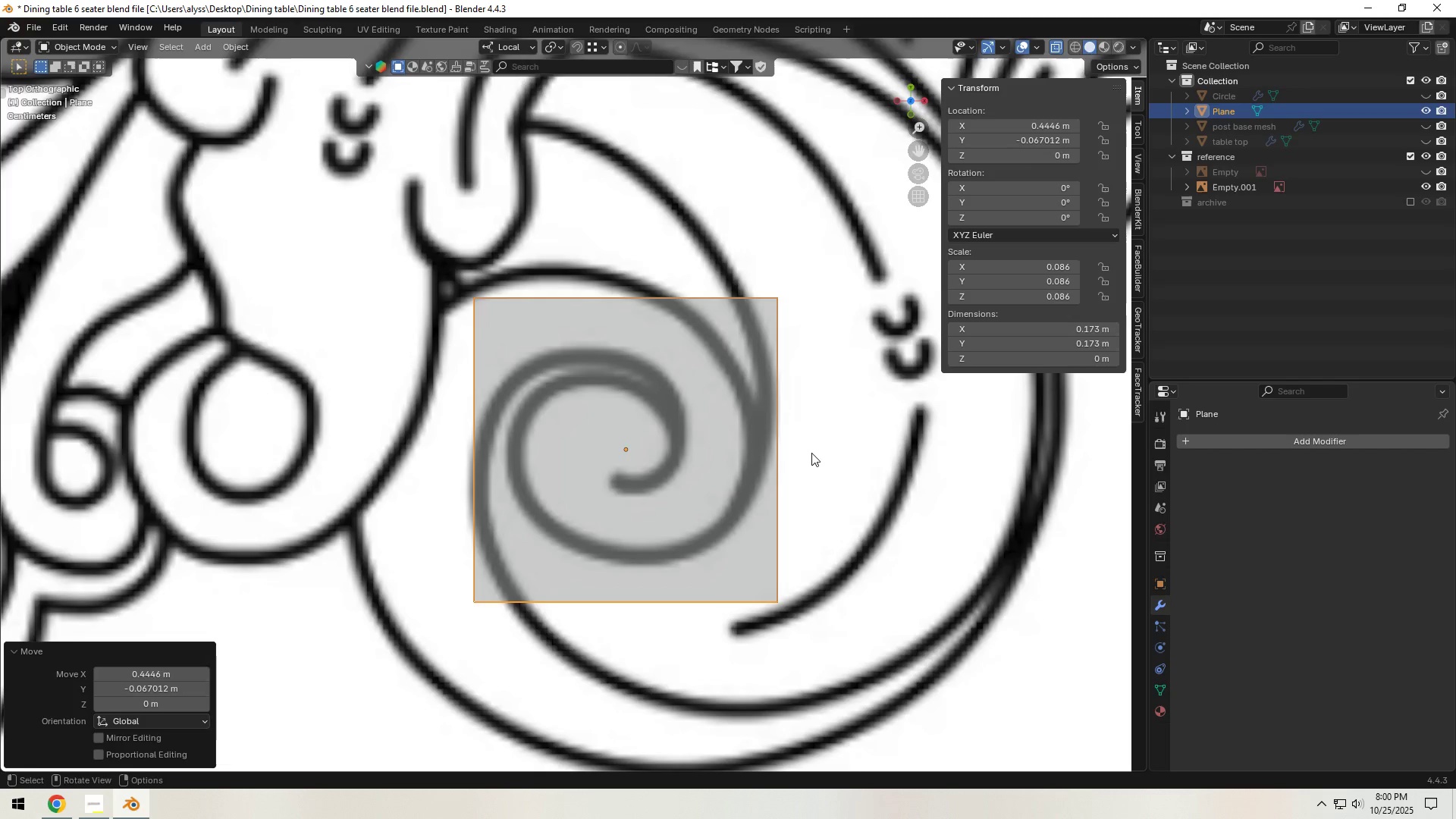 
key(S)
 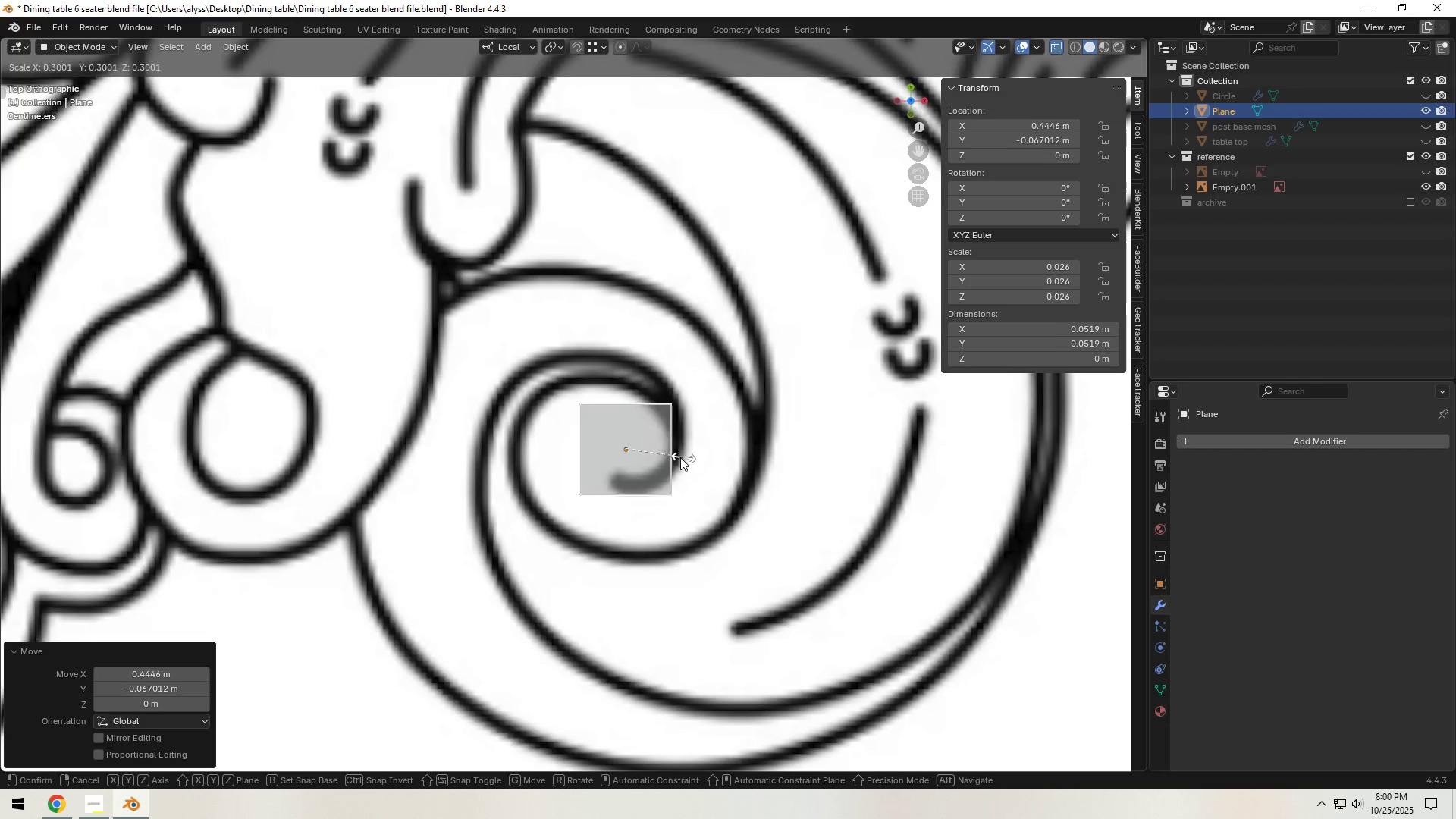 
left_click([676, 458])
 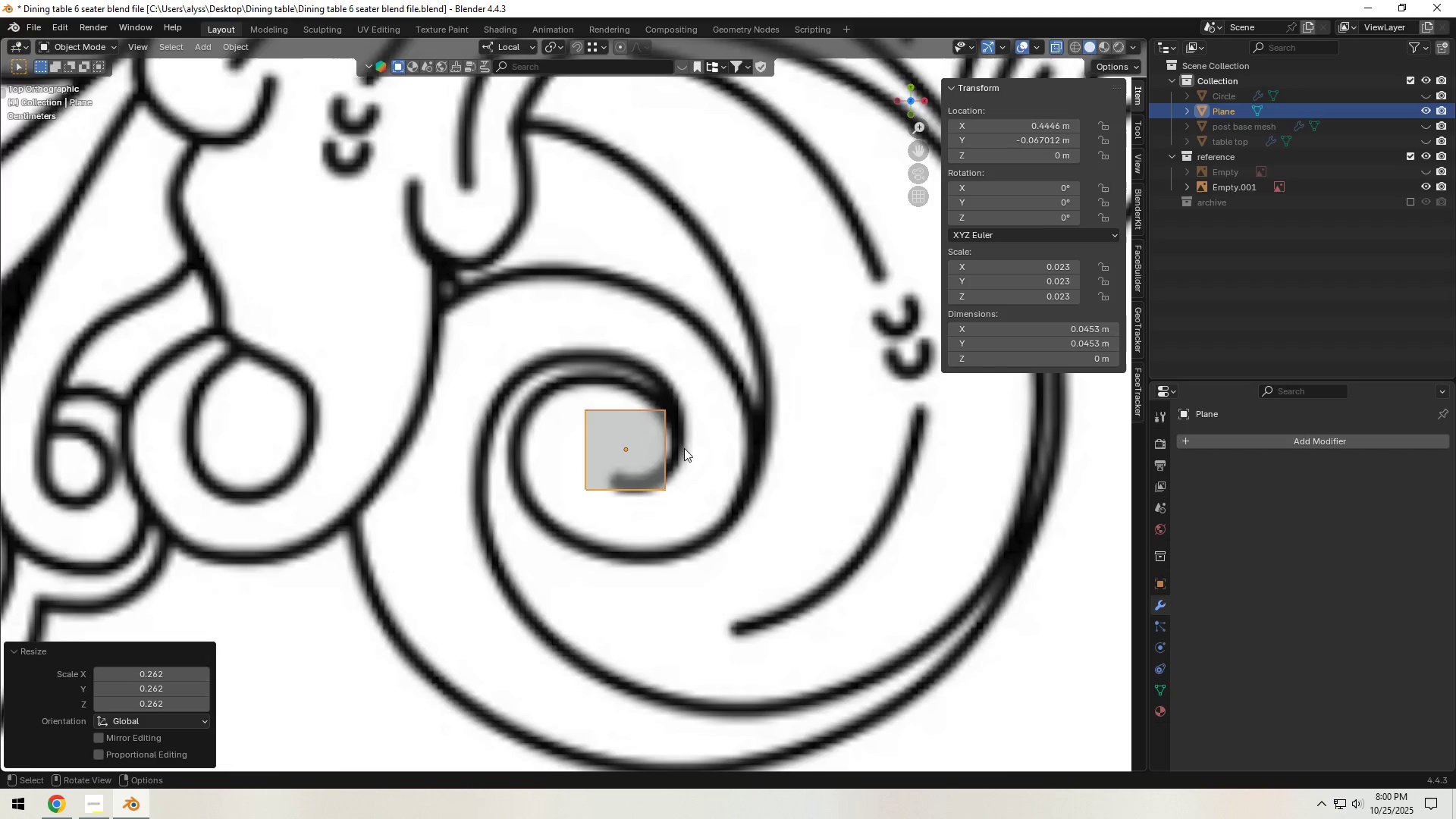 
key(R)
 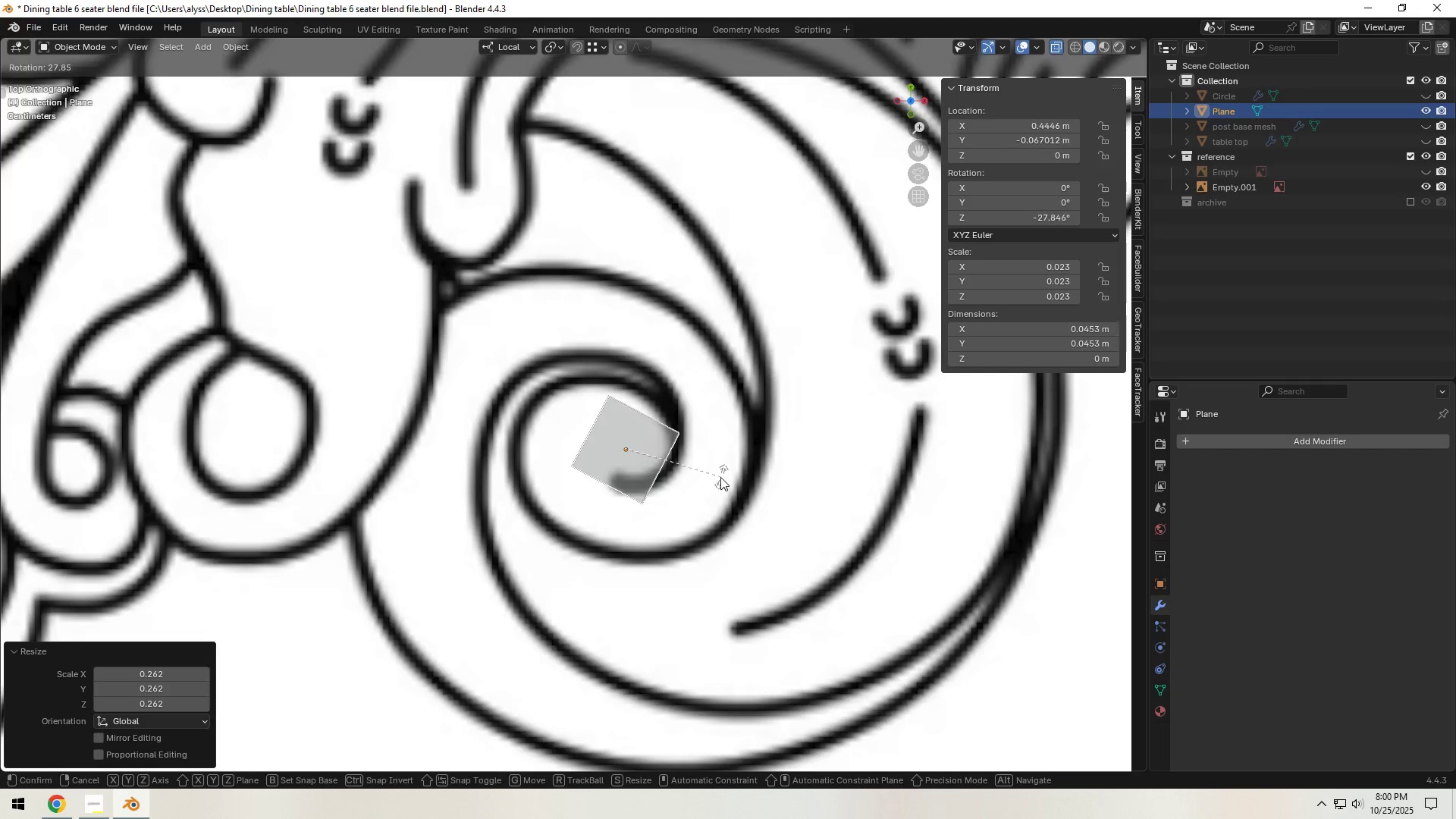 
left_click([719, 485])
 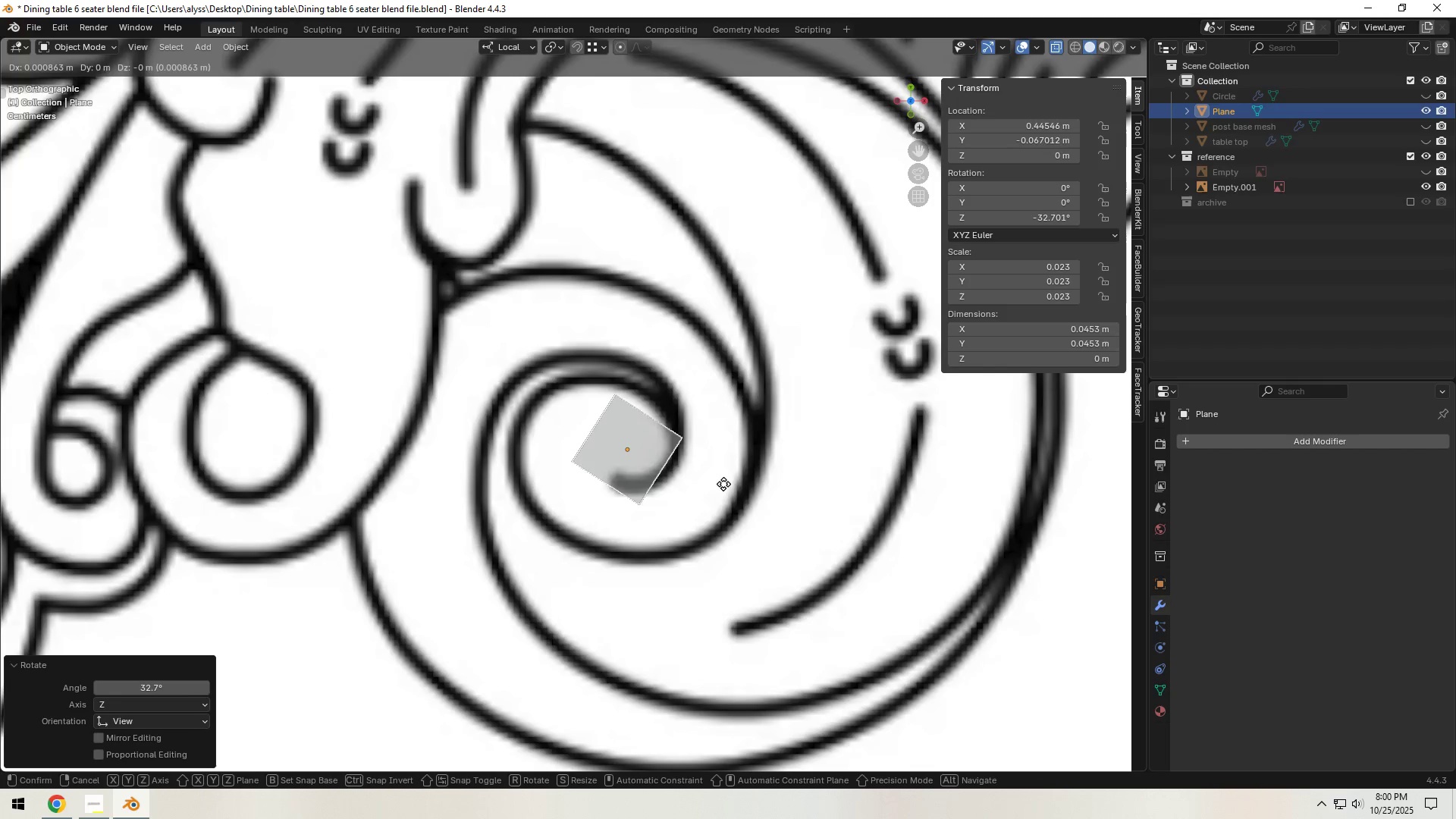 
key(G)
 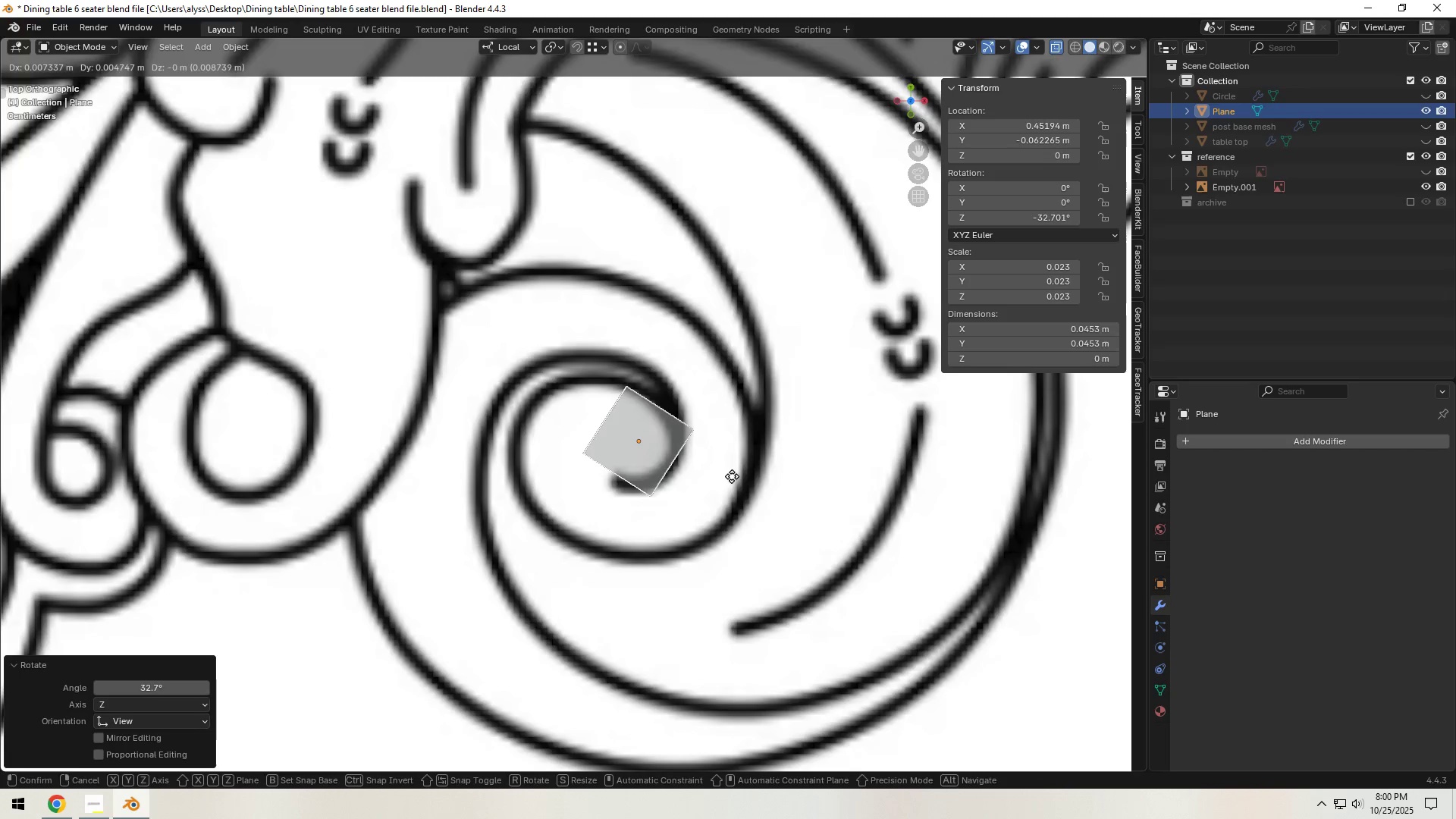 
left_click([732, 476])
 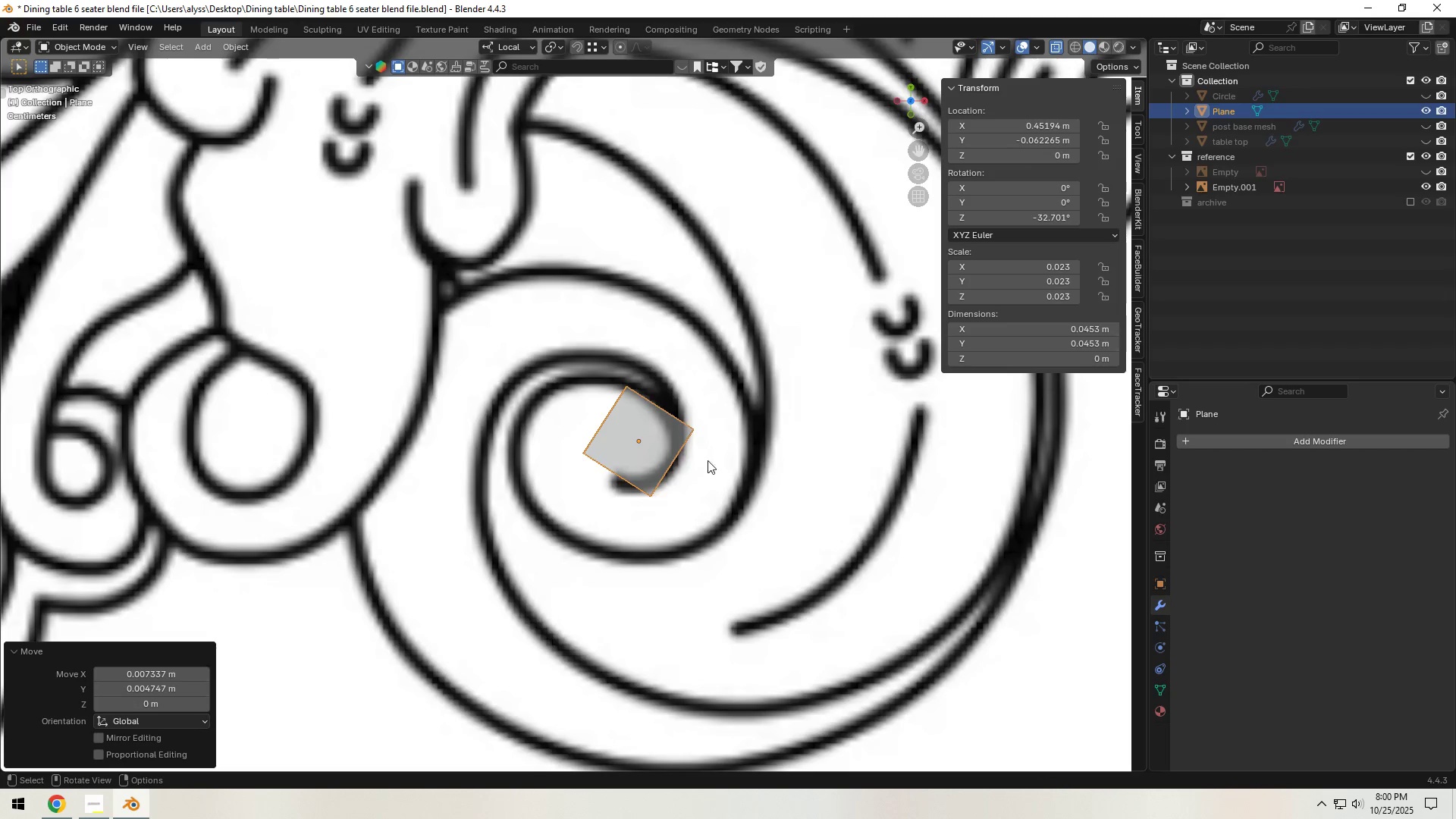 
key(S)
 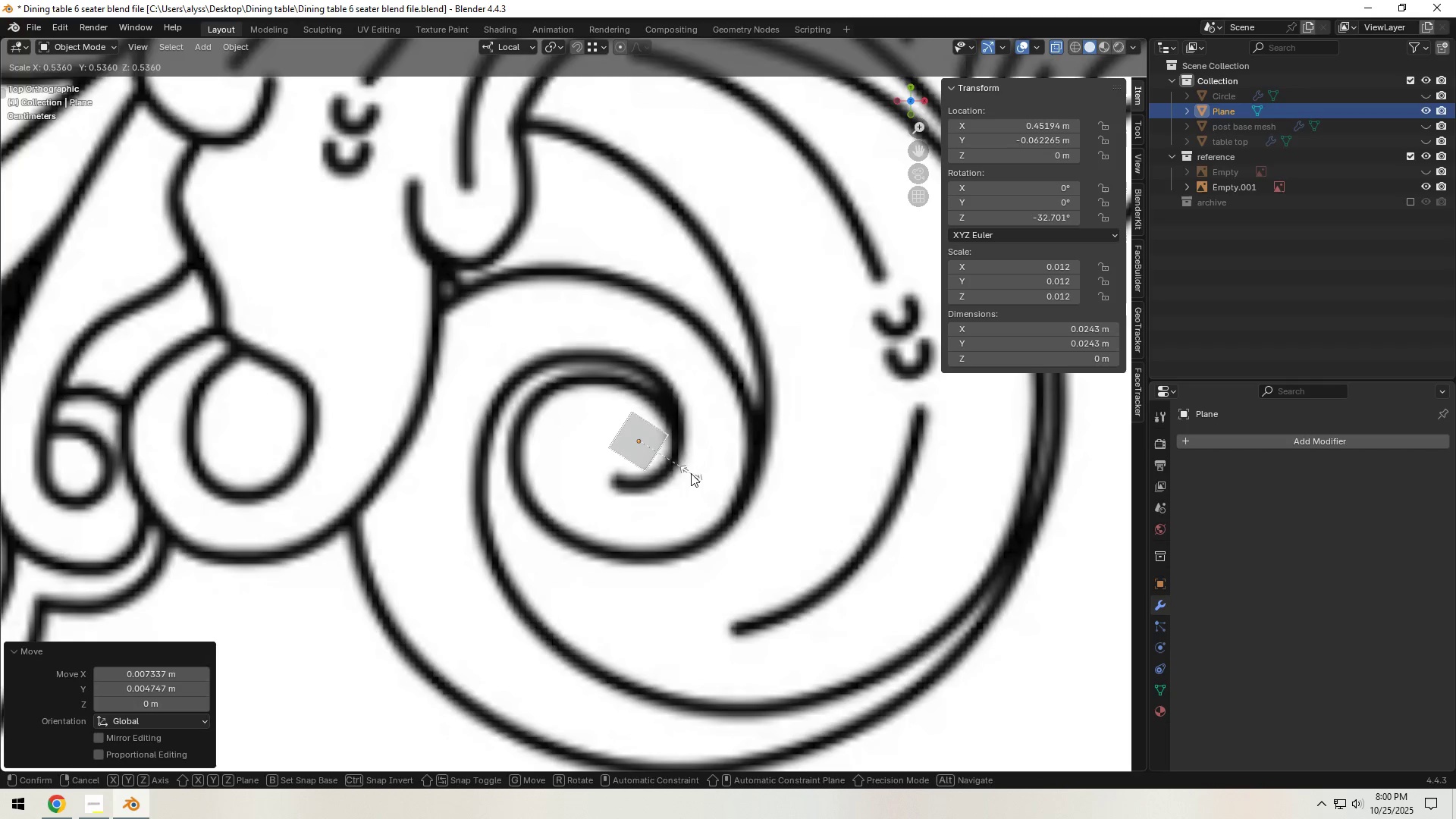 
left_click([691, 473])
 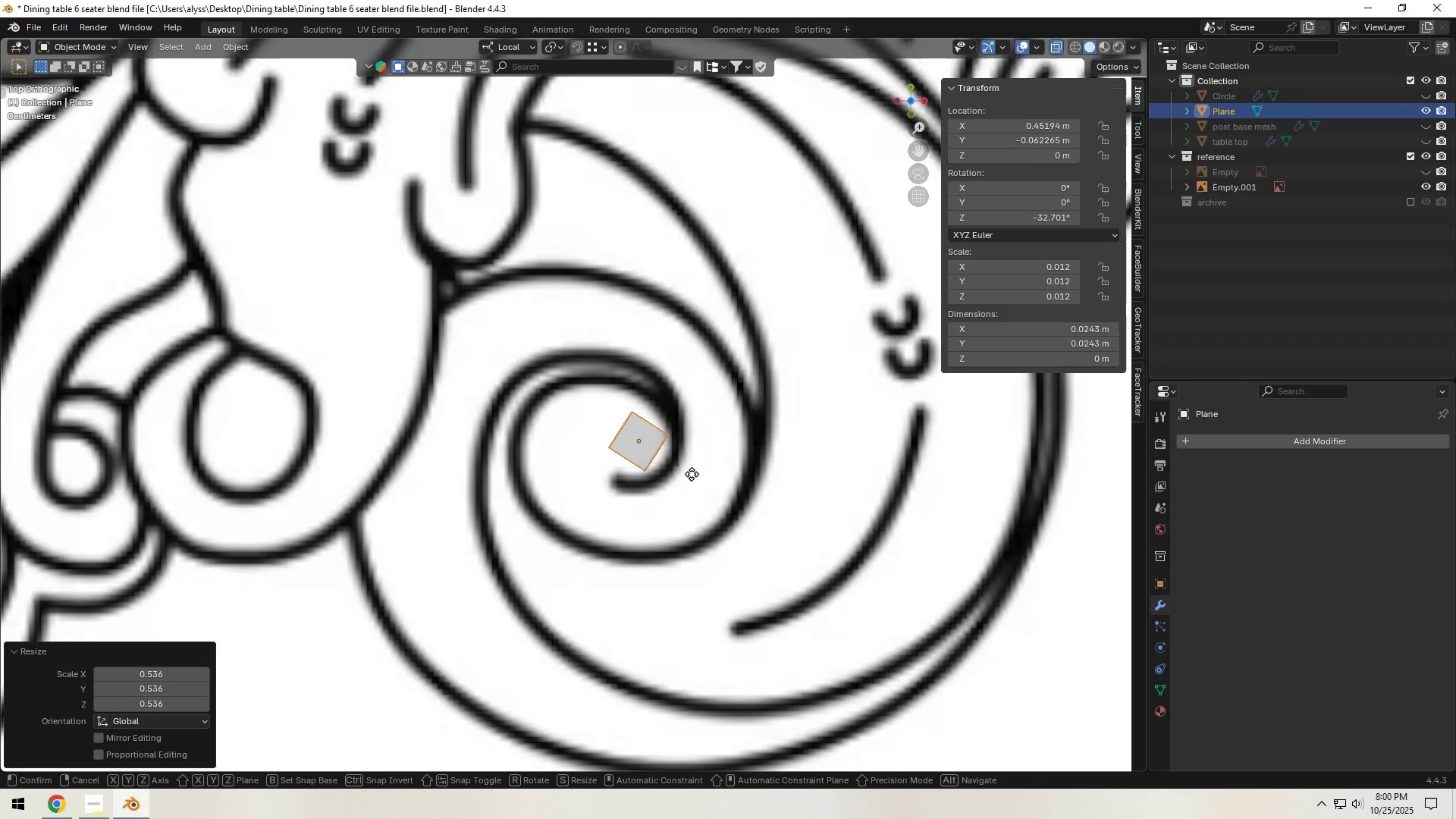 
key(G)
 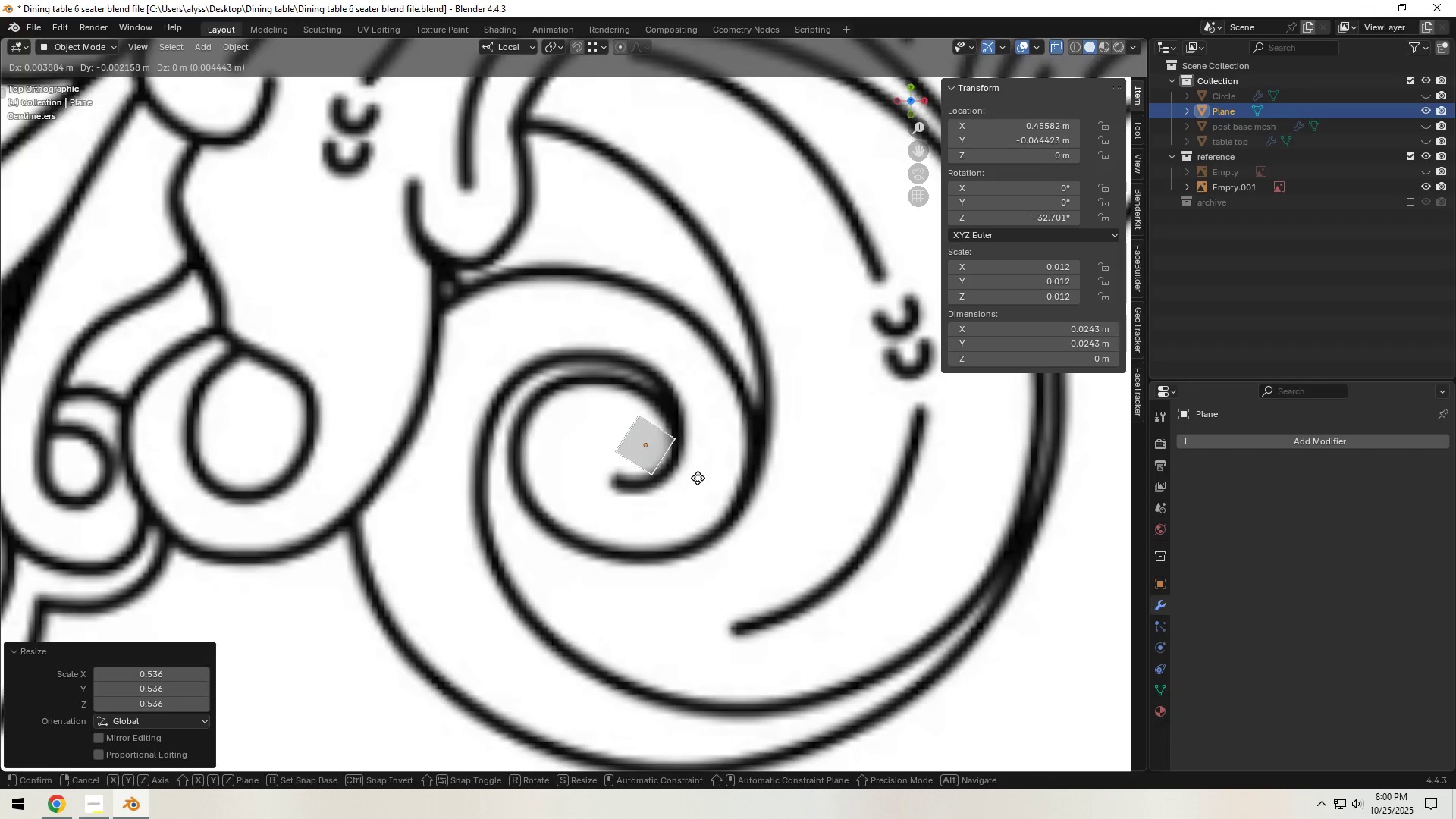 
left_click([698, 478])
 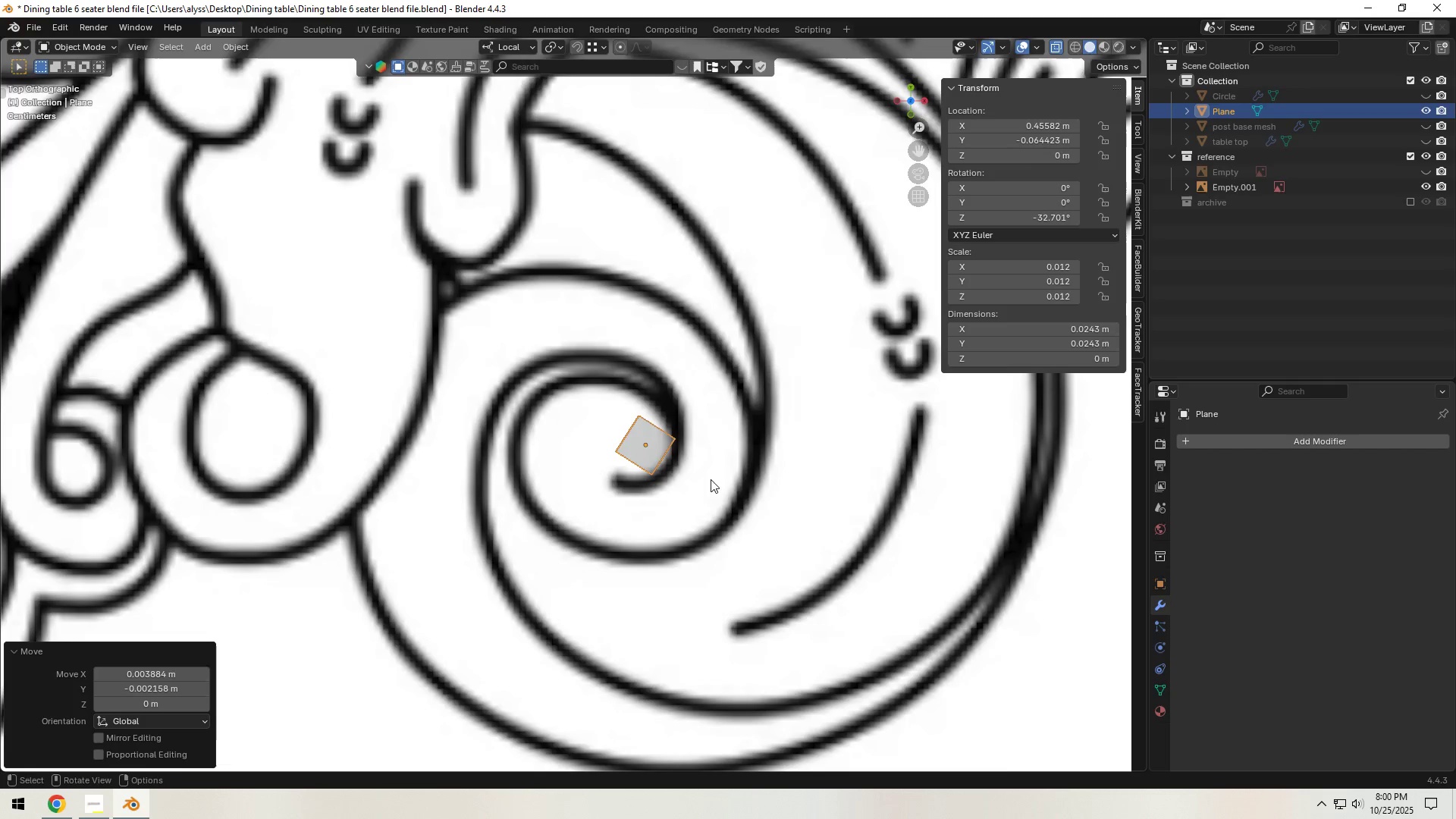 
key(R)
 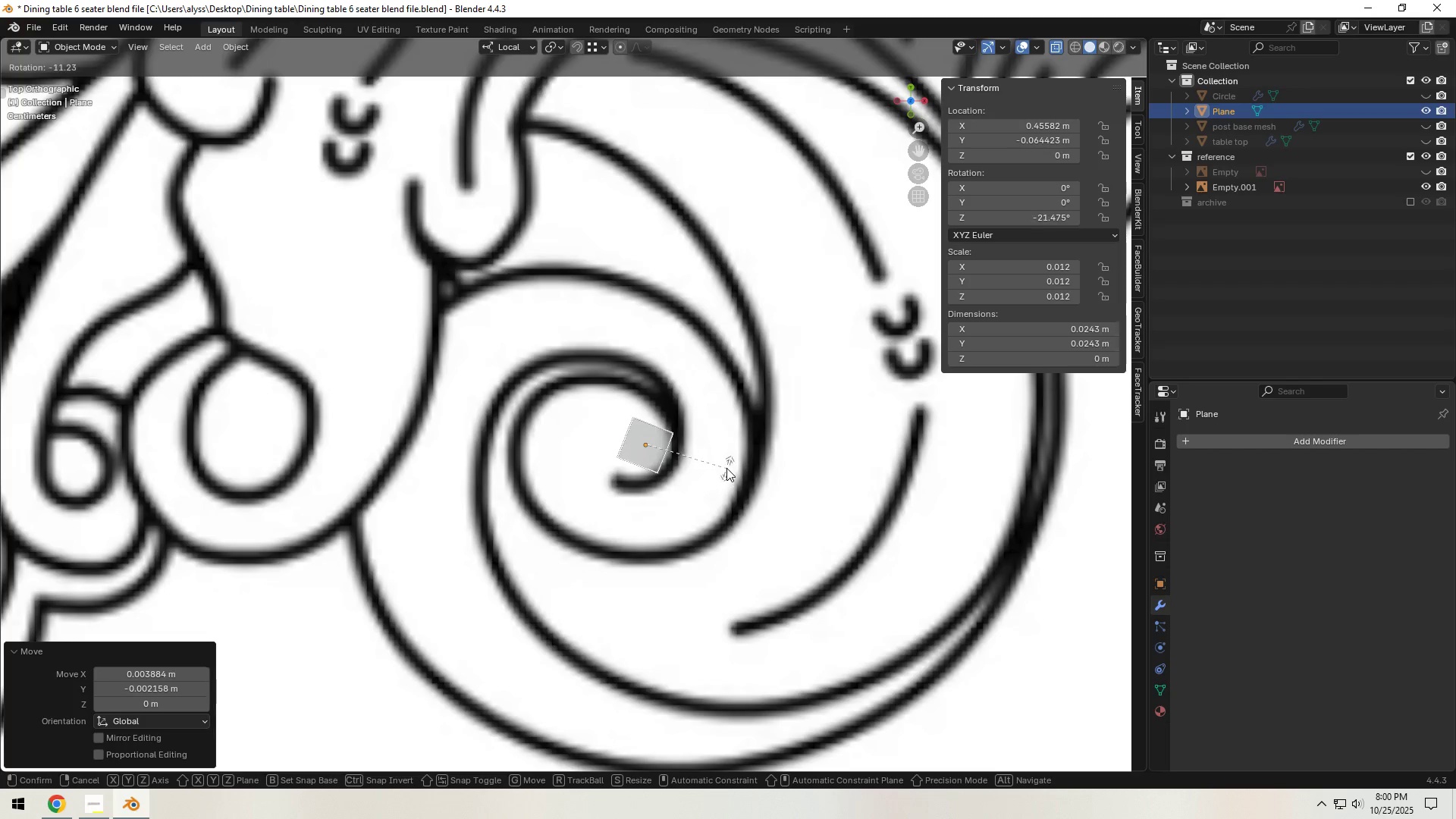 
left_click([726, 468])
 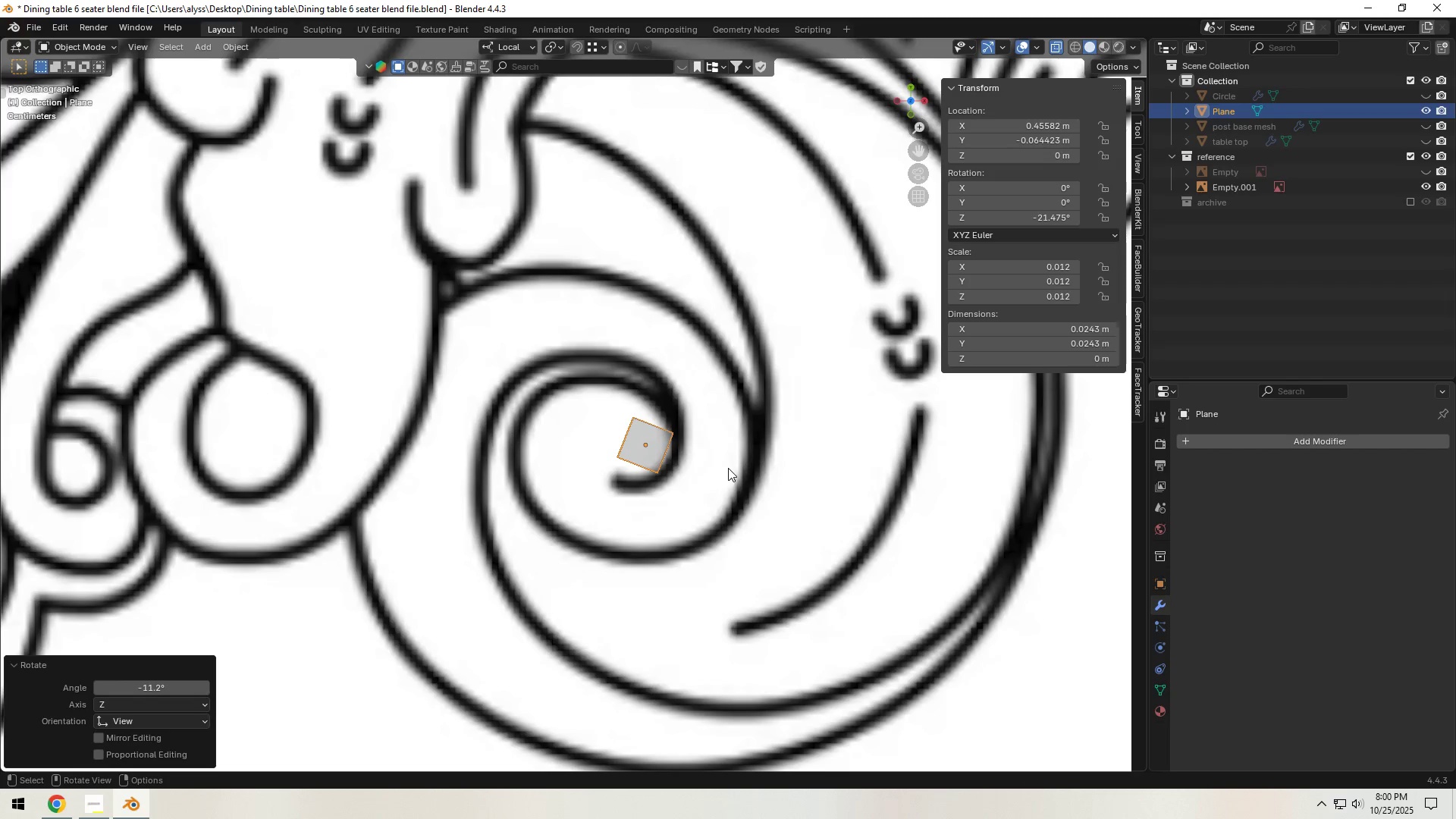 
key(G)
 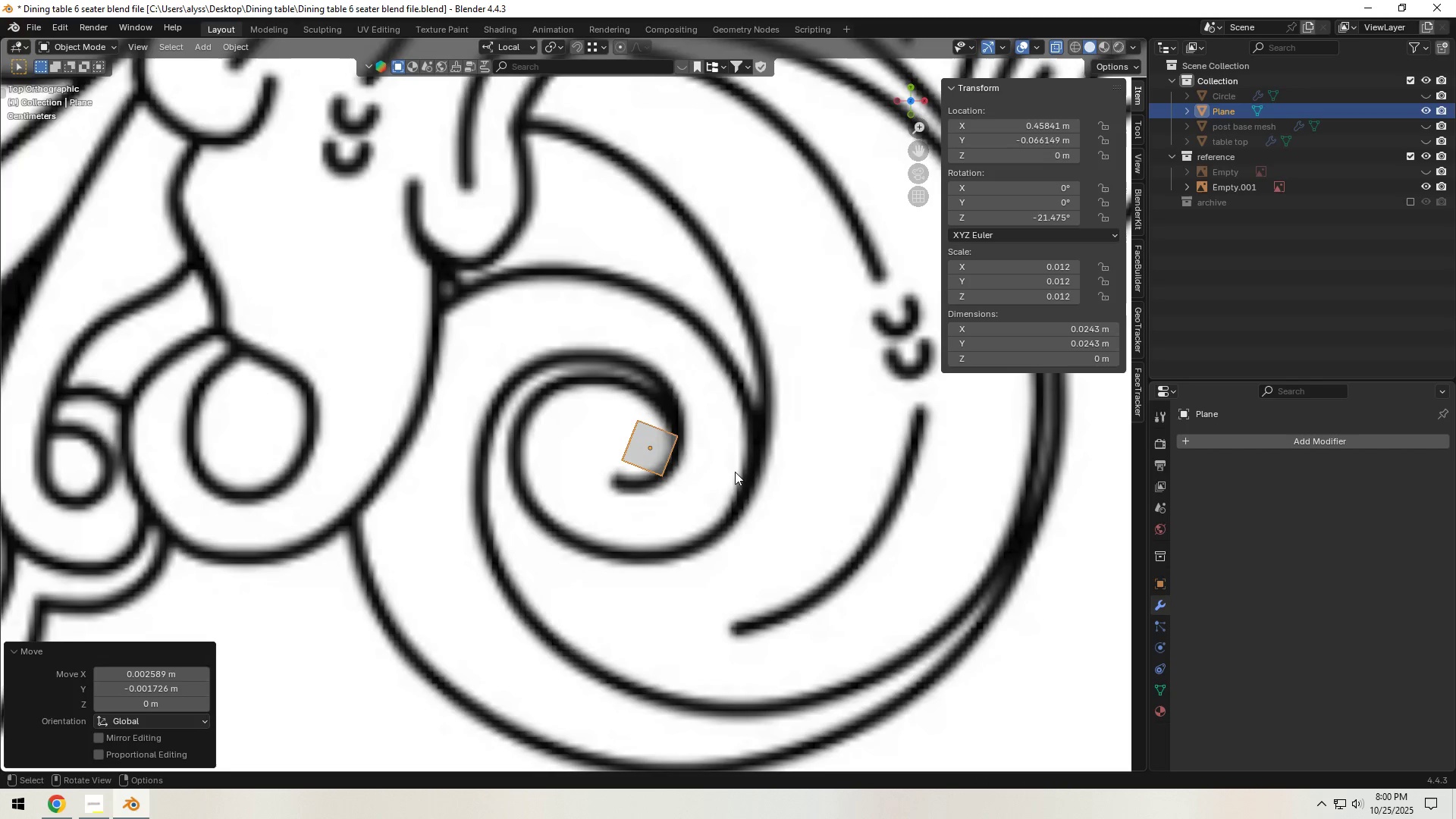 
left_click([735, 472])
 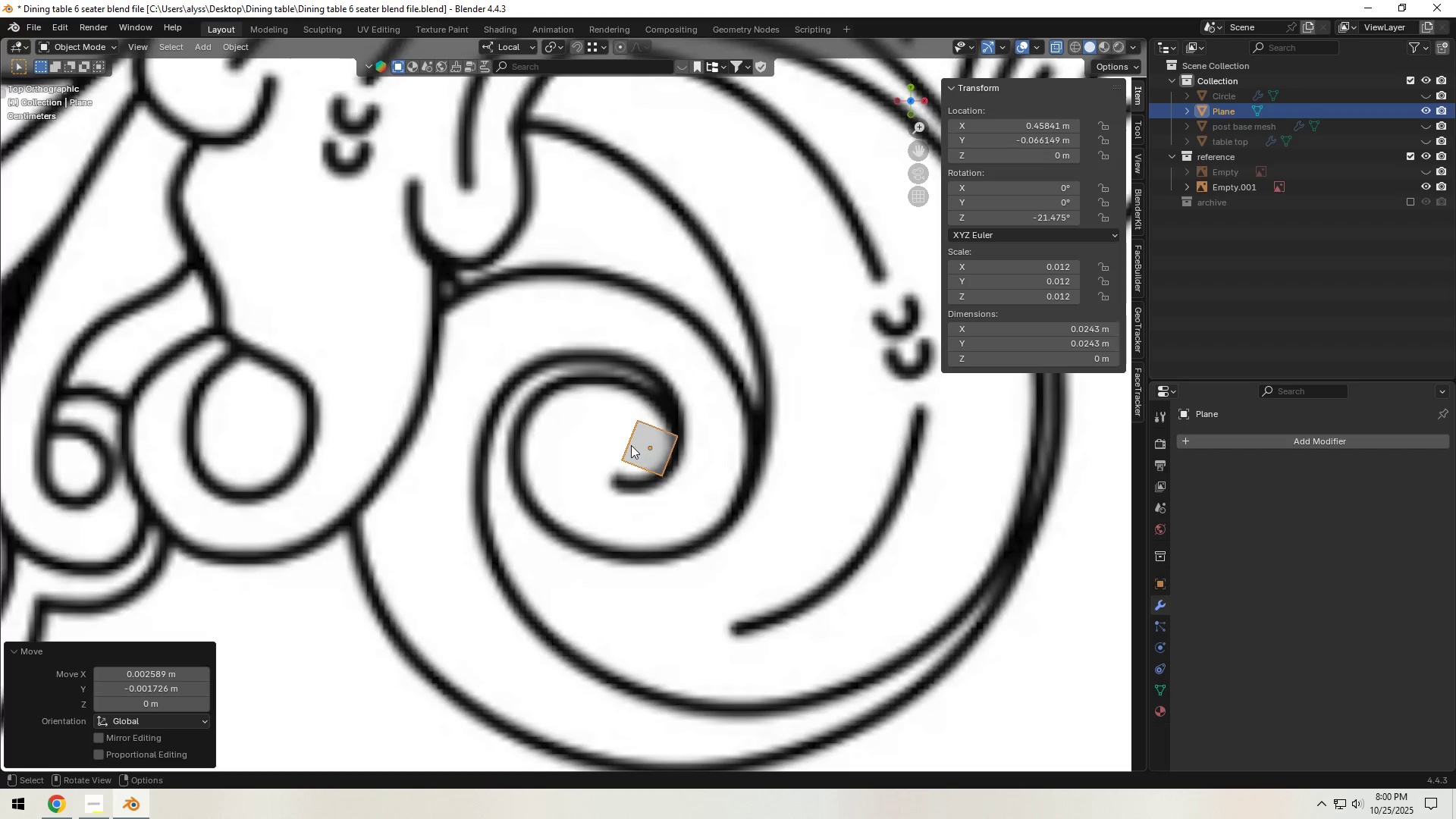 
key(2)
 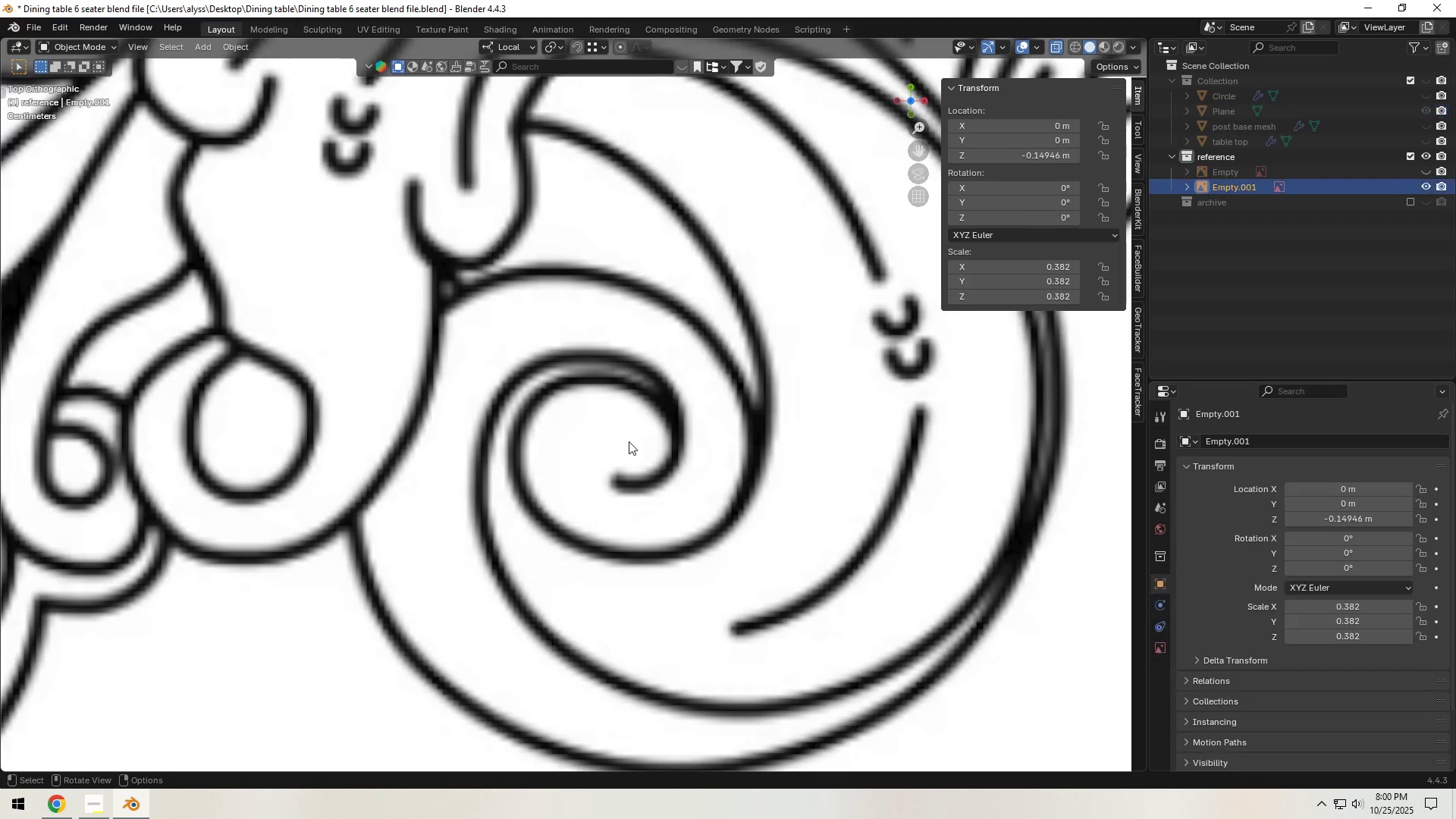 
left_click([629, 441])
 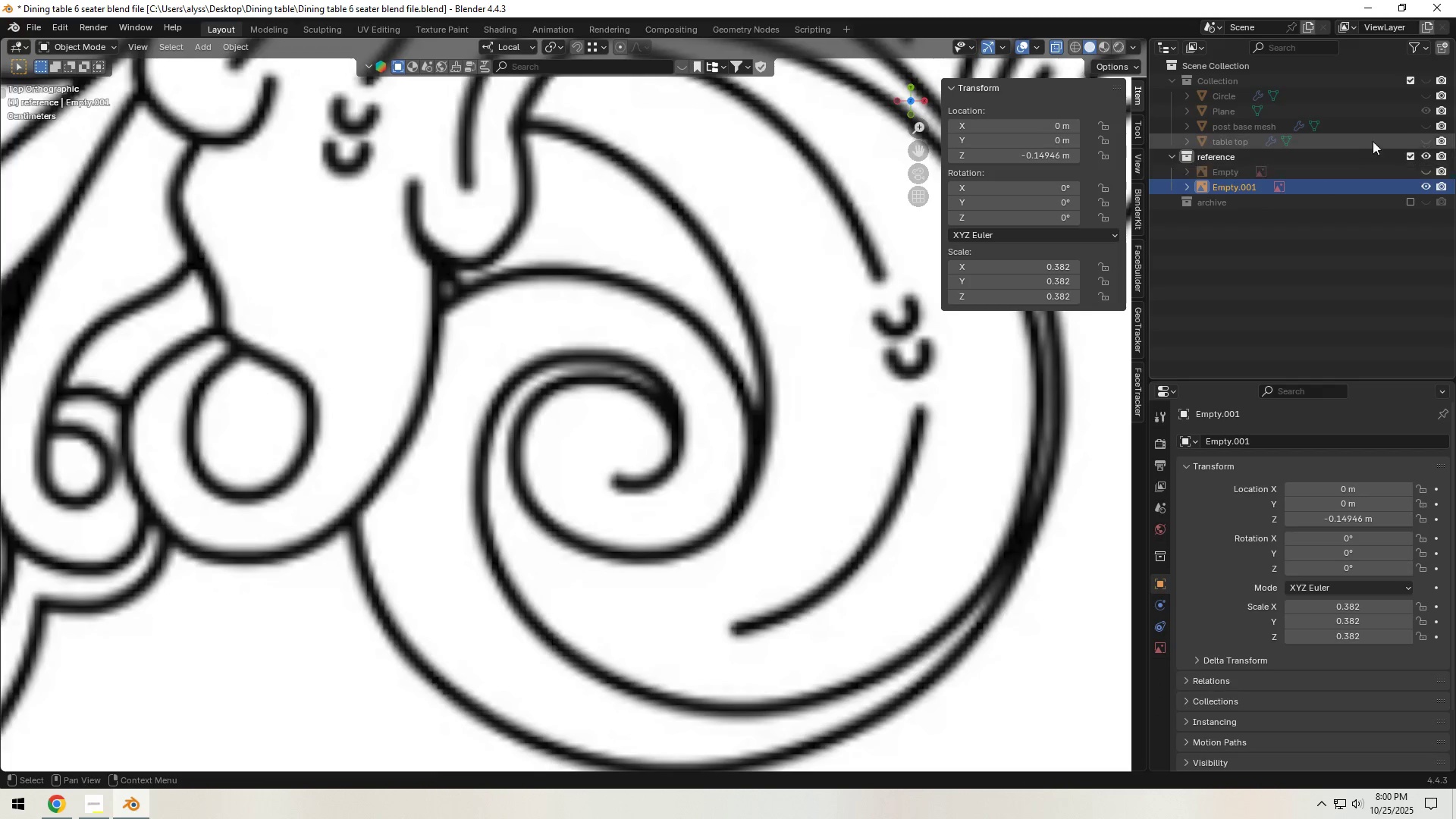 
left_click([1423, 94])
 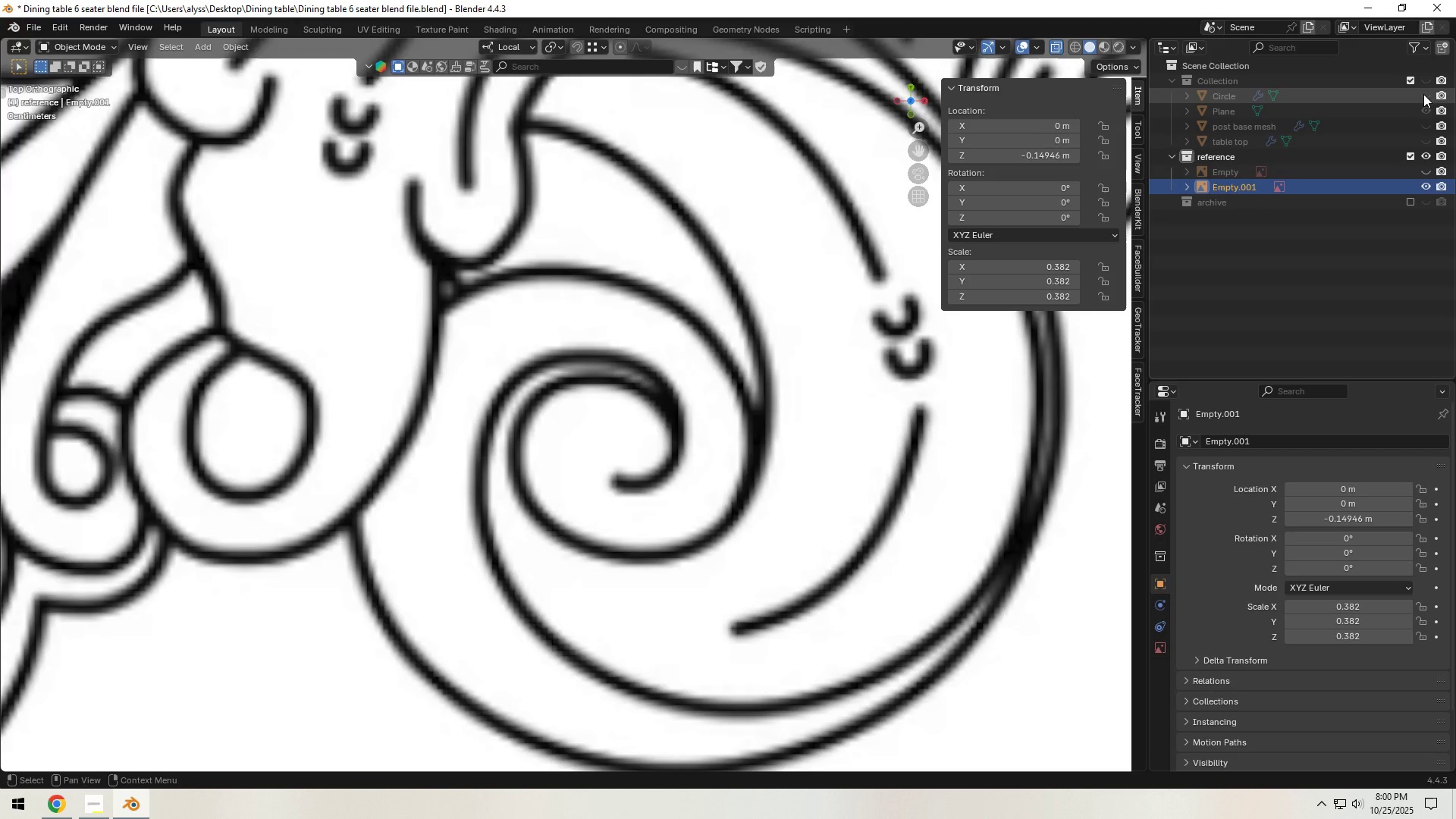 
left_click([1423, 94])
 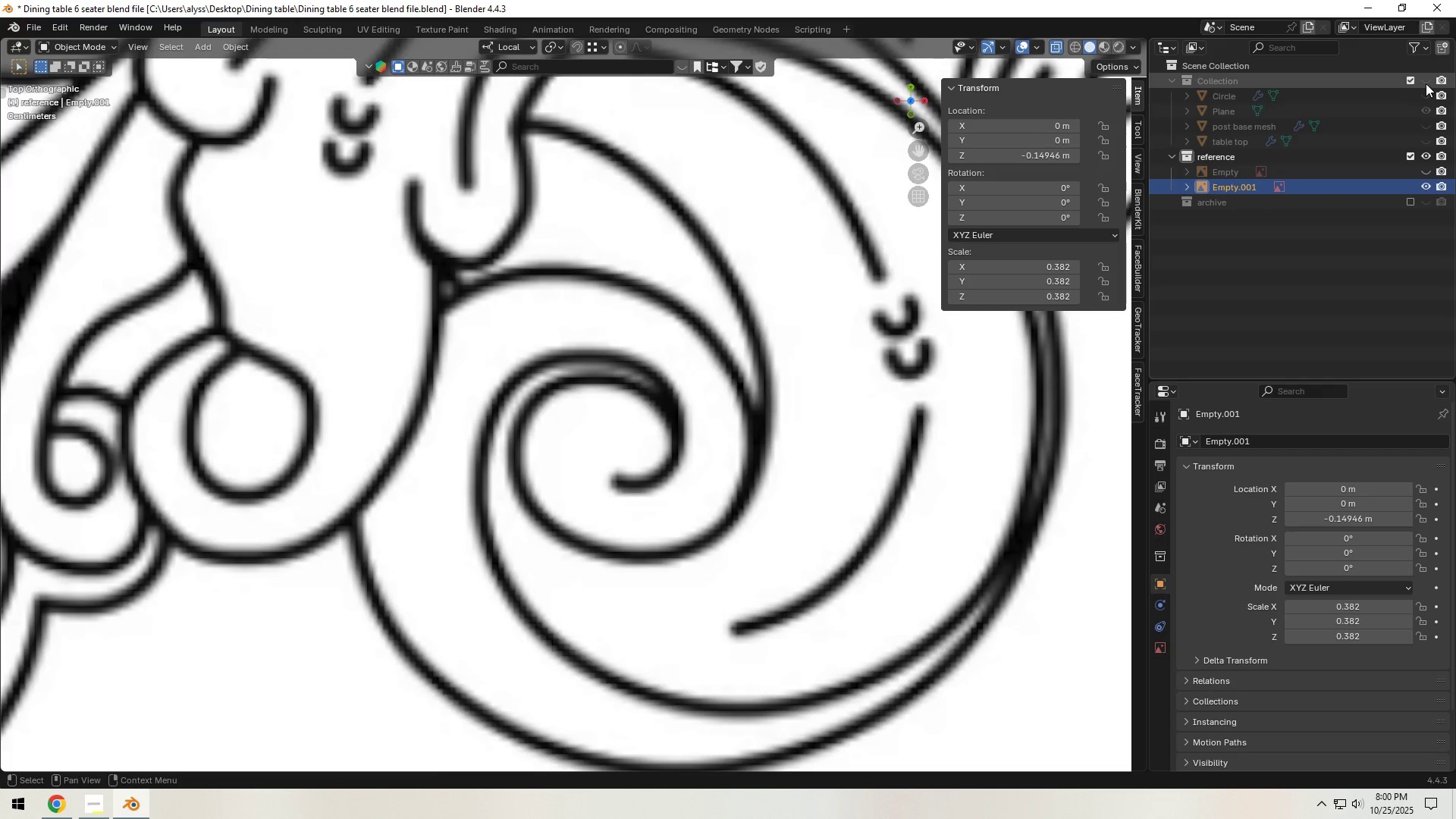 
left_click([1426, 83])
 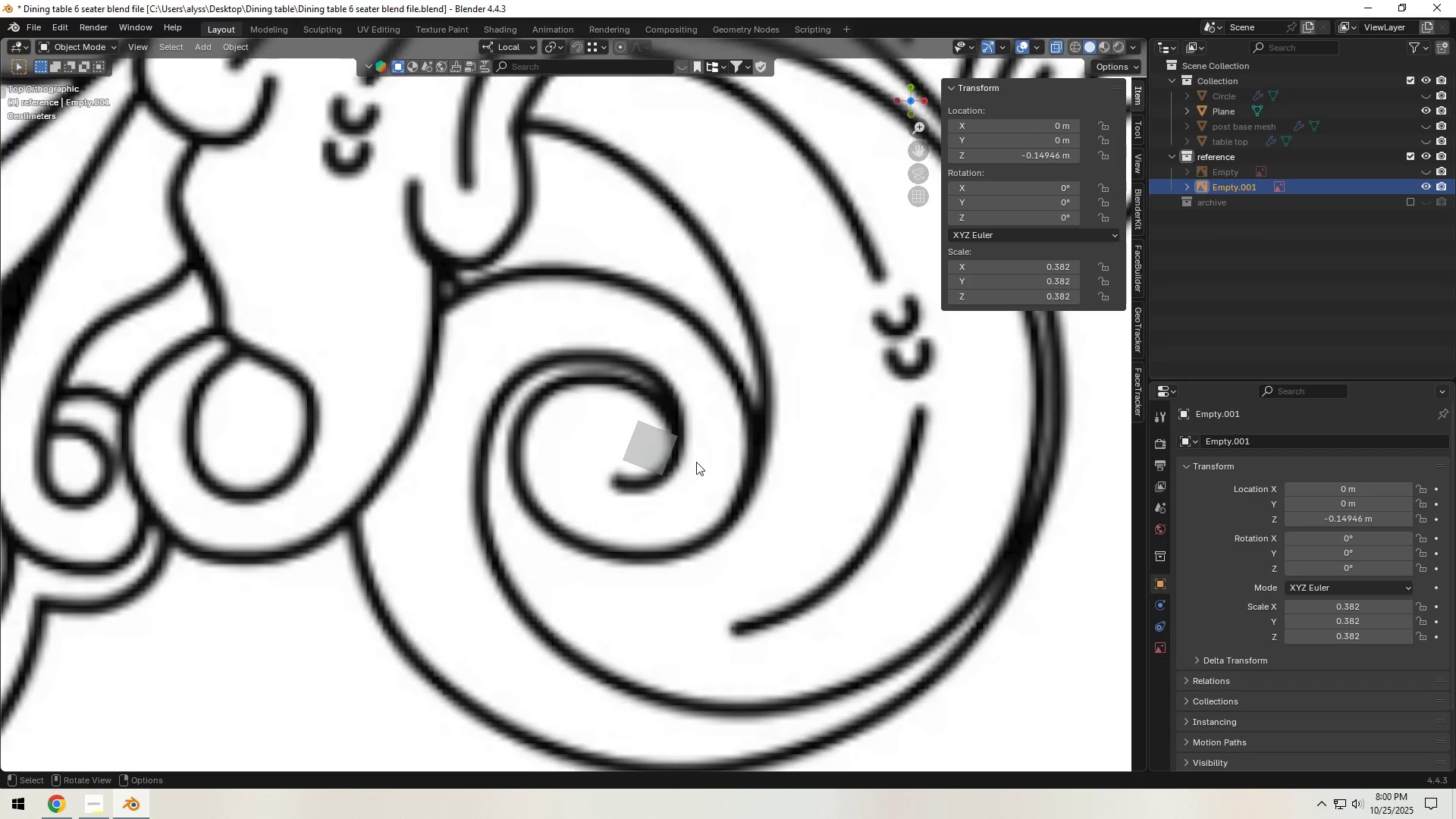 
left_click([630, 450])
 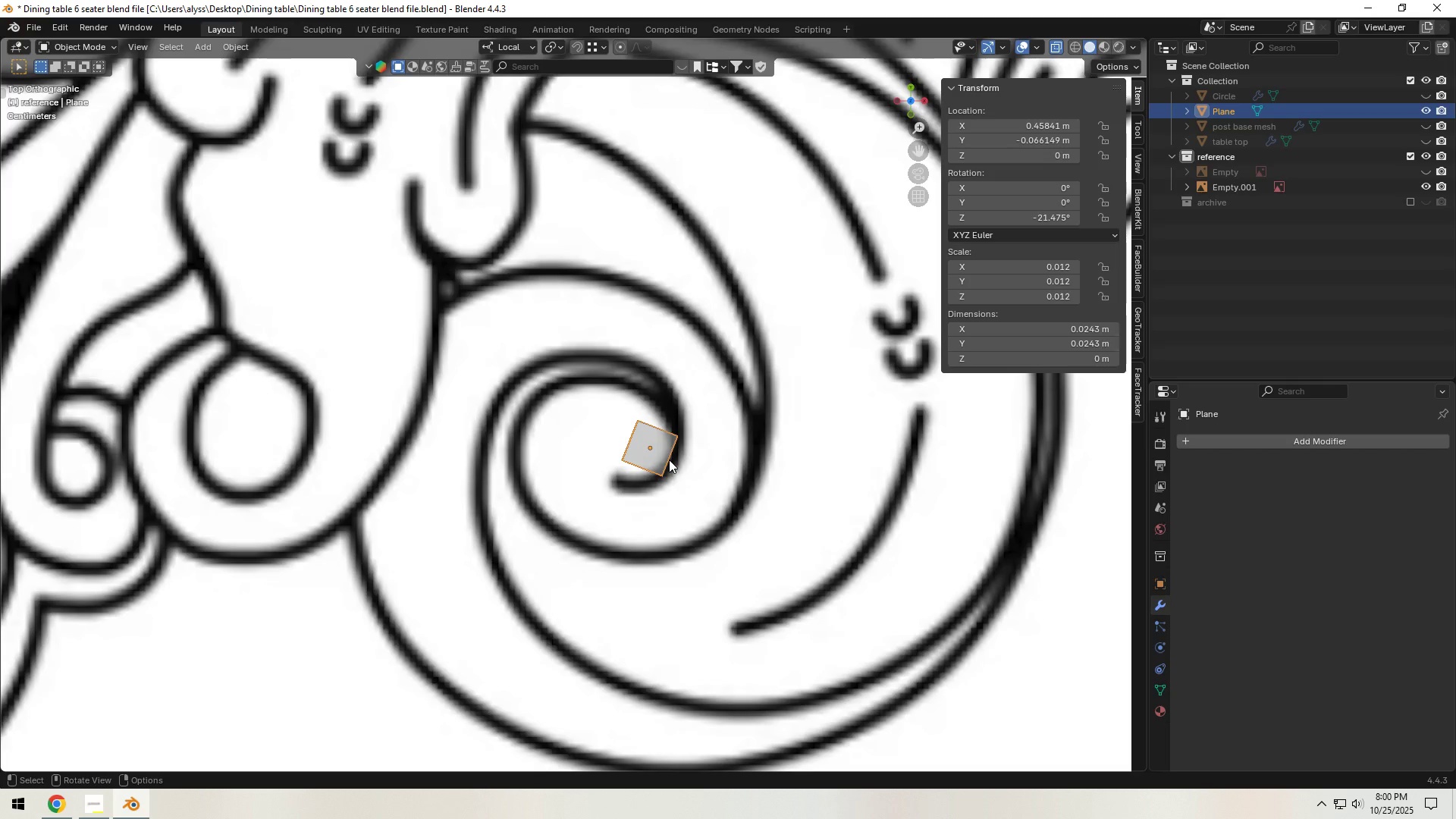 
key(Tab)
type(12)
 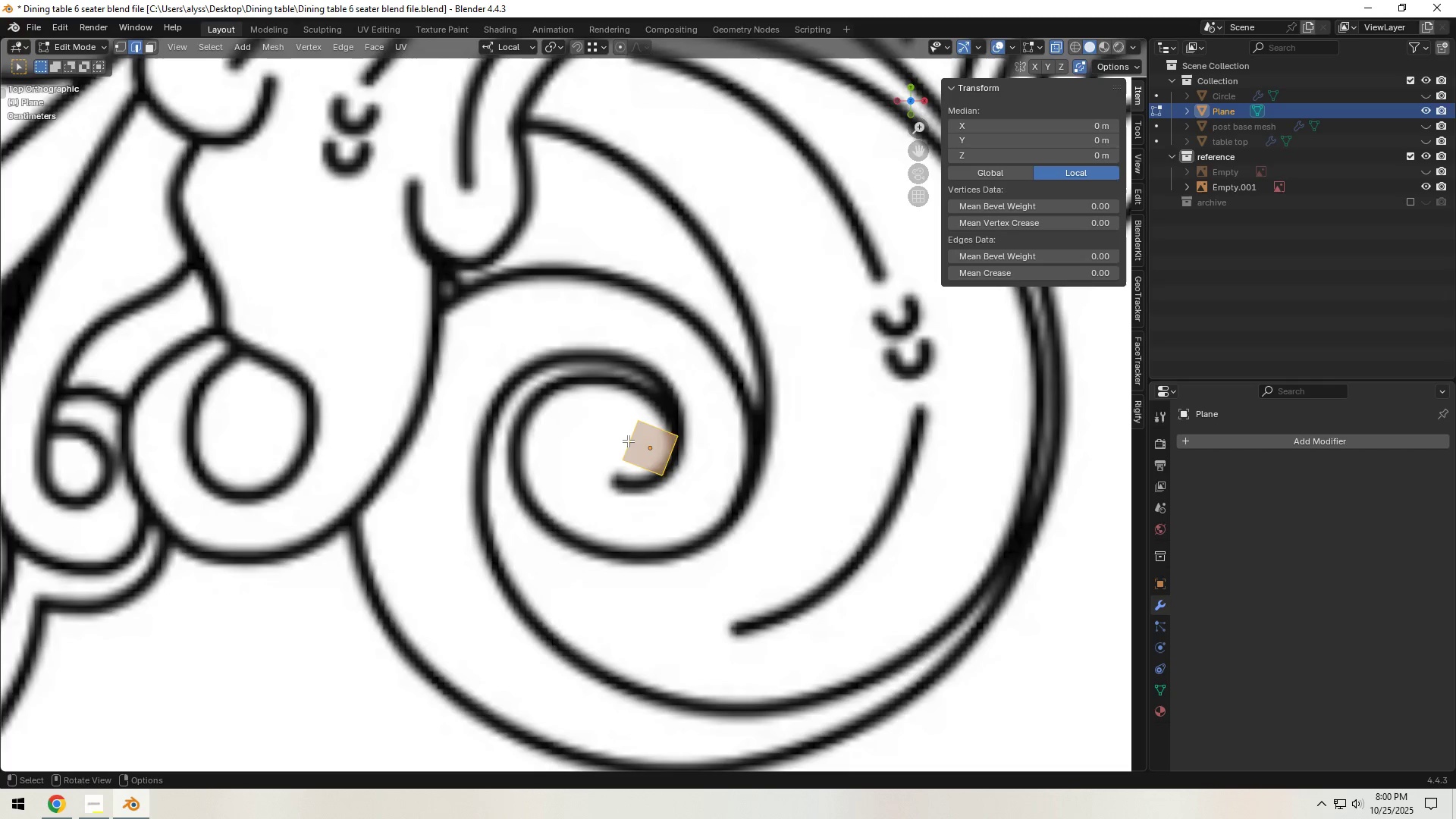 
left_click([628, 441])
 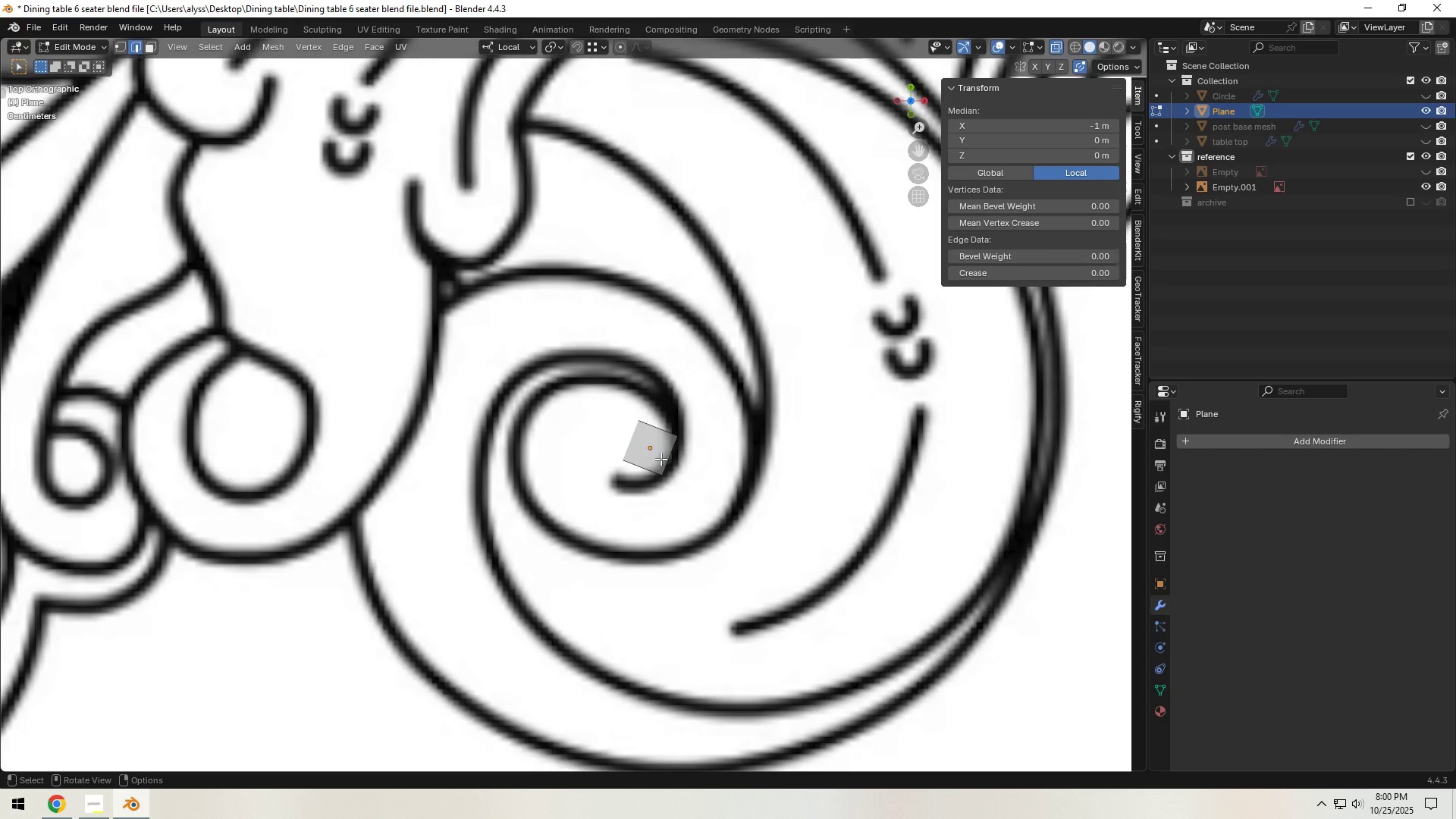 
key(S)
 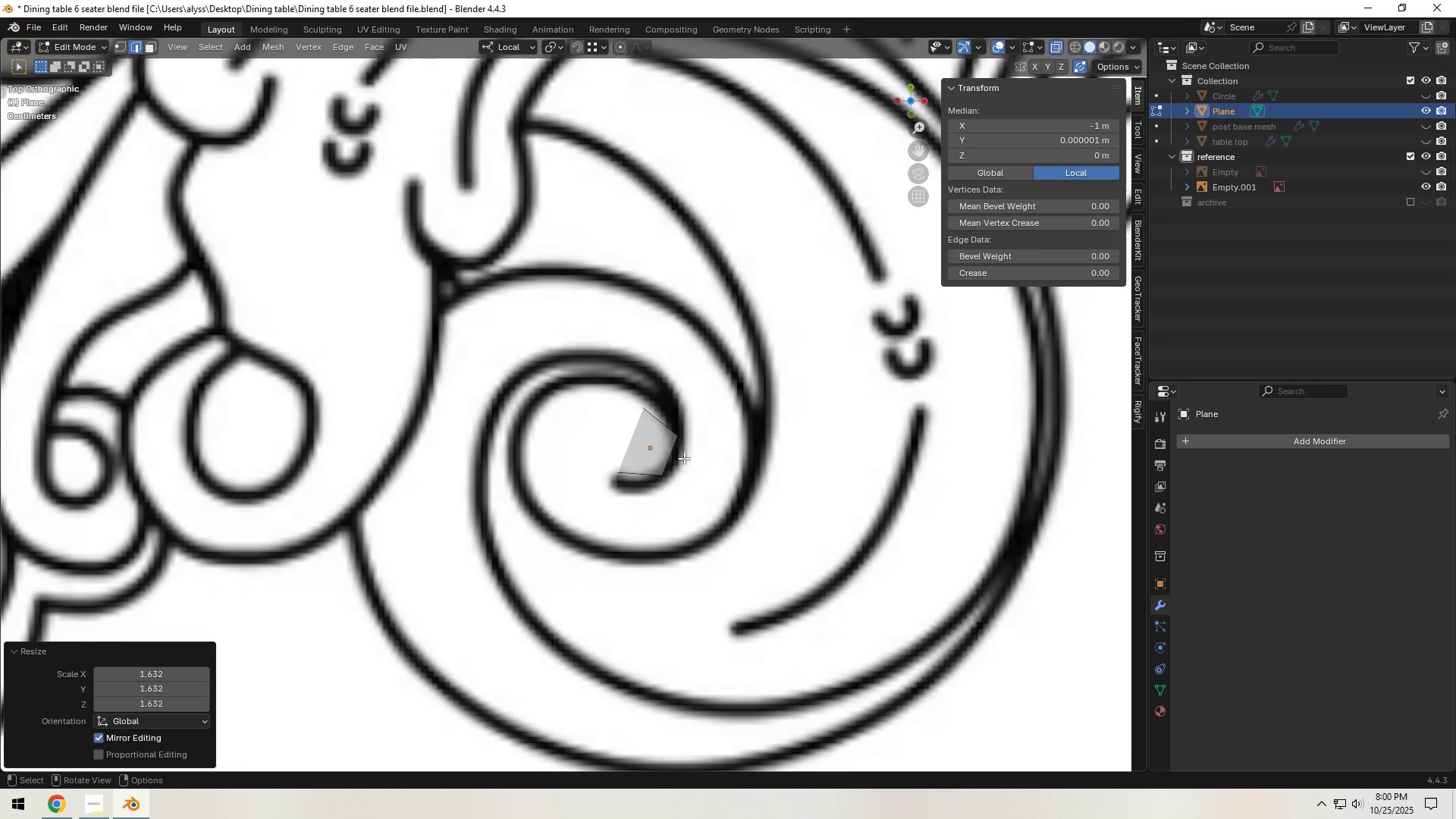 
double_click([673, 457])
 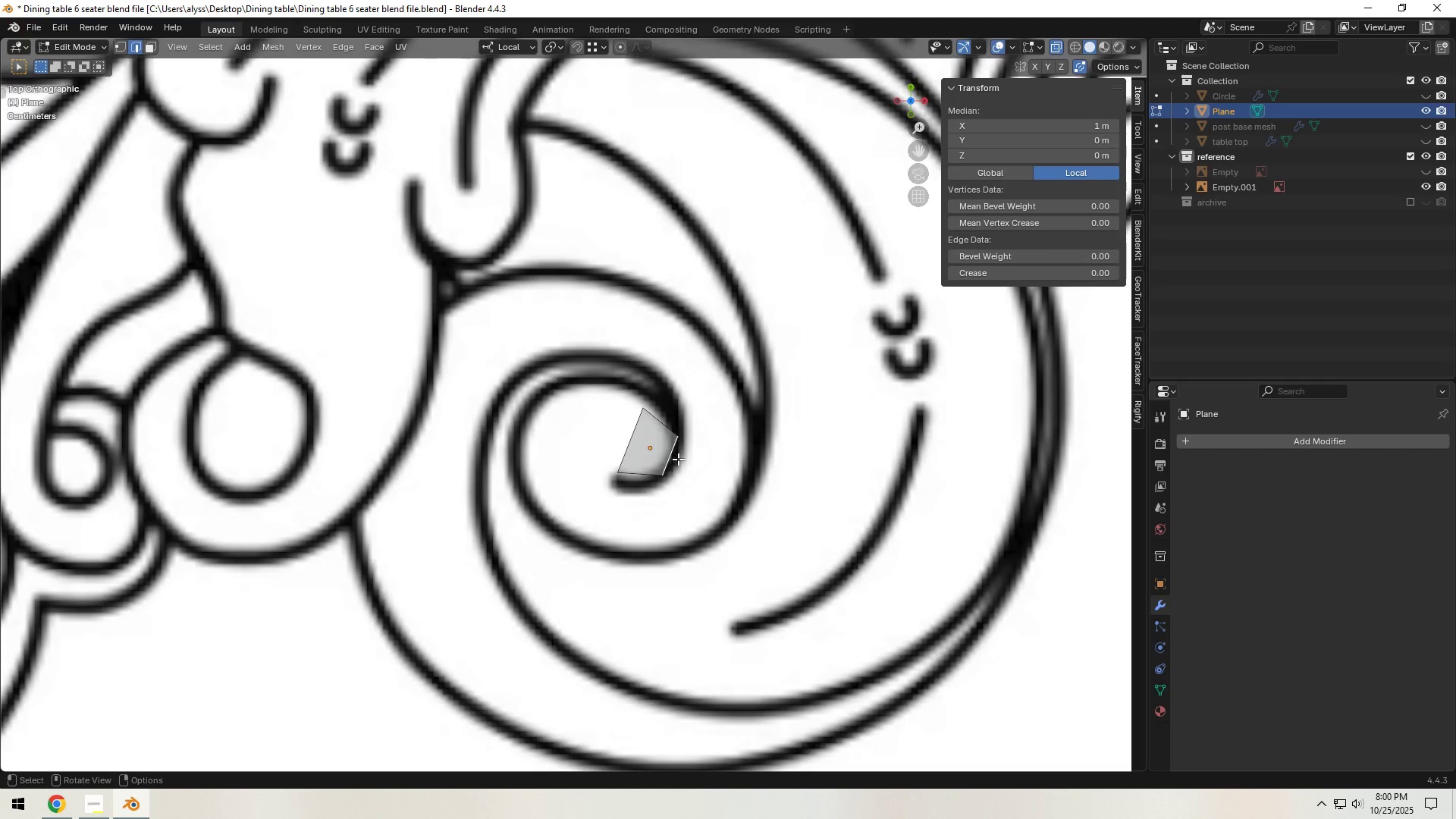 
key(G)
 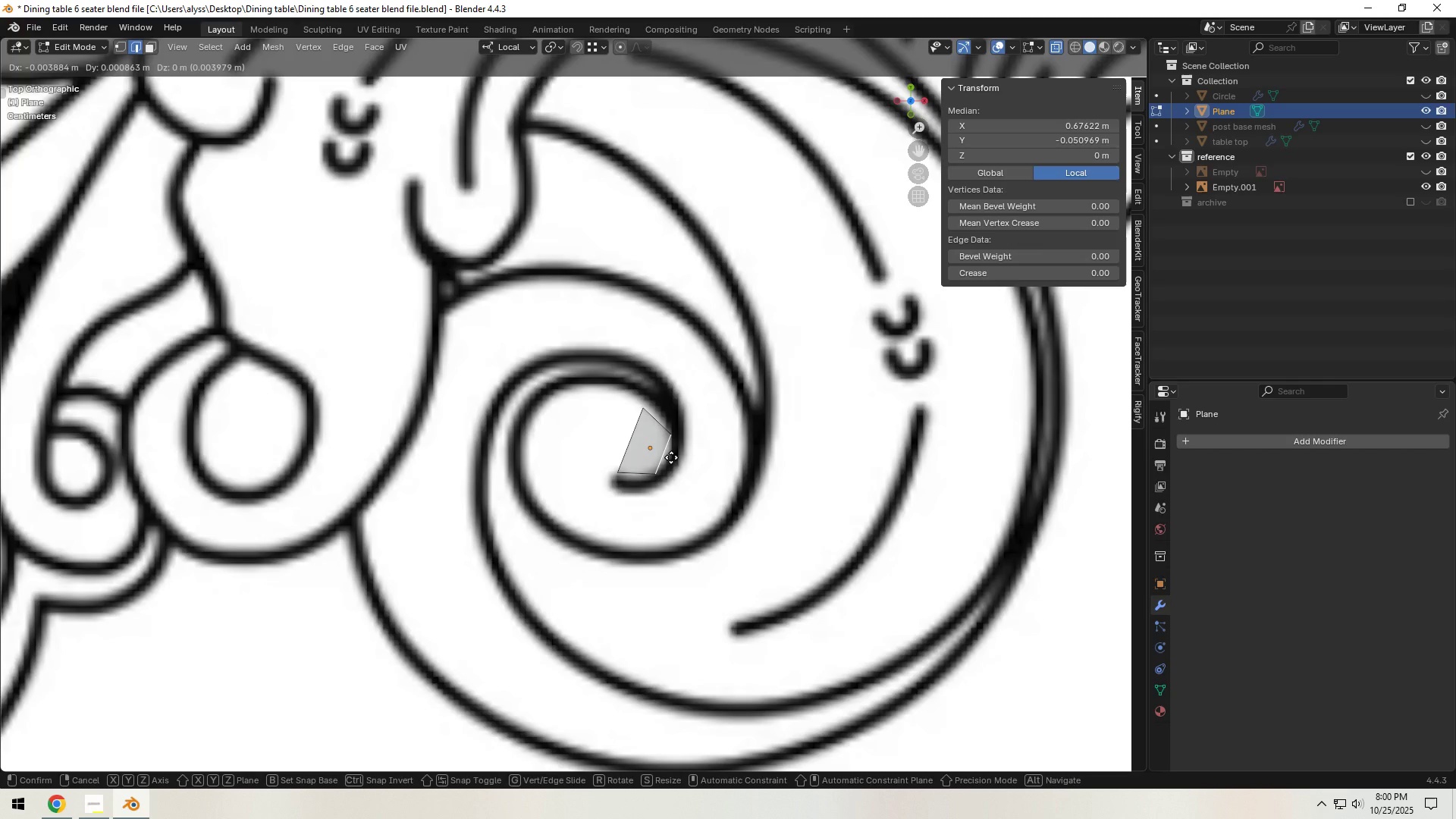 
left_click([671, 457])
 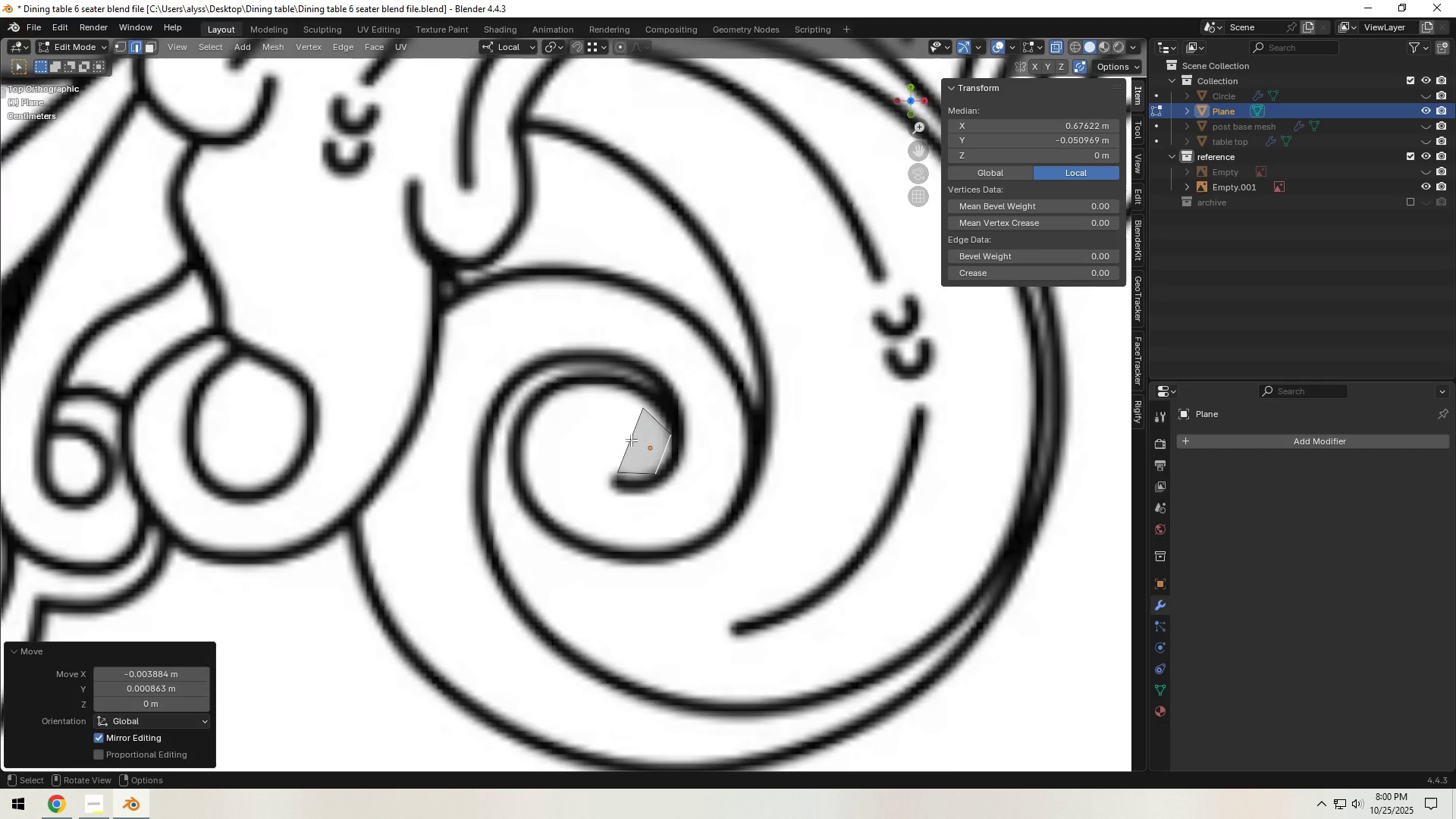 
left_click([631, 440])
 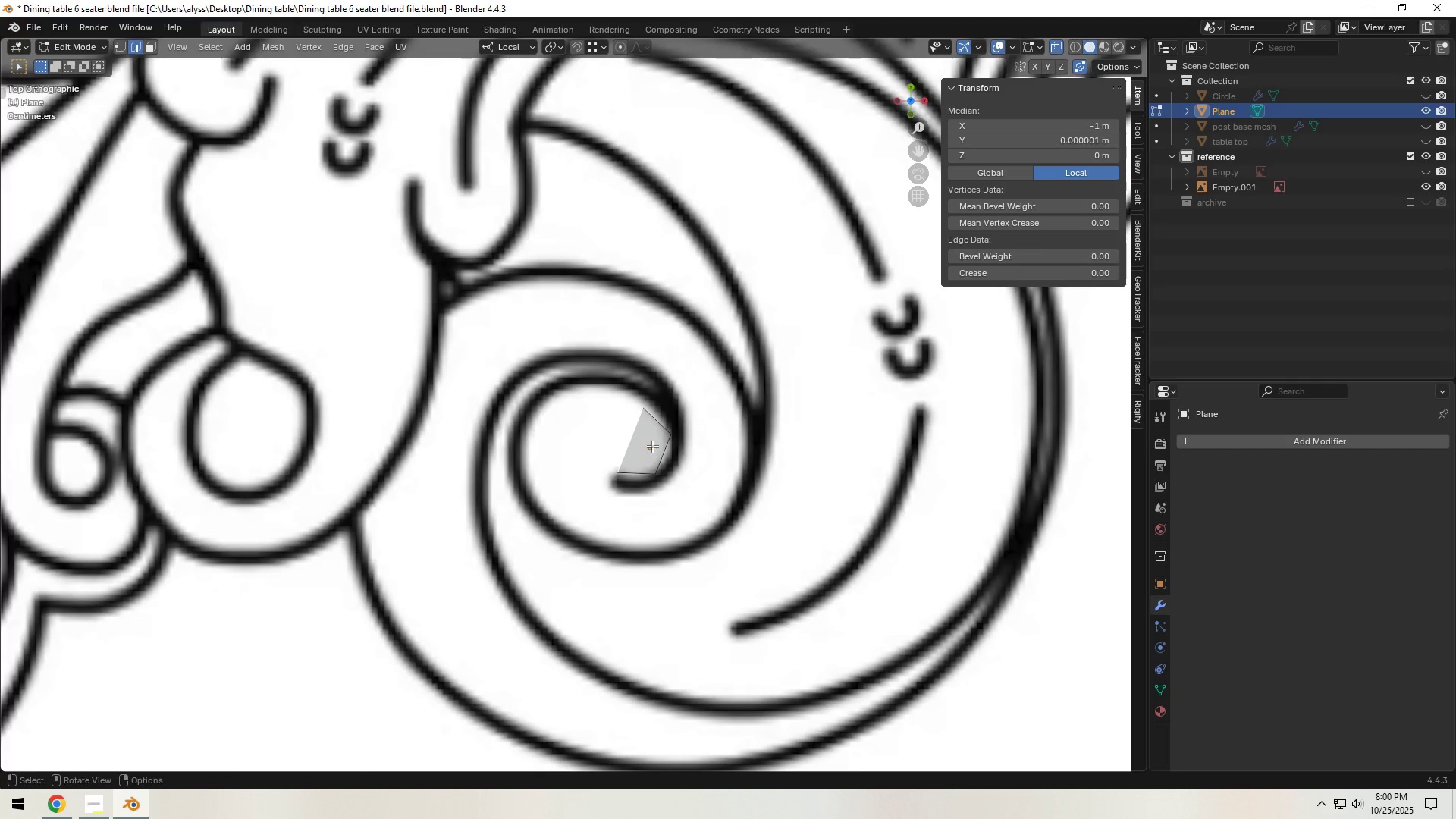 
key(S)
 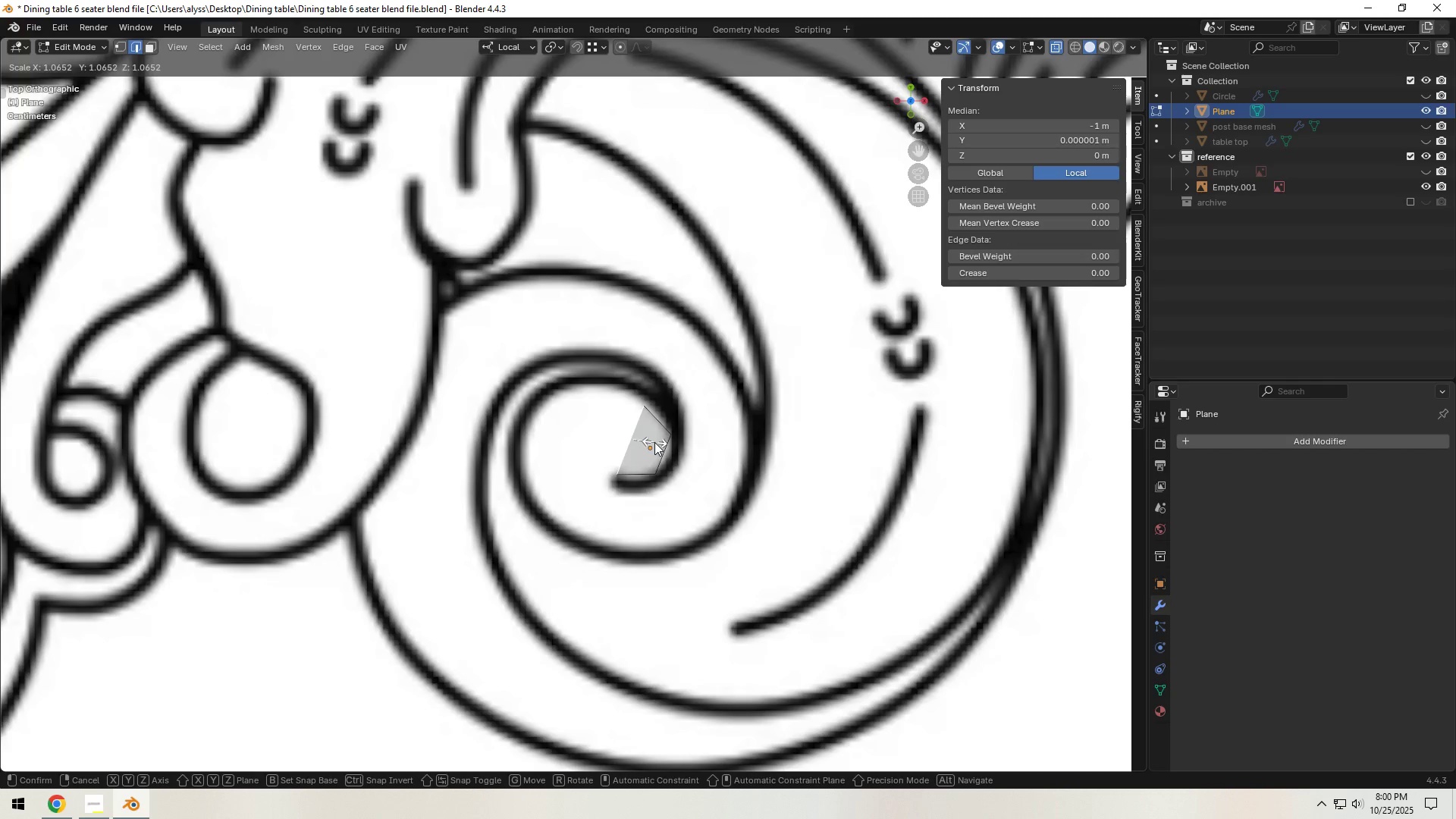 
left_click([654, 442])
 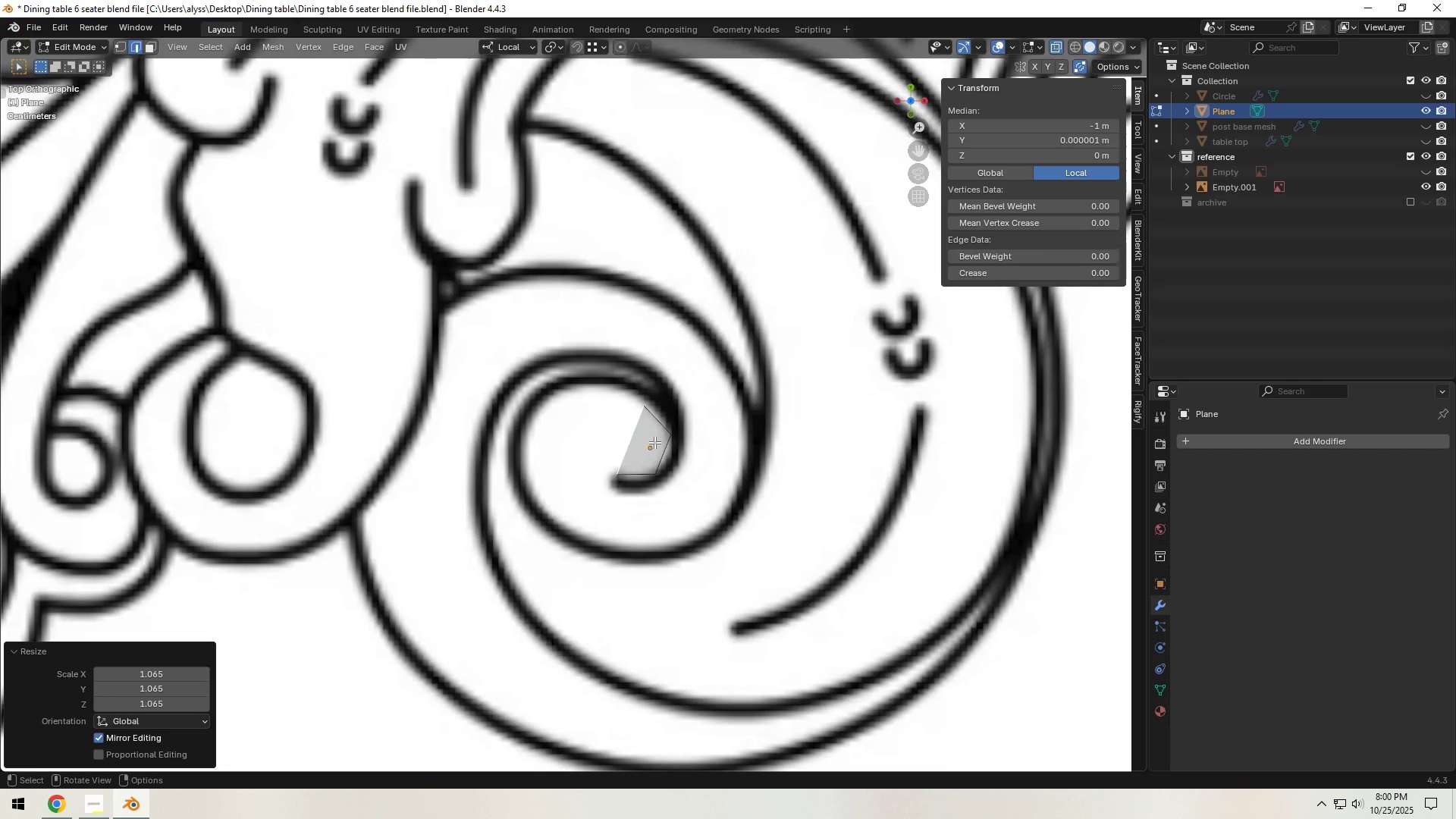 
key(G)
 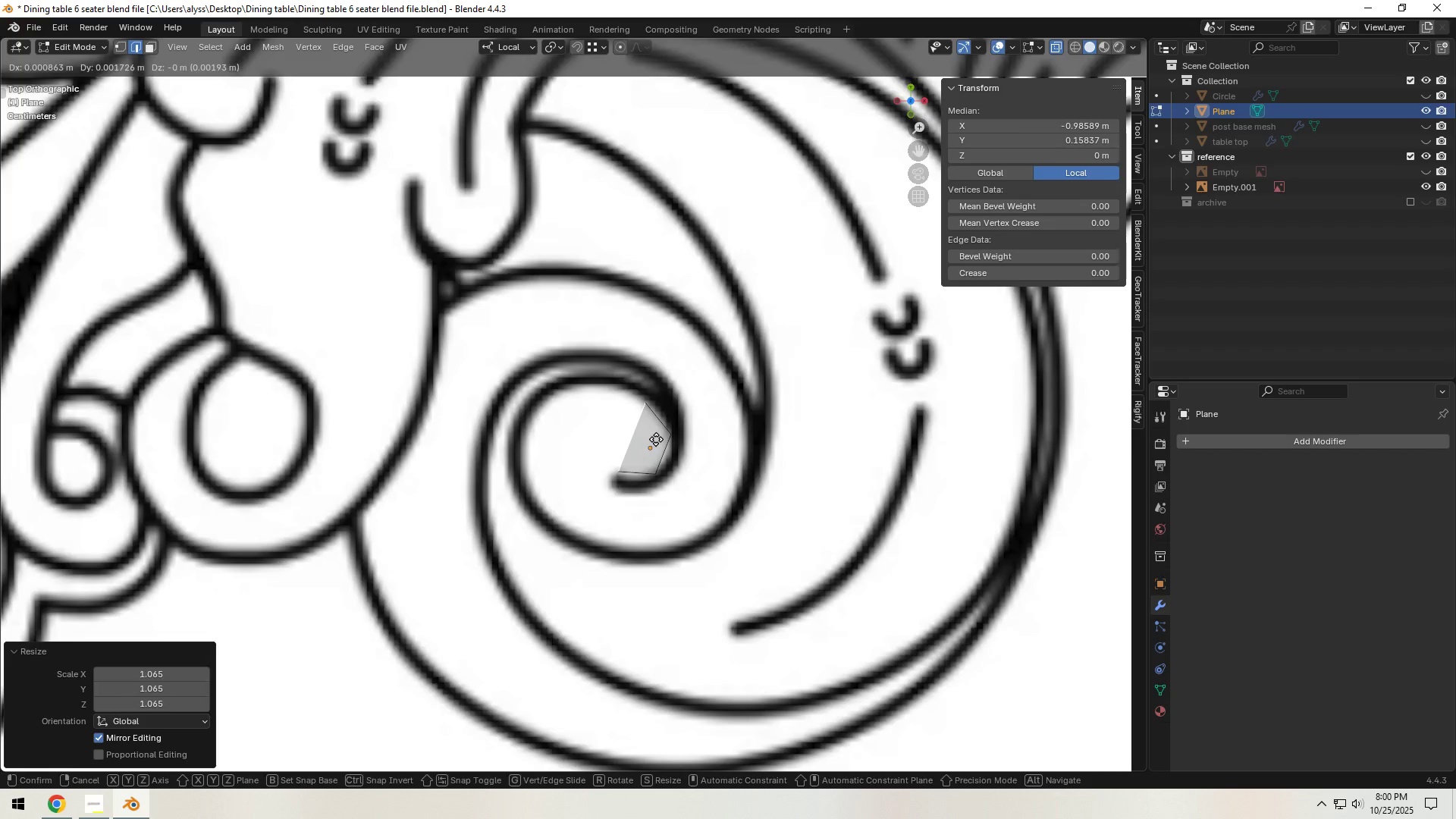 
left_click([656, 439])
 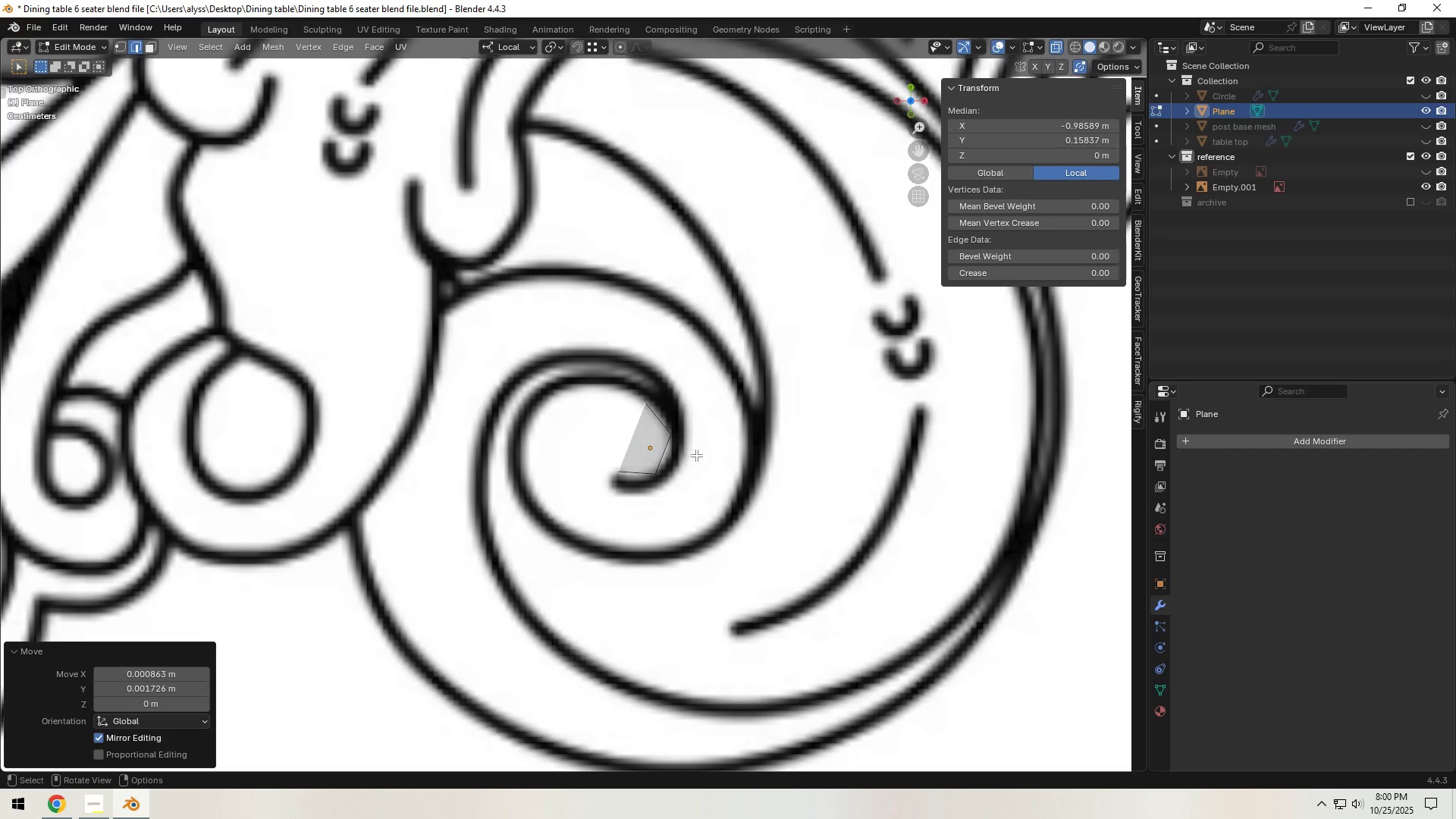 
key(E)
 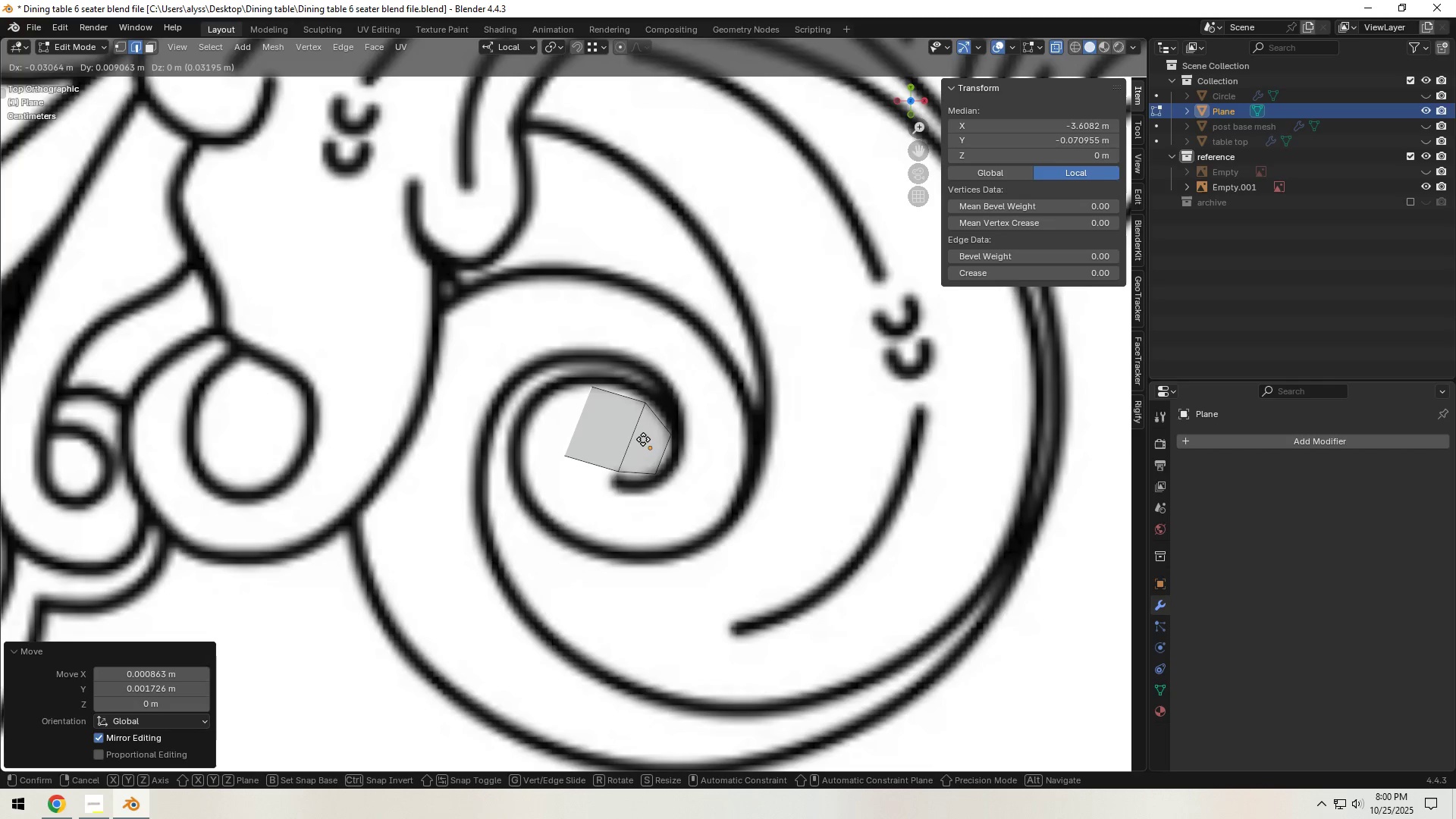 
left_click([636, 439])
 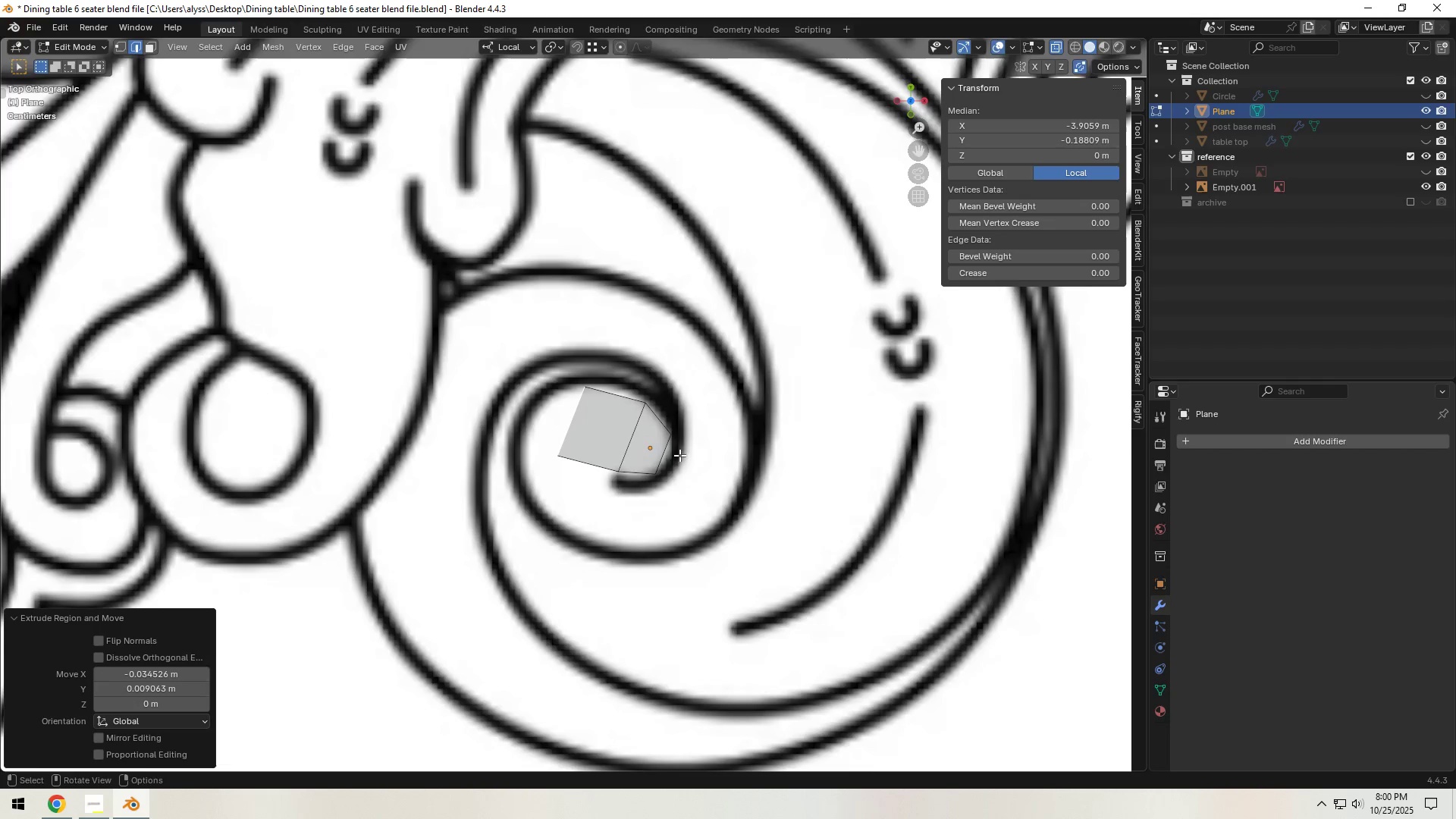 
key(R)
 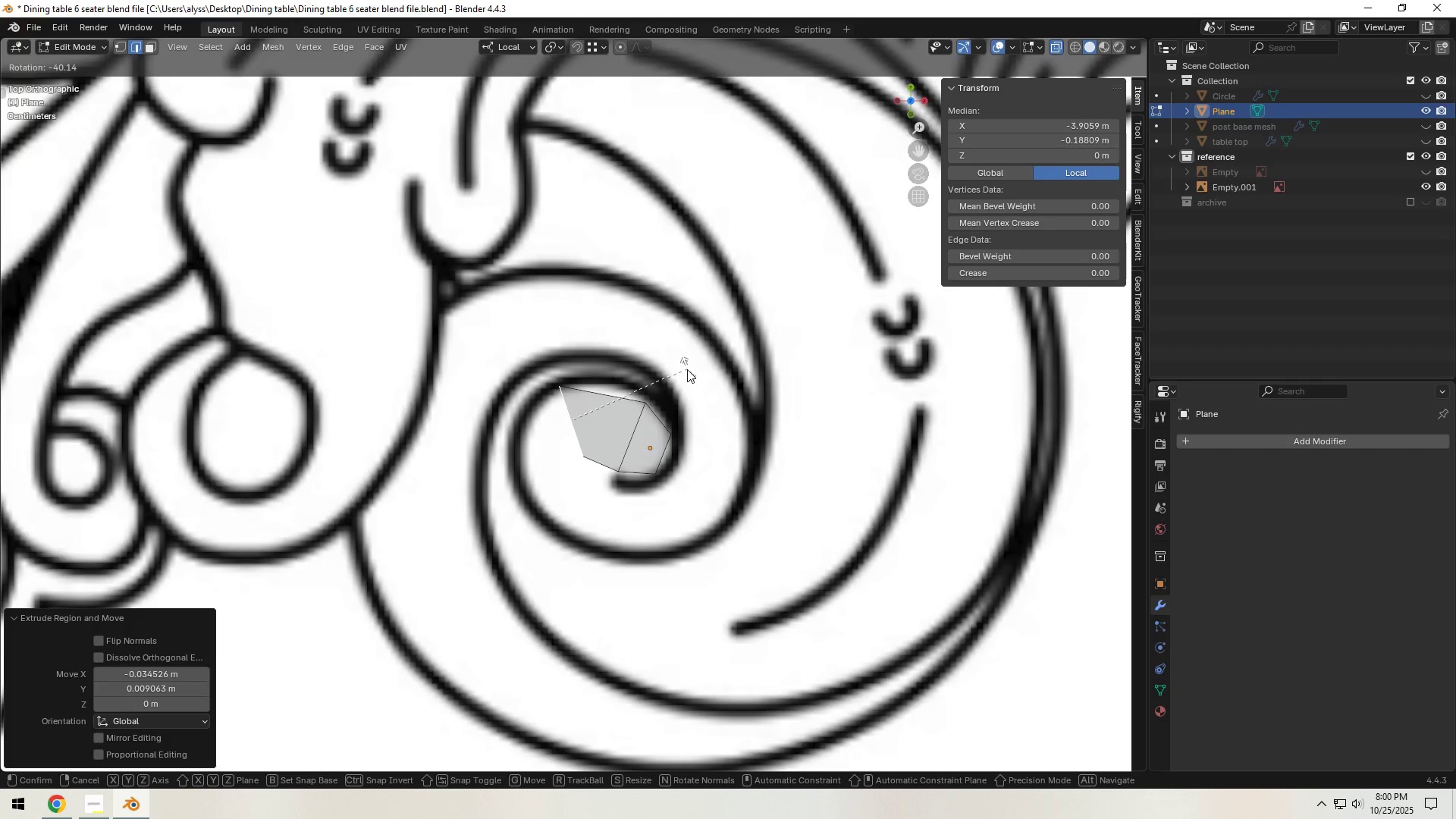 
left_click([687, 372])
 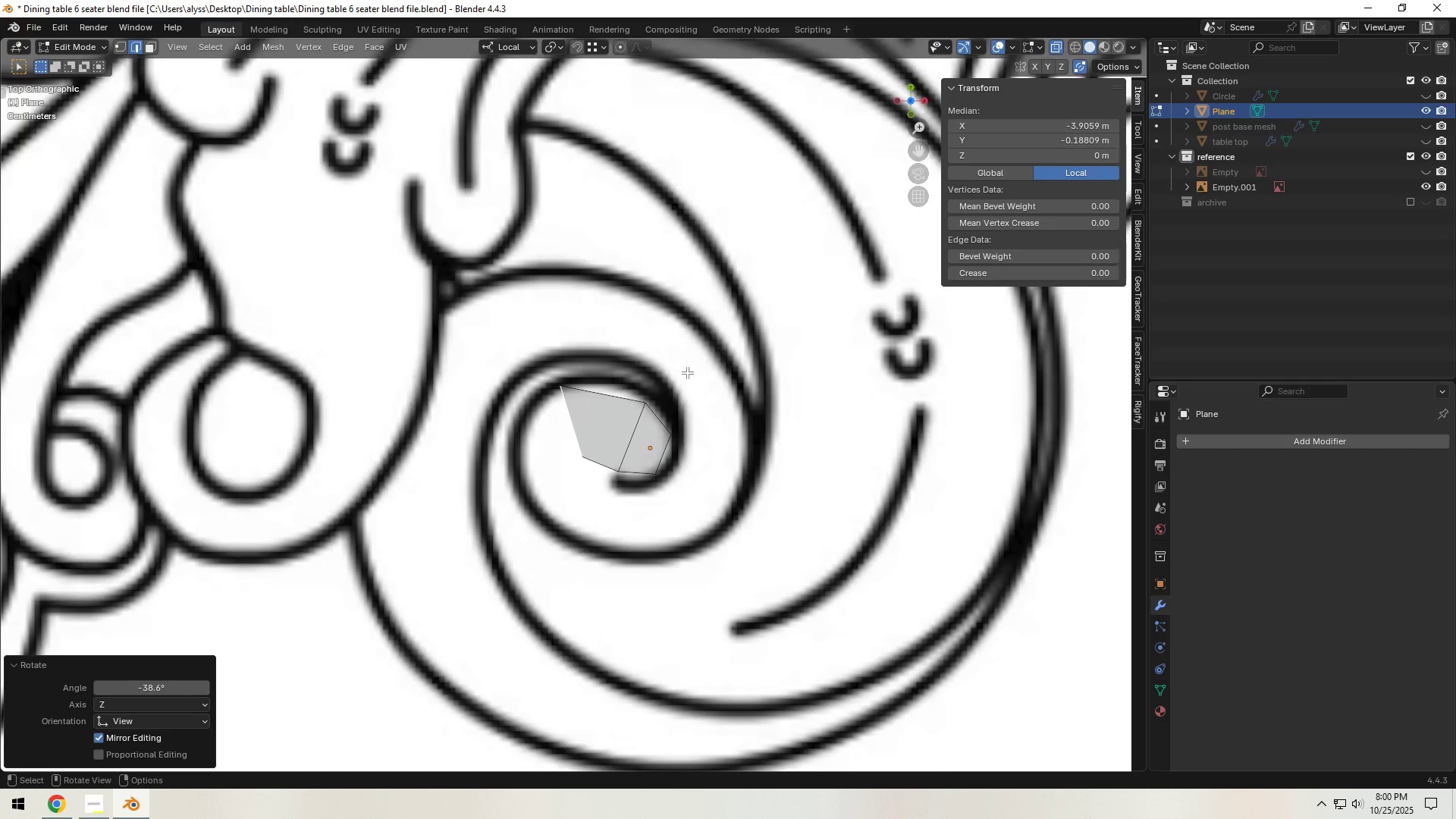 
key(G)
 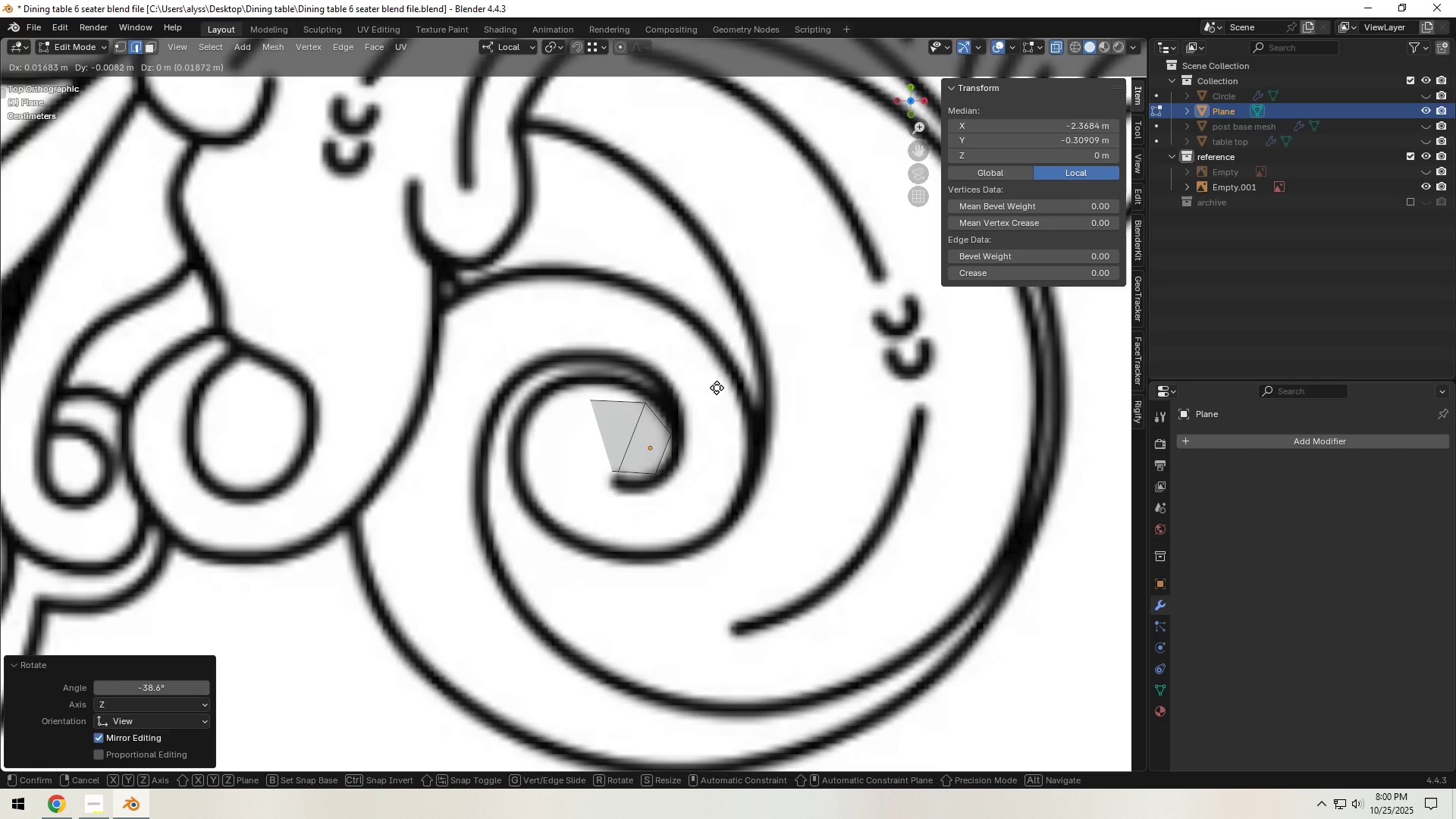 
left_click([717, 388])
 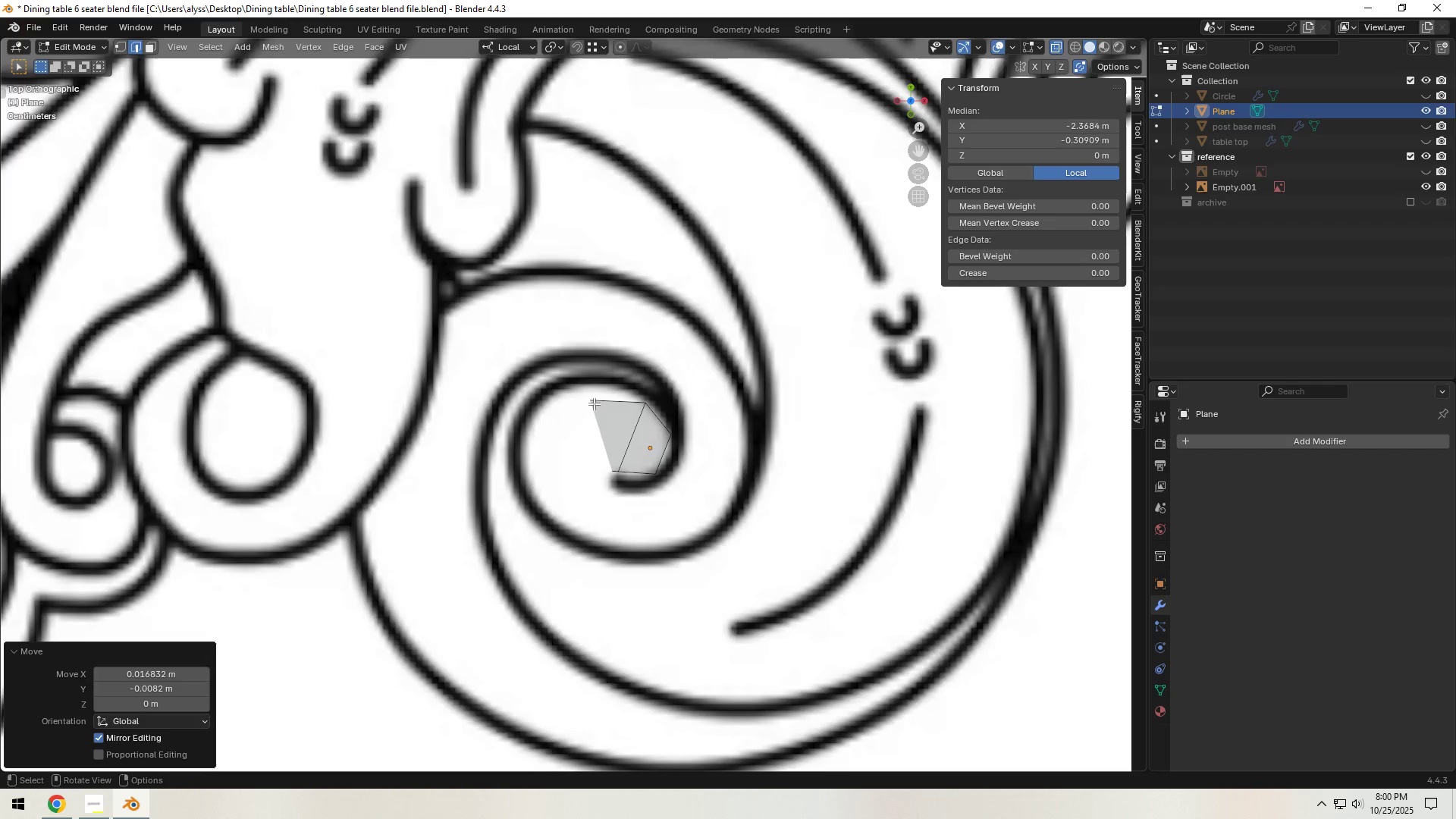 
key(1)
 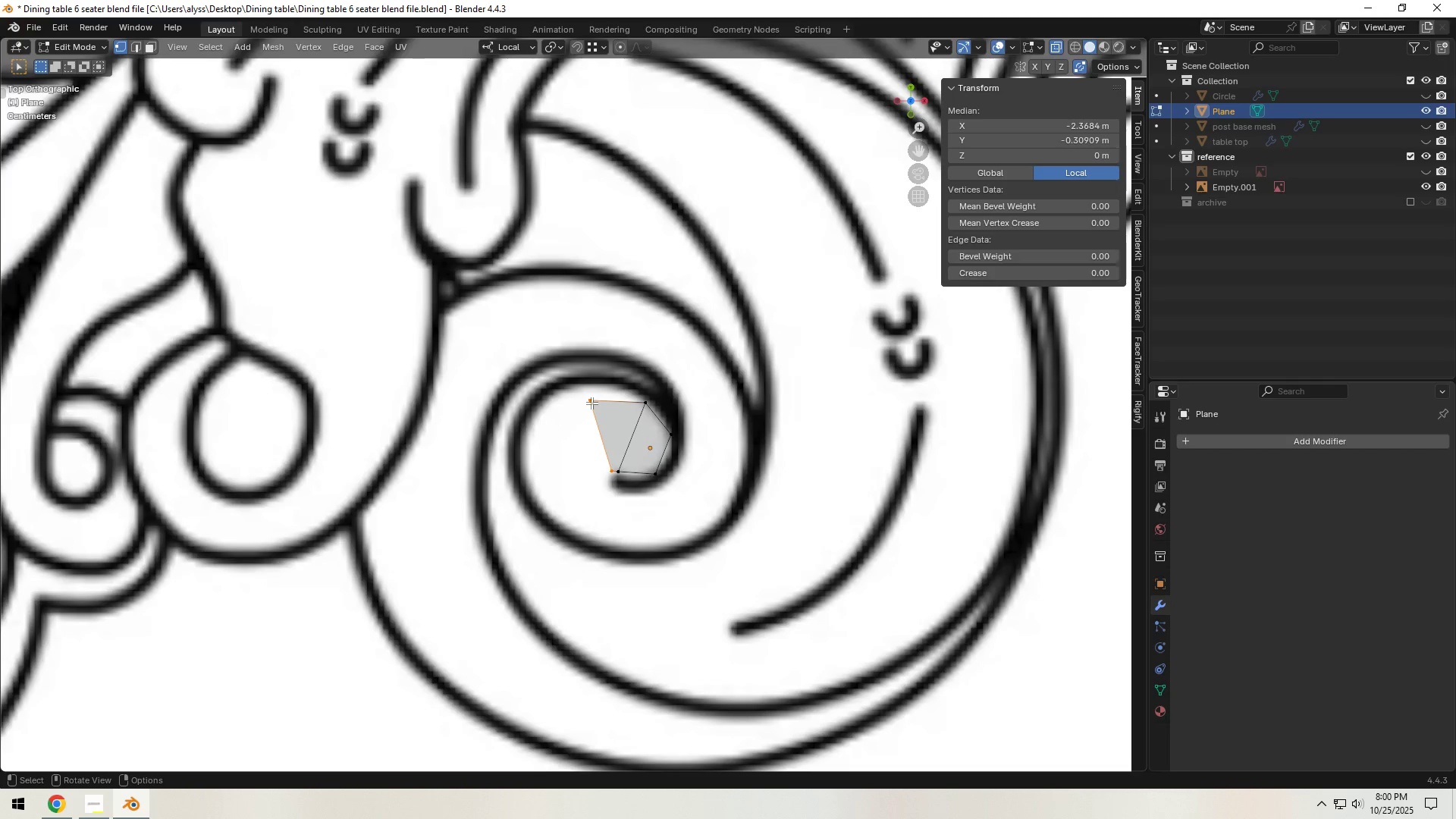 
left_click([592, 403])
 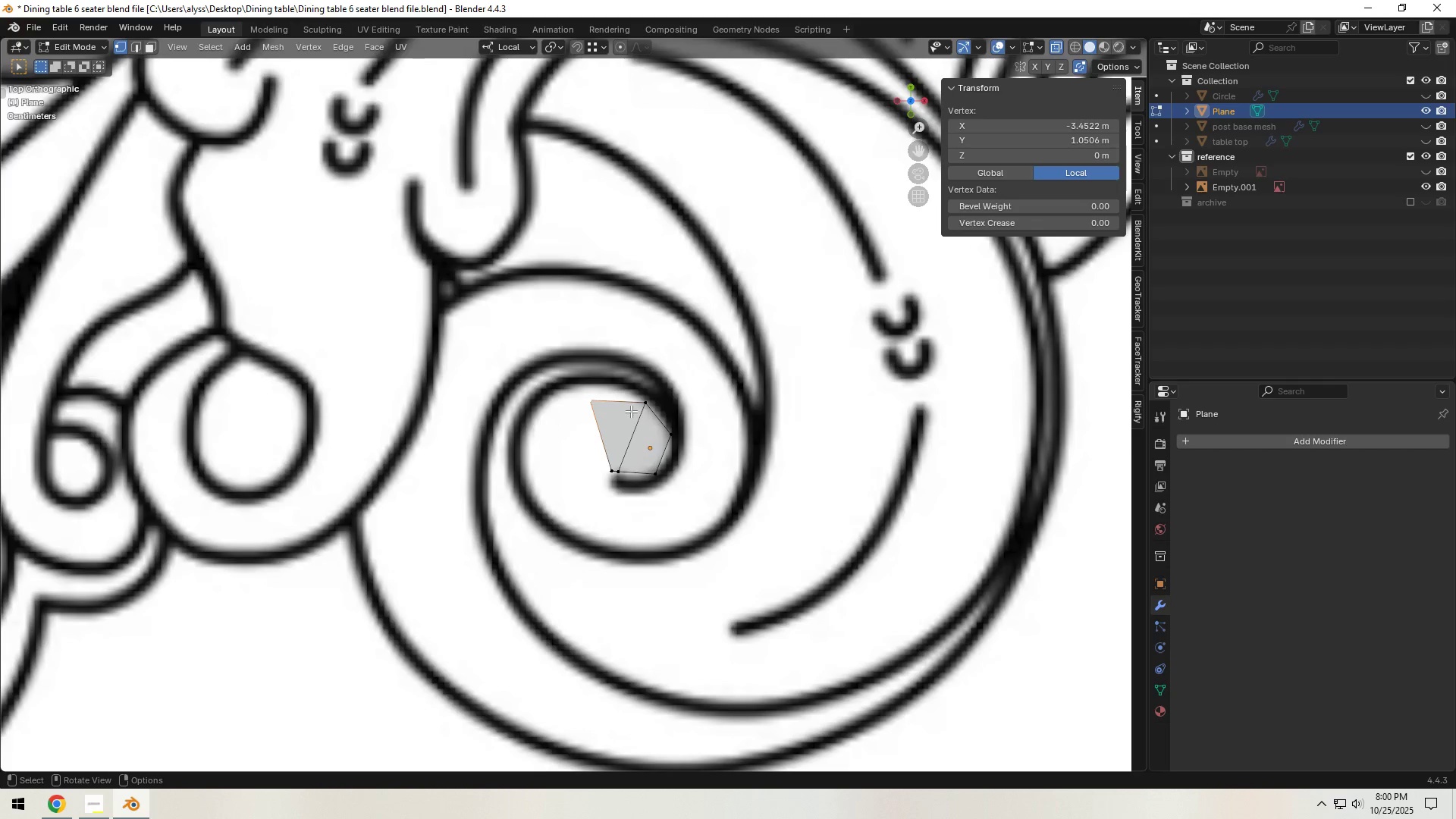 
key(G)
 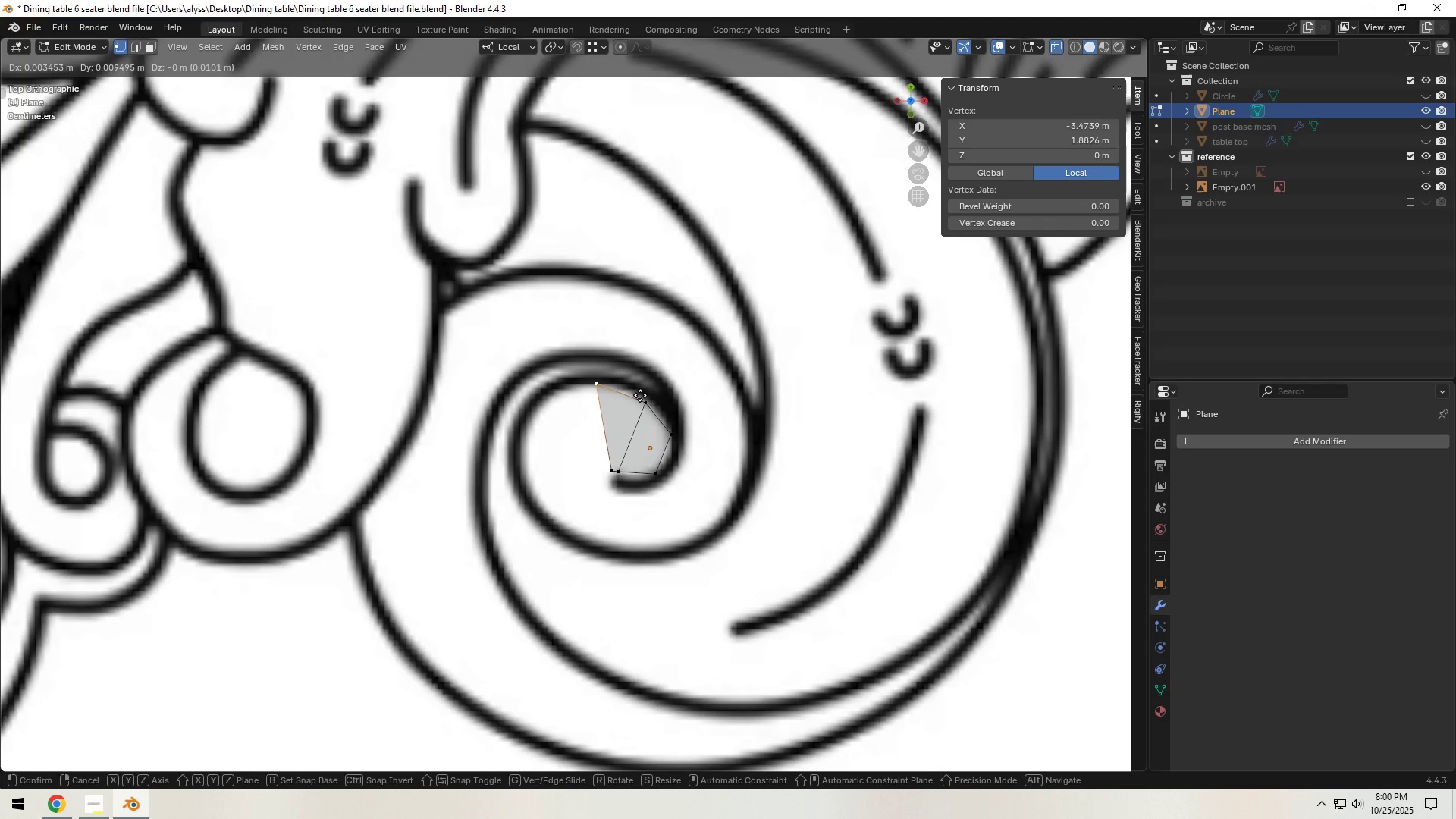 
left_click([640, 395])
 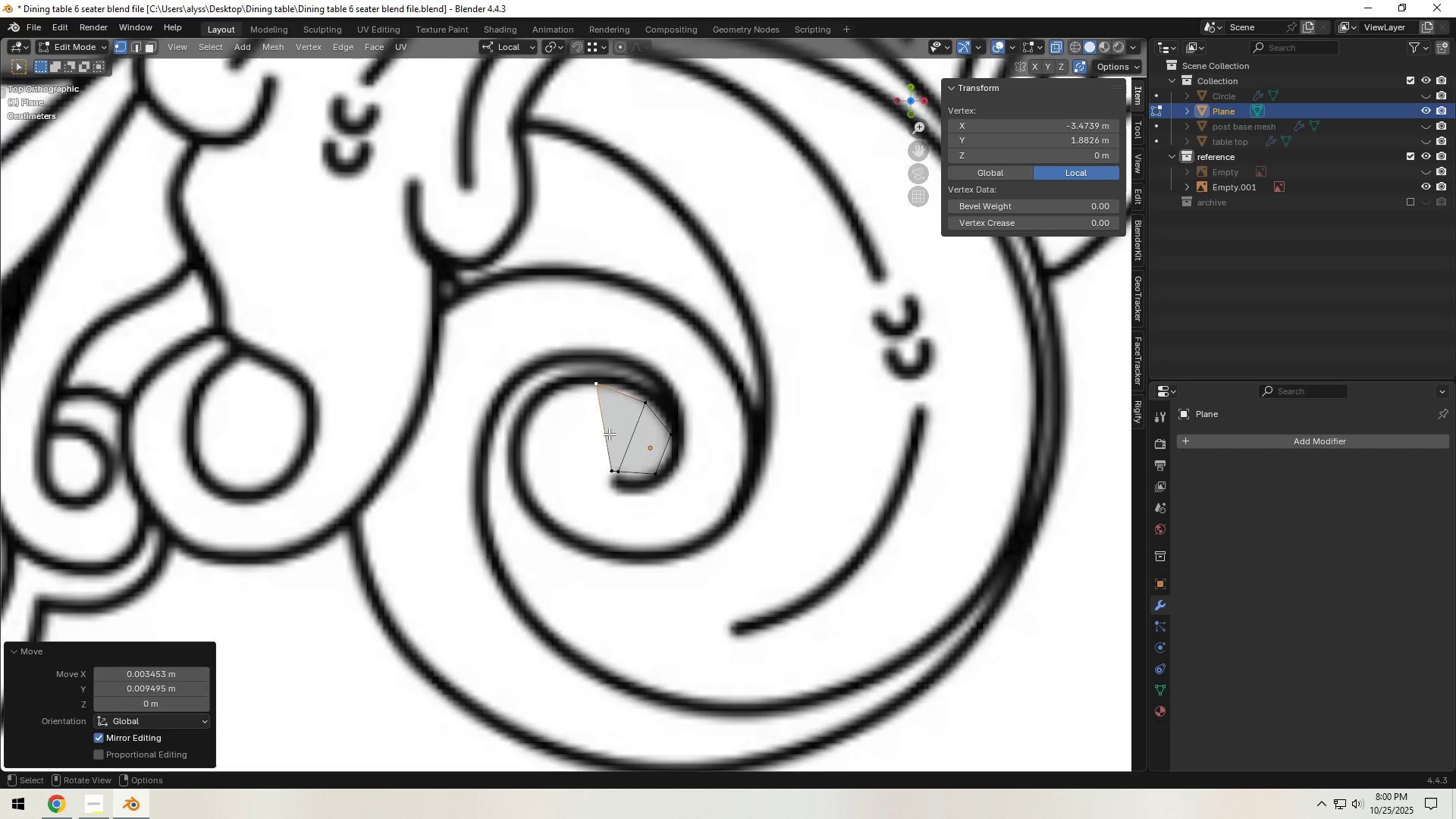 
key(2)
 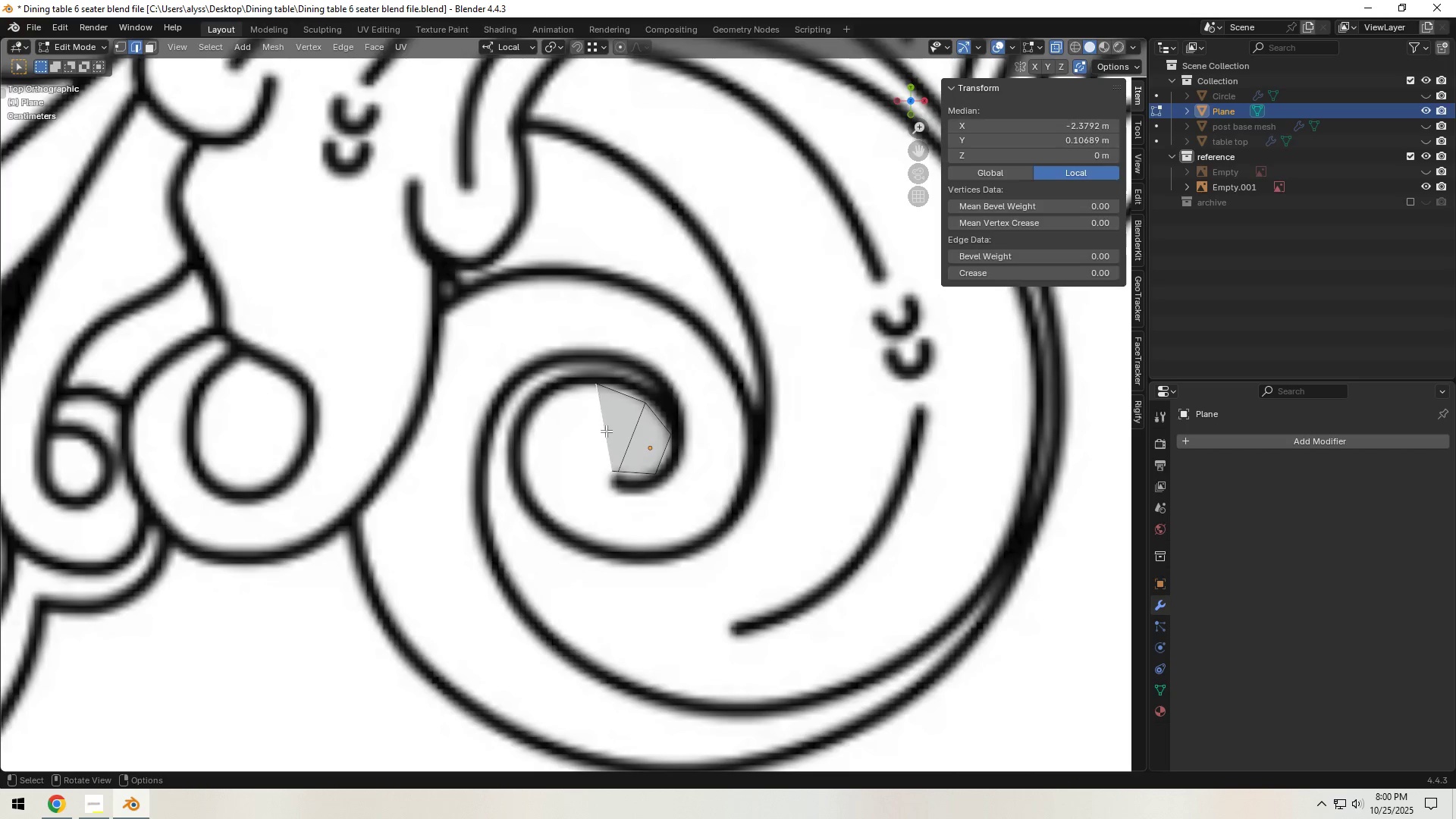 
left_click([606, 431])
 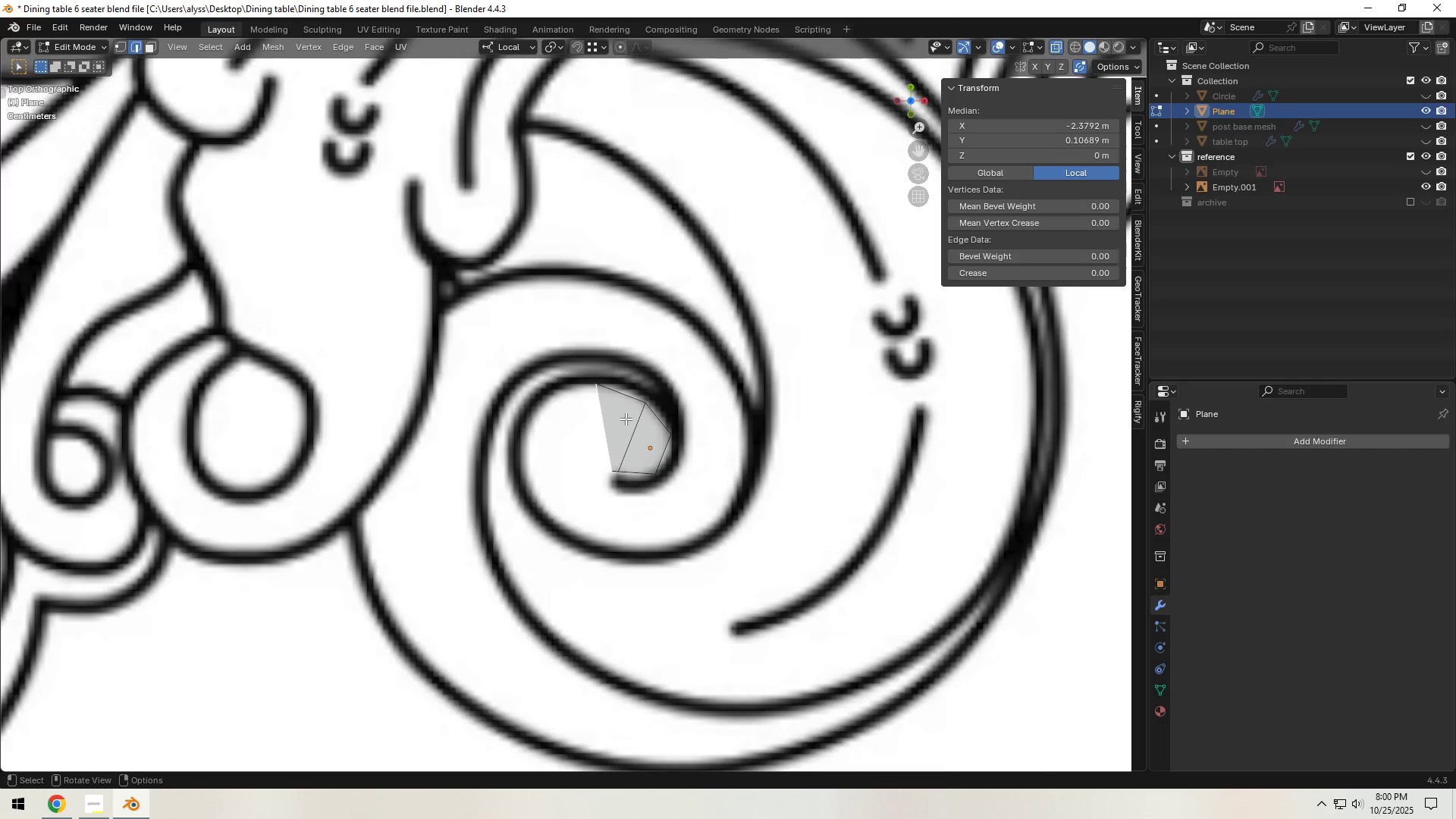 
key(E)
 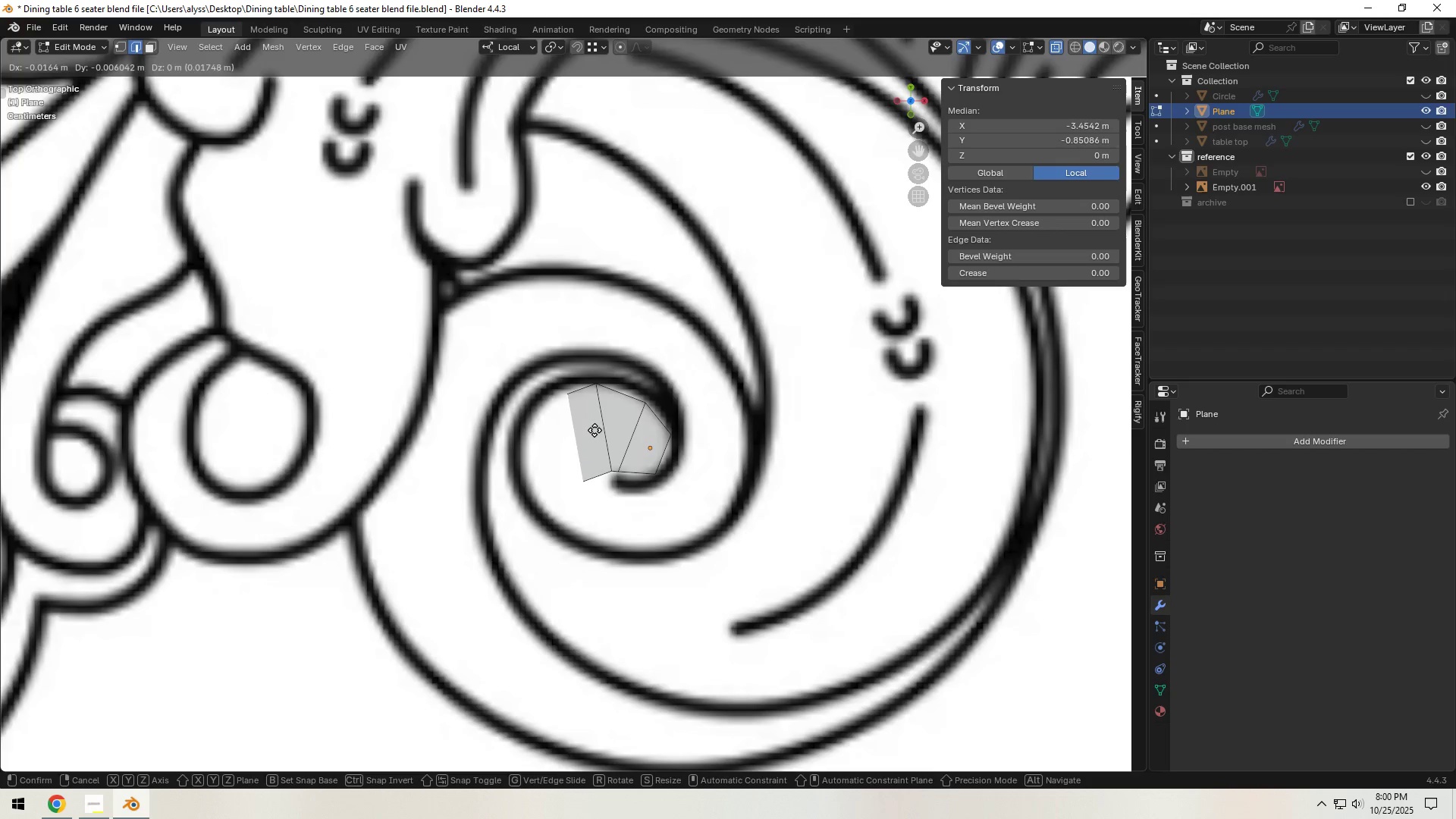 
left_click([587, 432])
 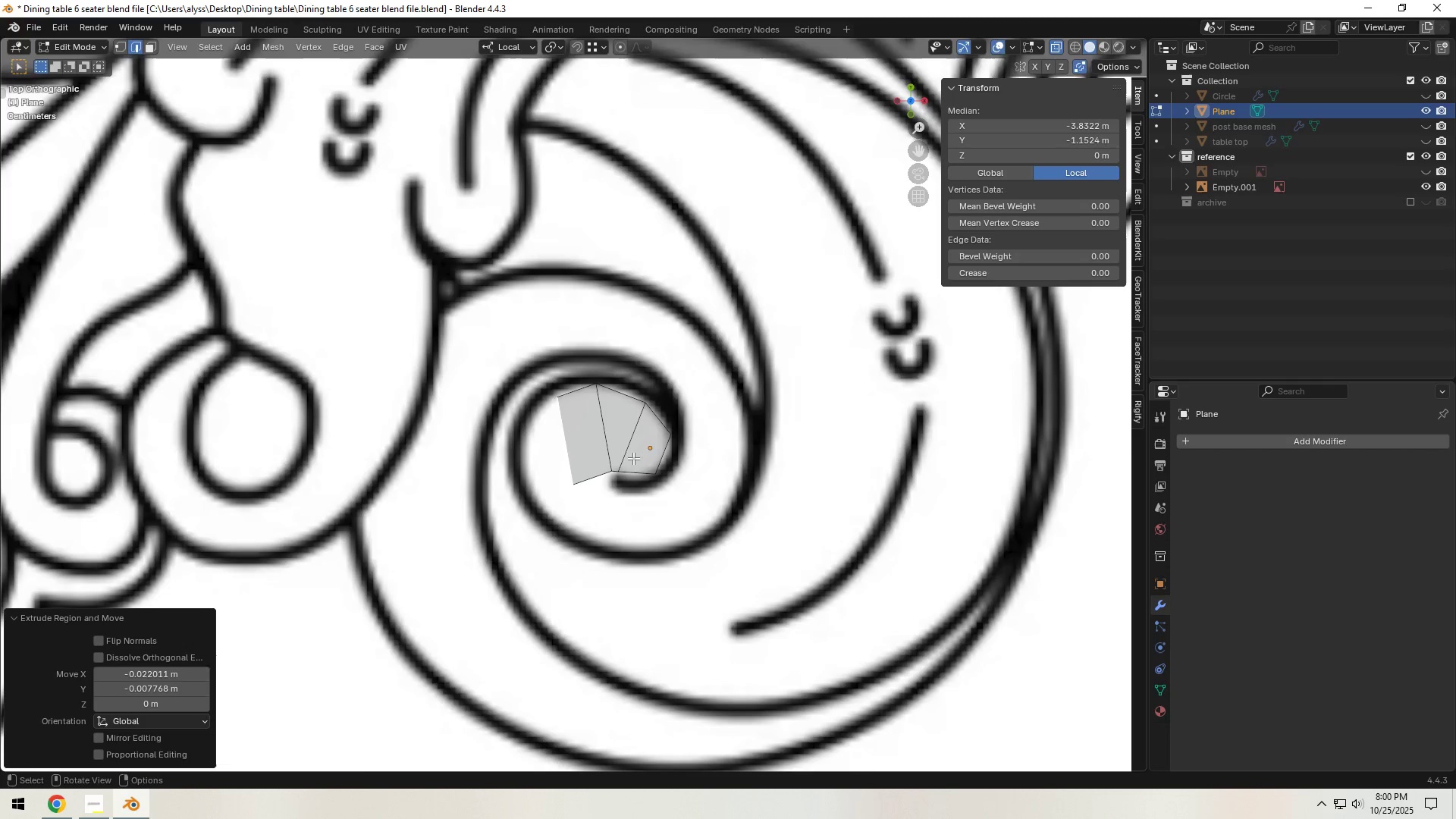 
key(R)
 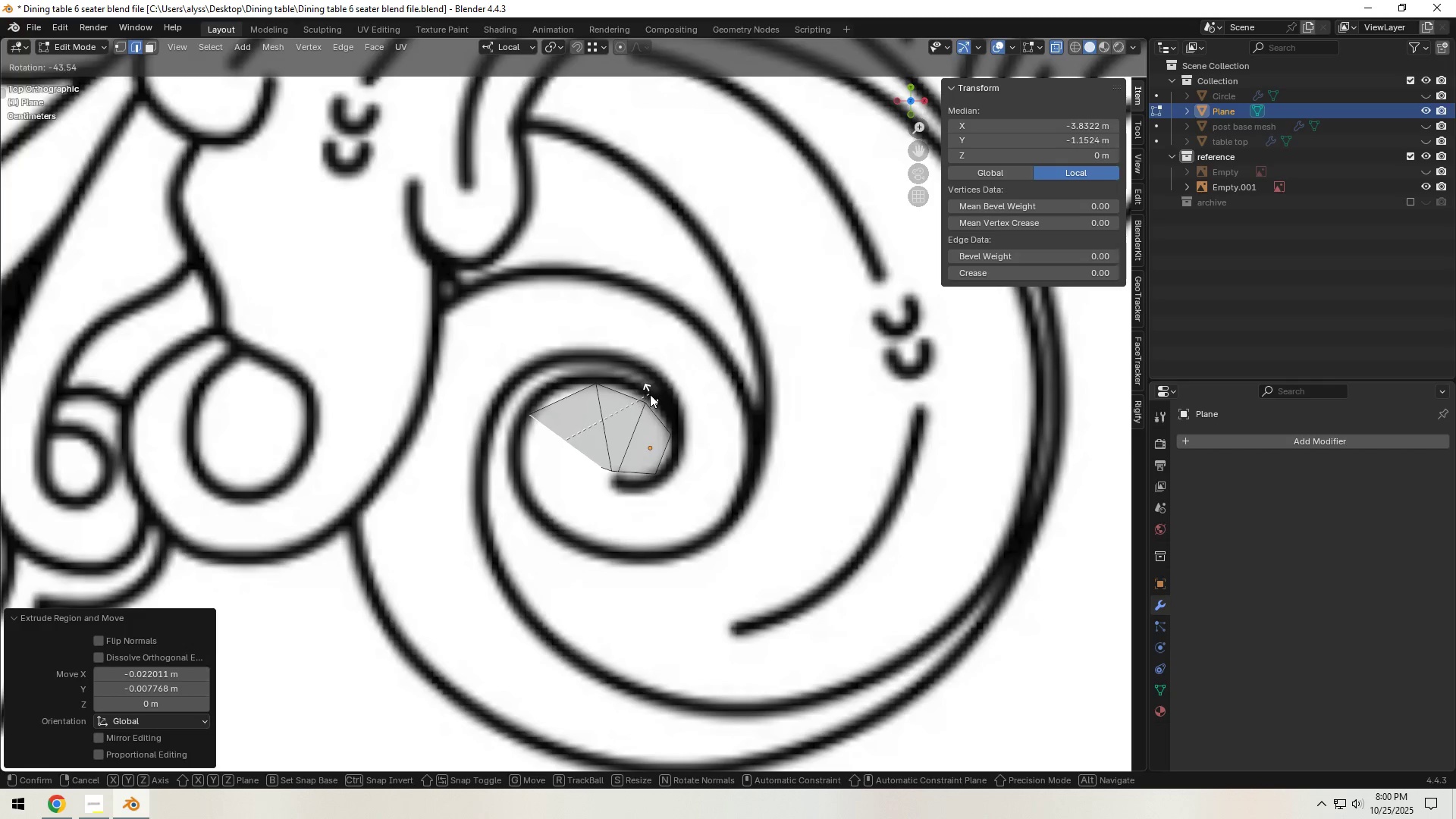 
left_click([650, 394])
 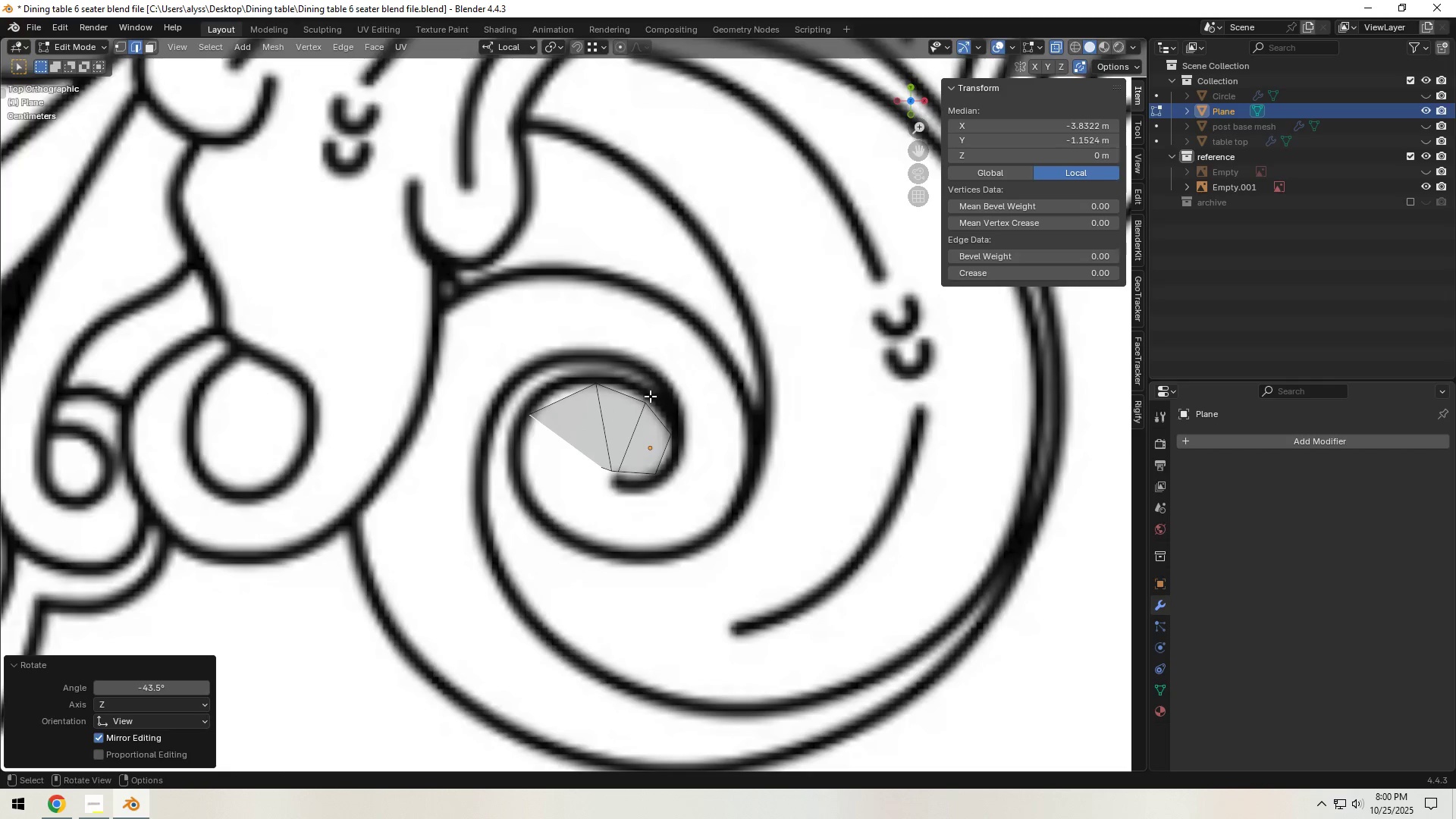 
key(G)
 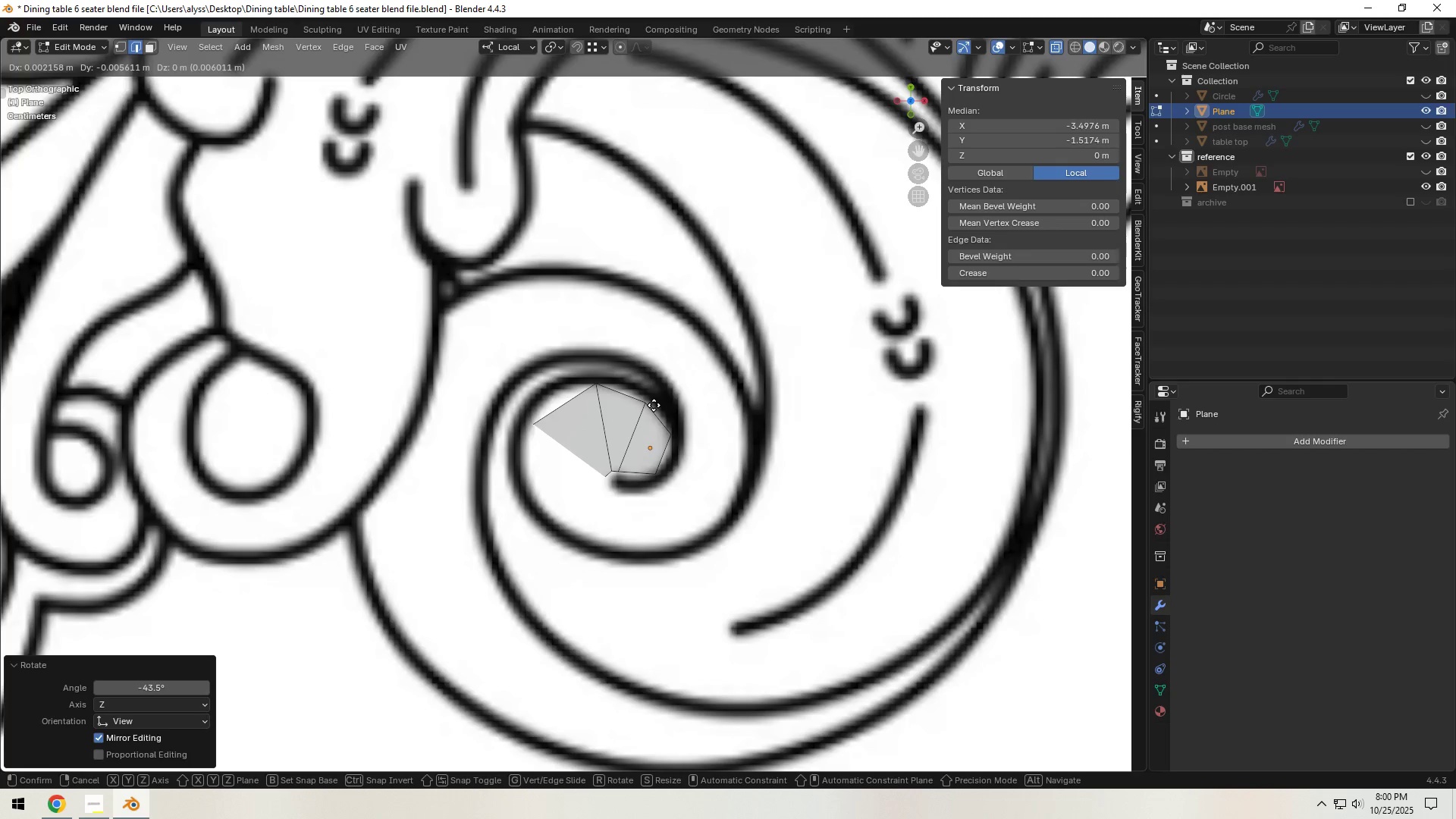 
left_click([654, 405])
 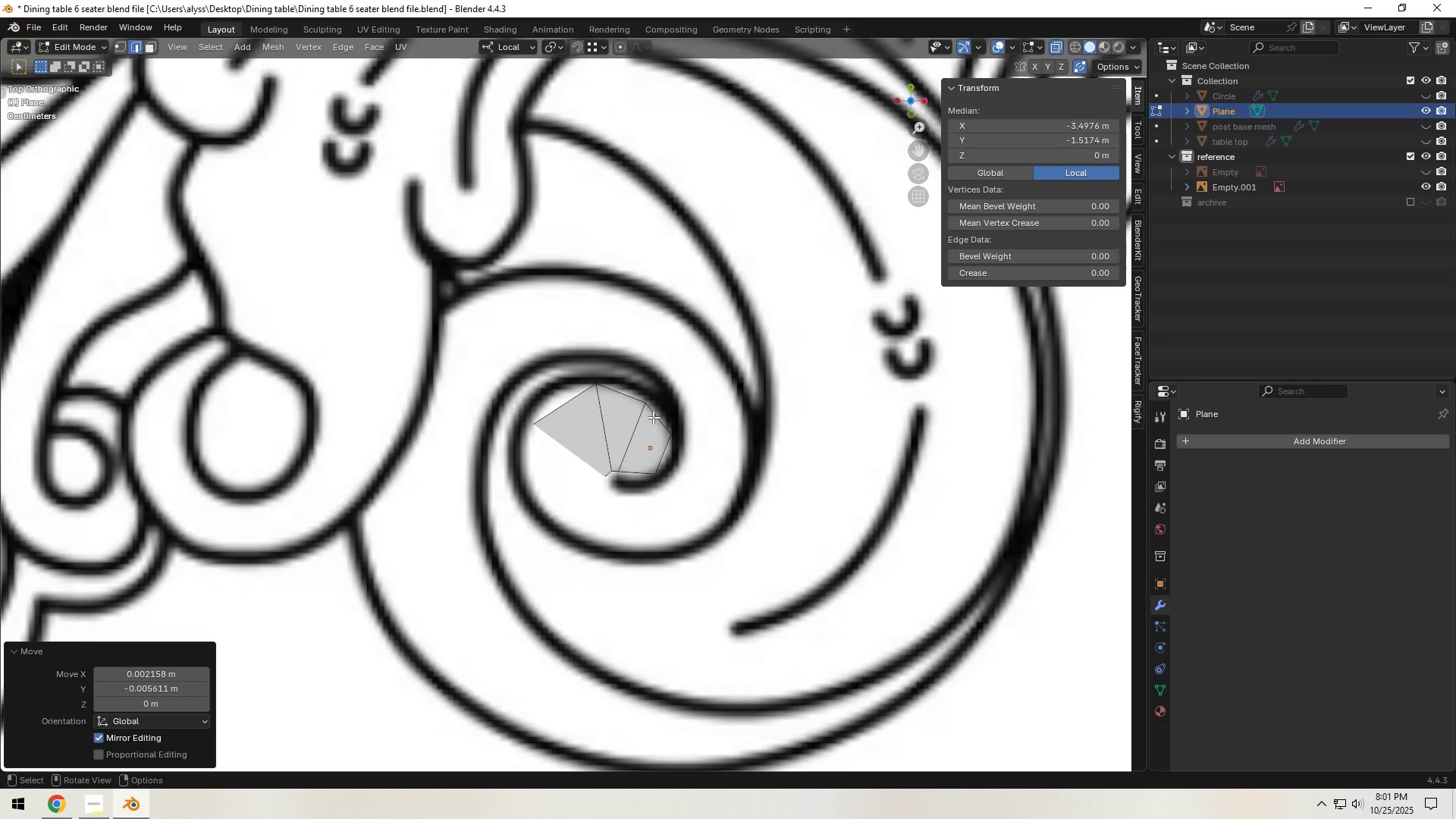 
key(S)
 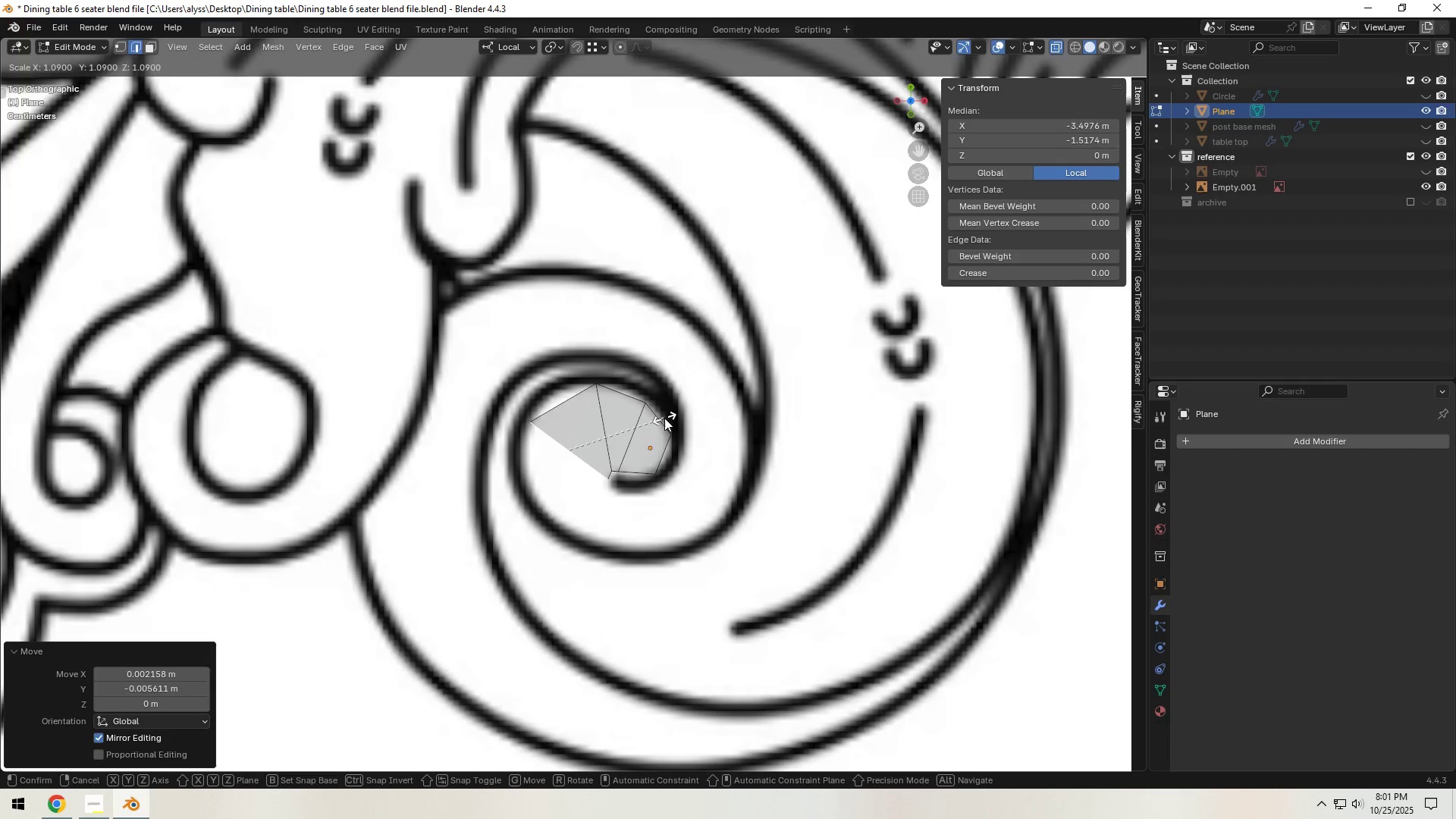 
left_click([666, 418])
 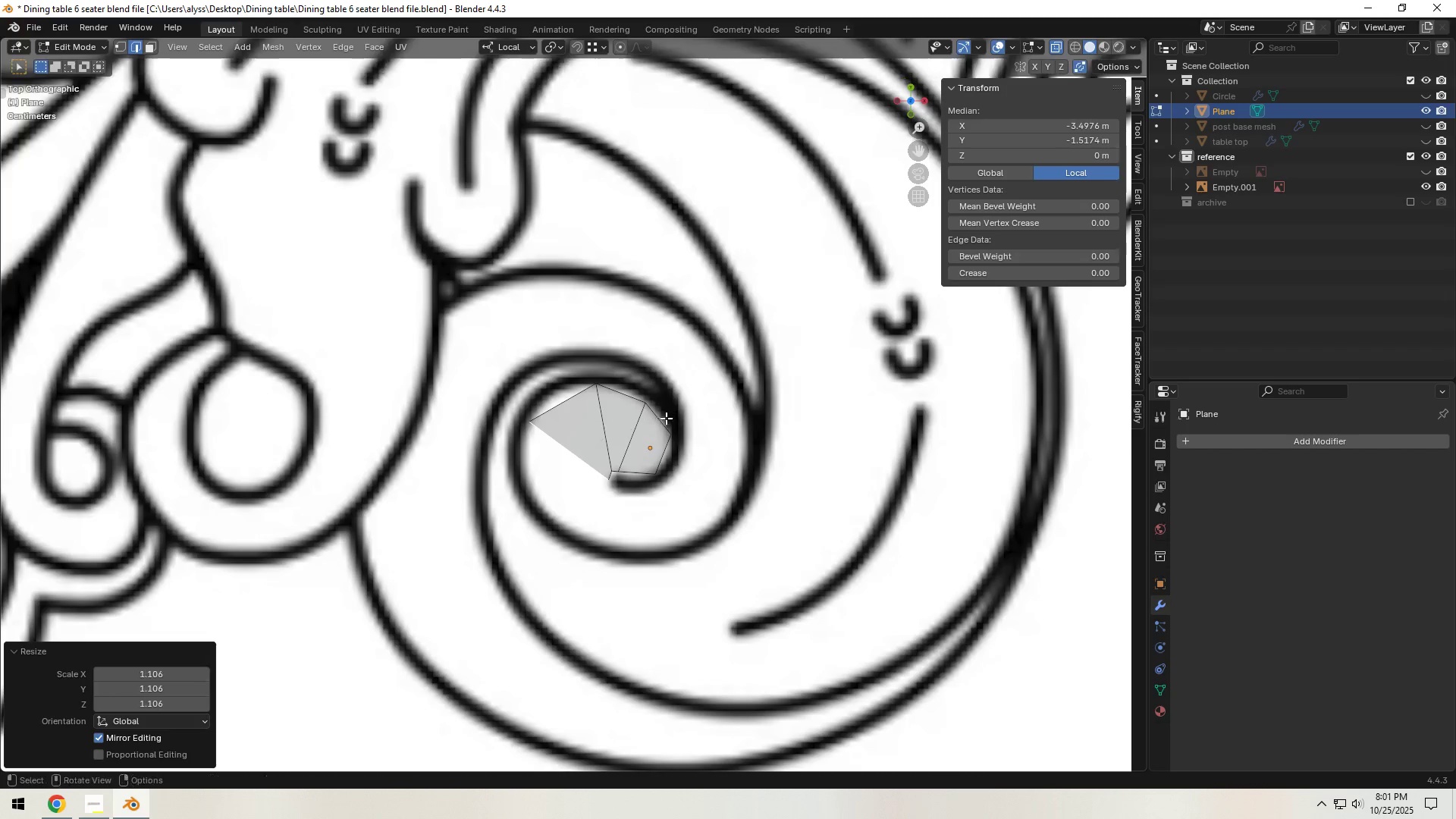 
key(G)
 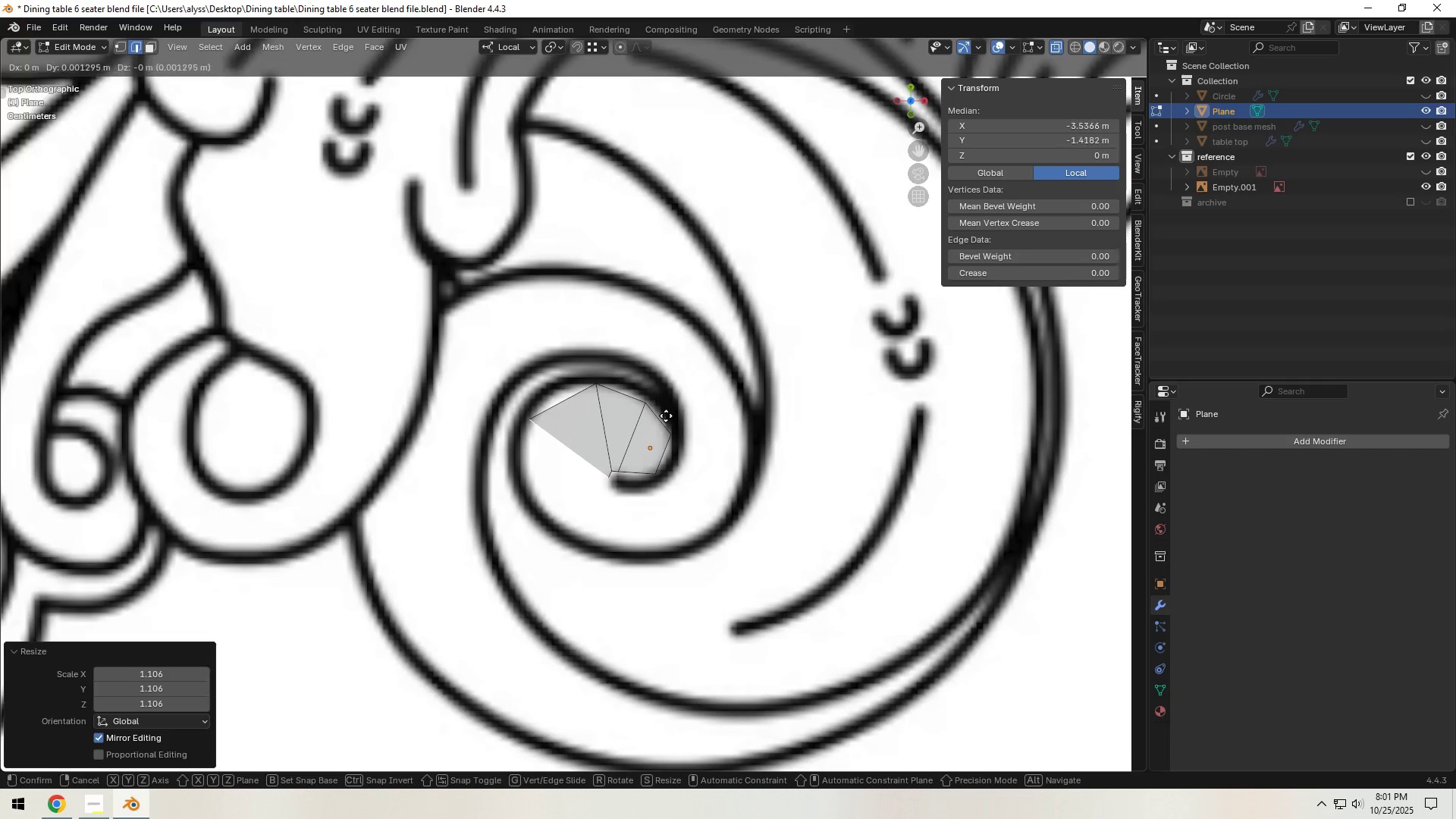 
left_click([665, 416])
 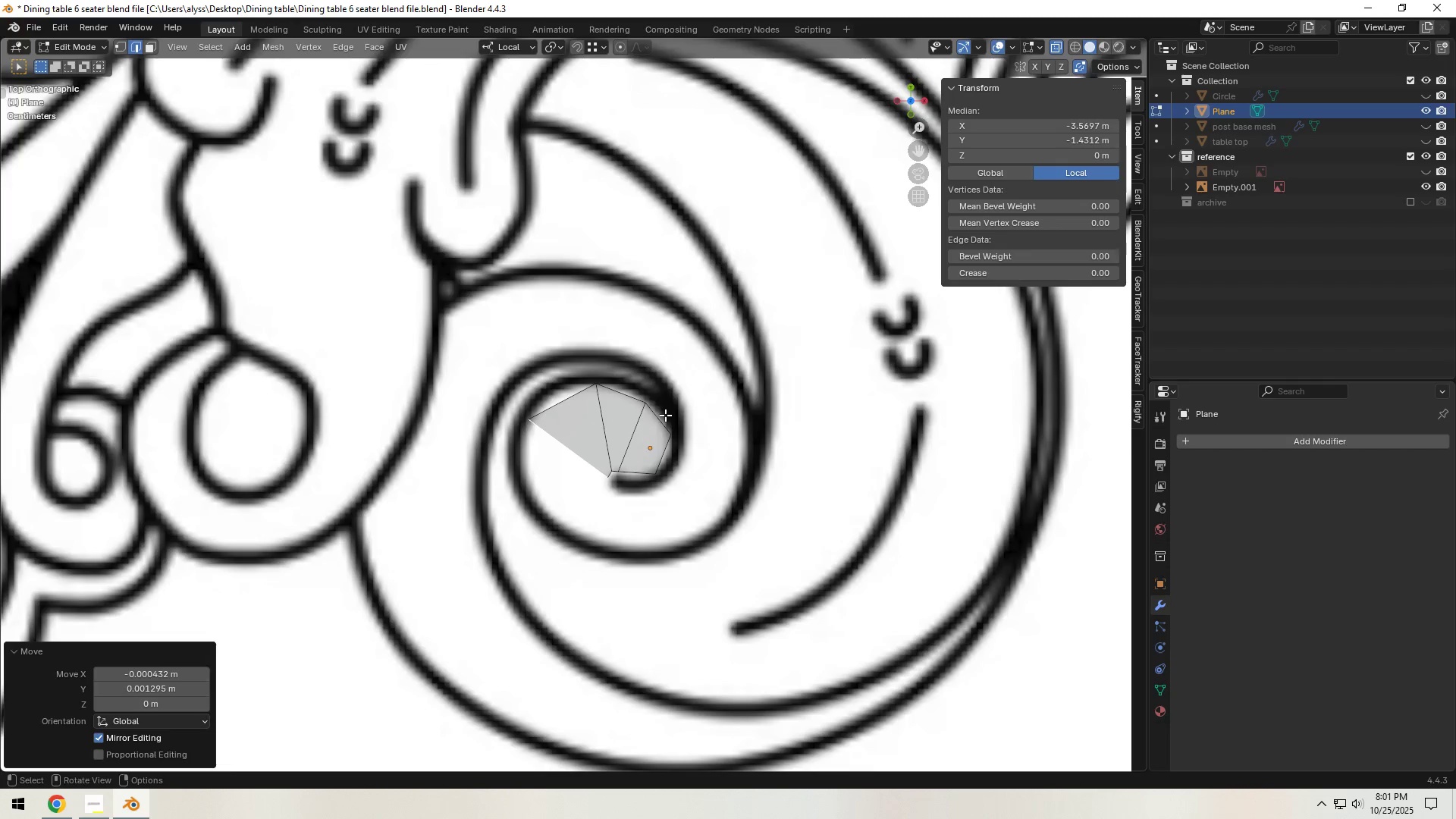 
type(rg)
 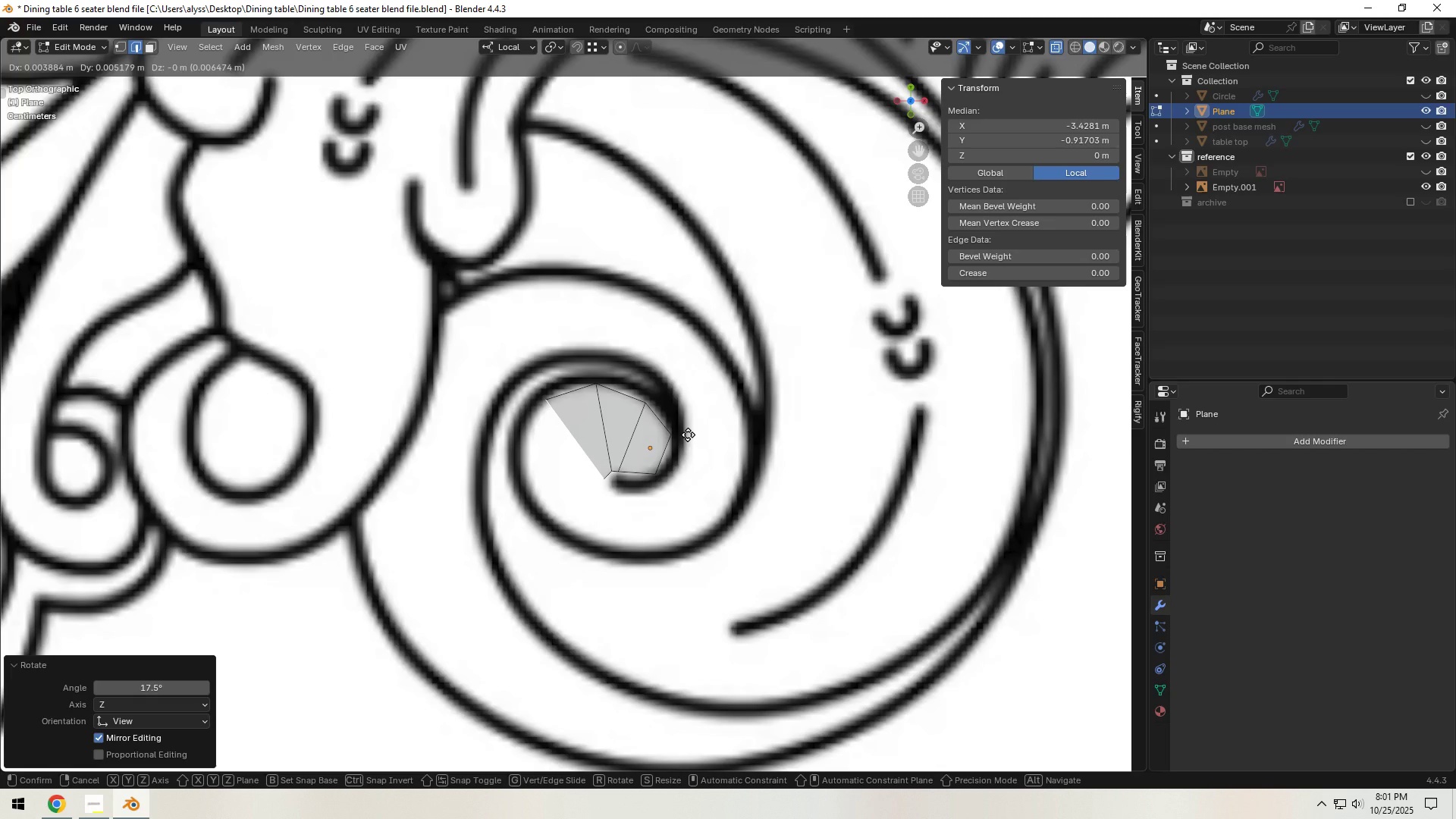 
left_click([688, 435])
 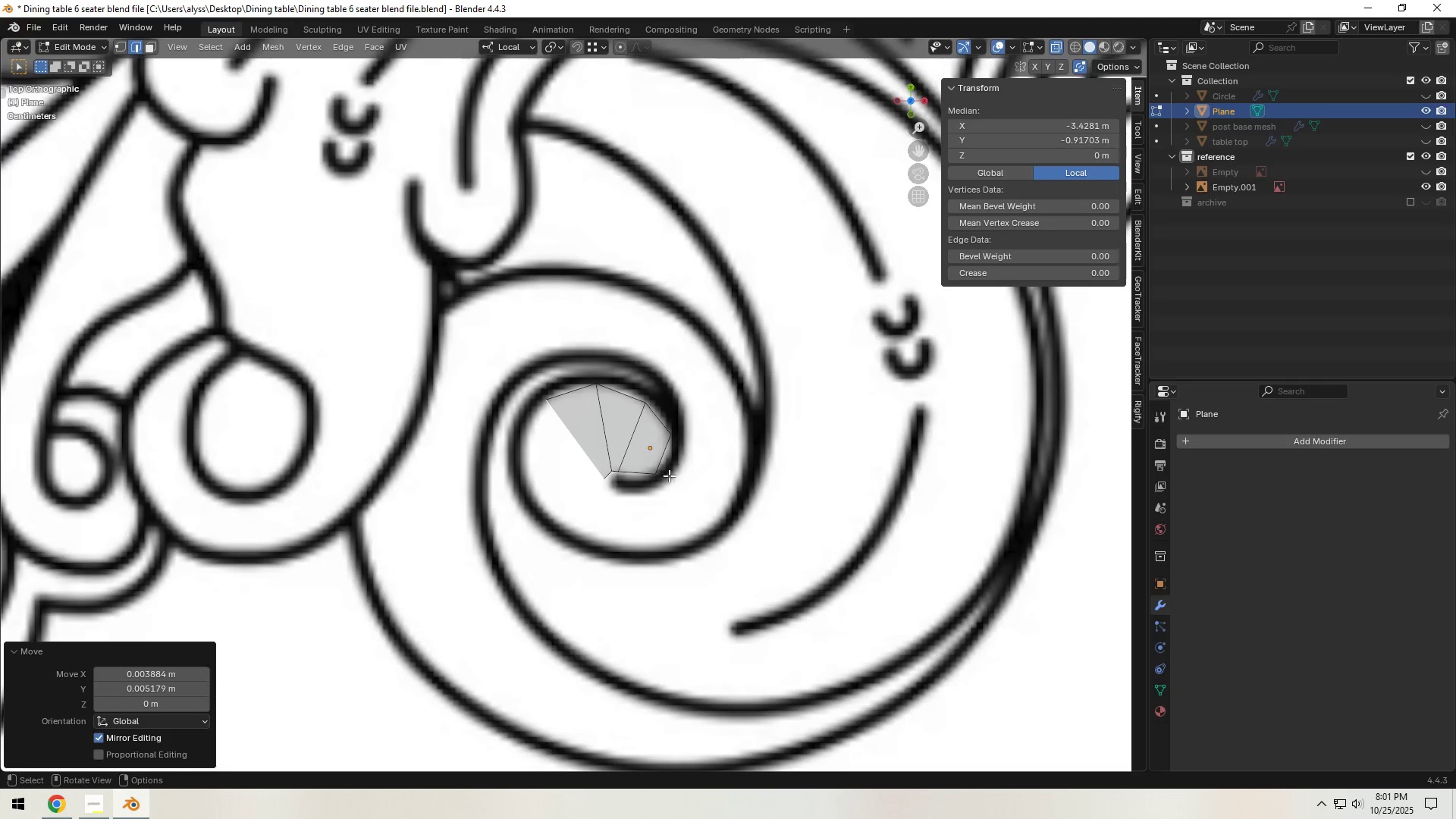 
key(E)
 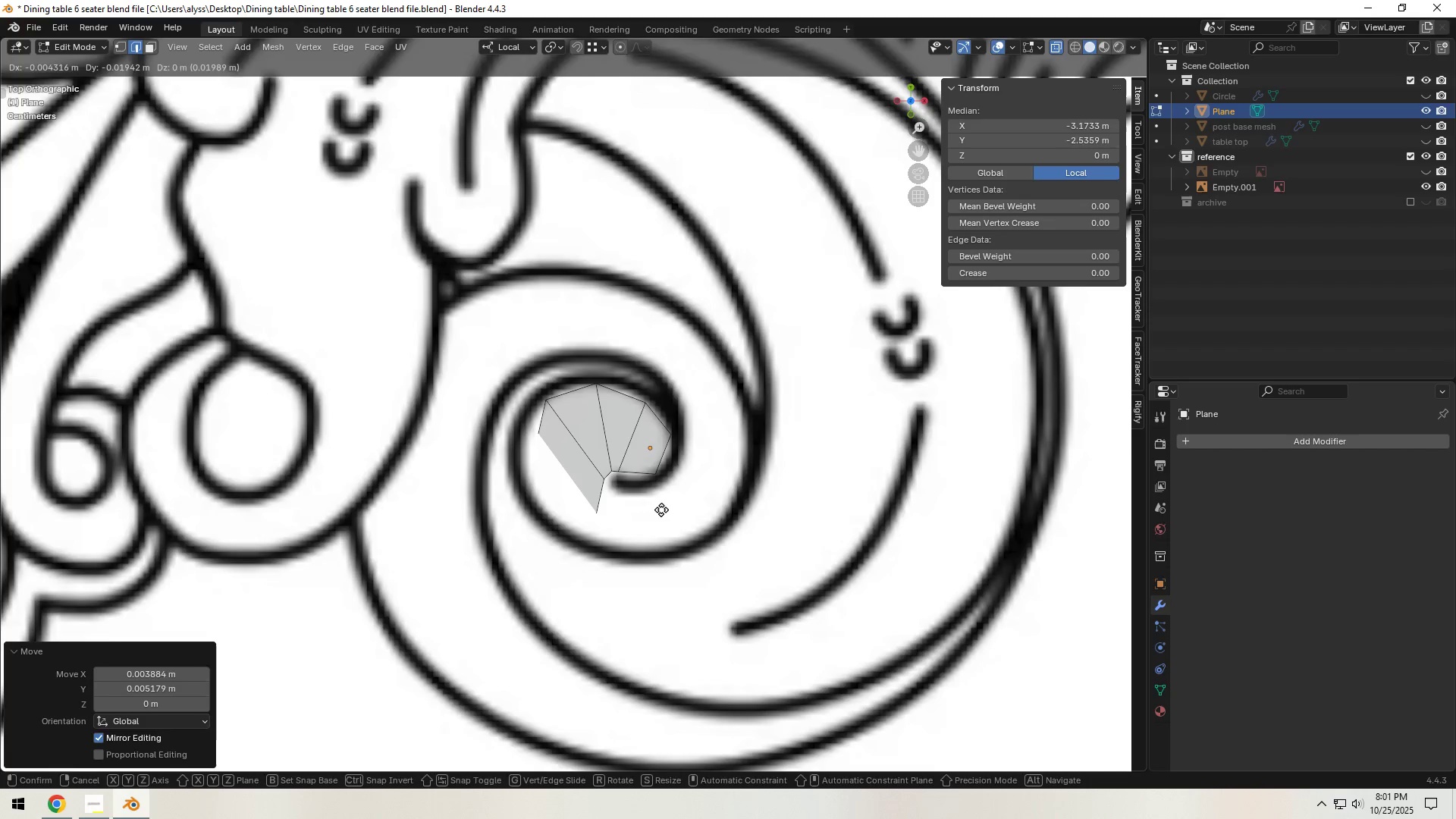 
left_click([661, 510])
 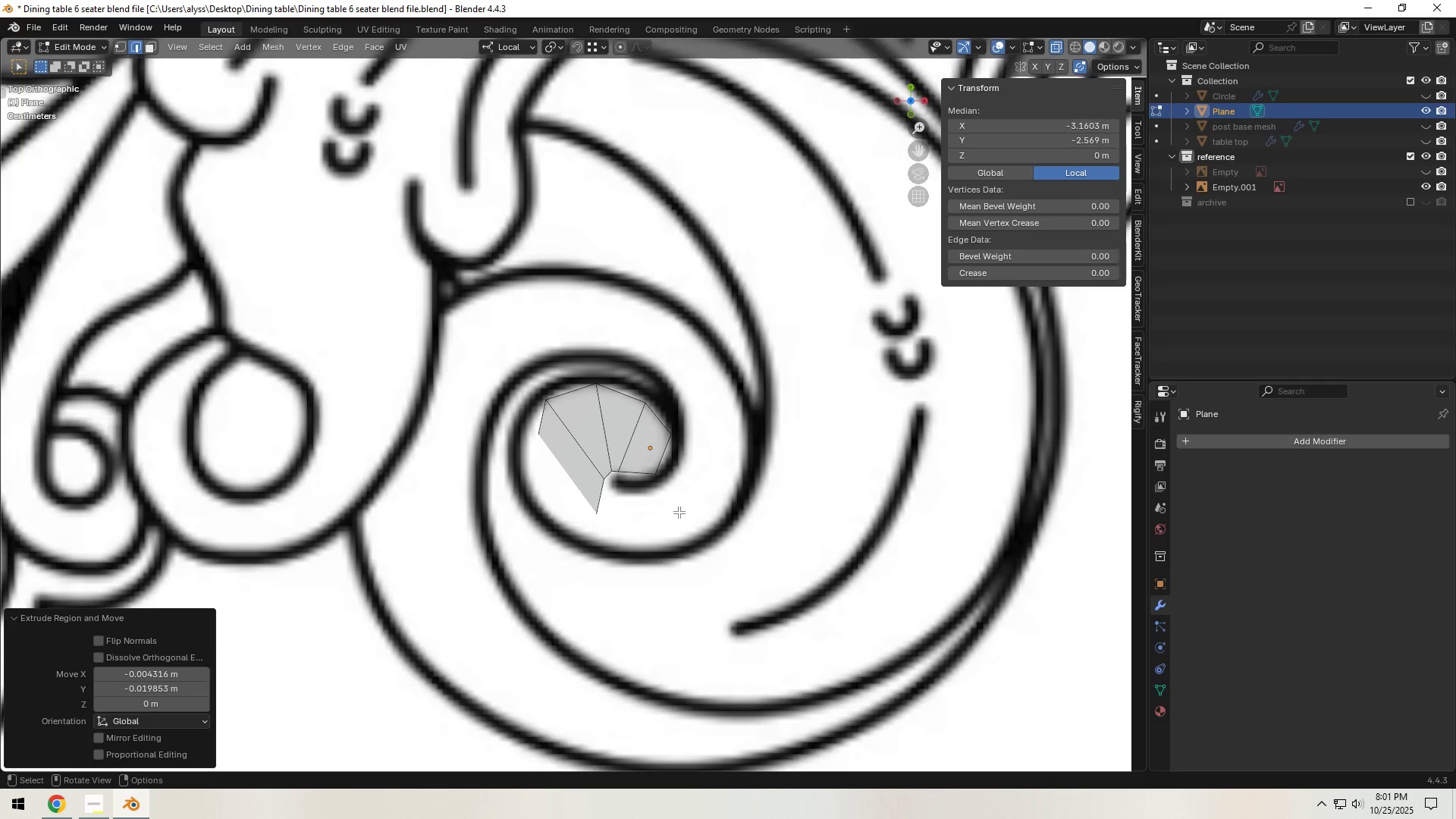 
key(R)
 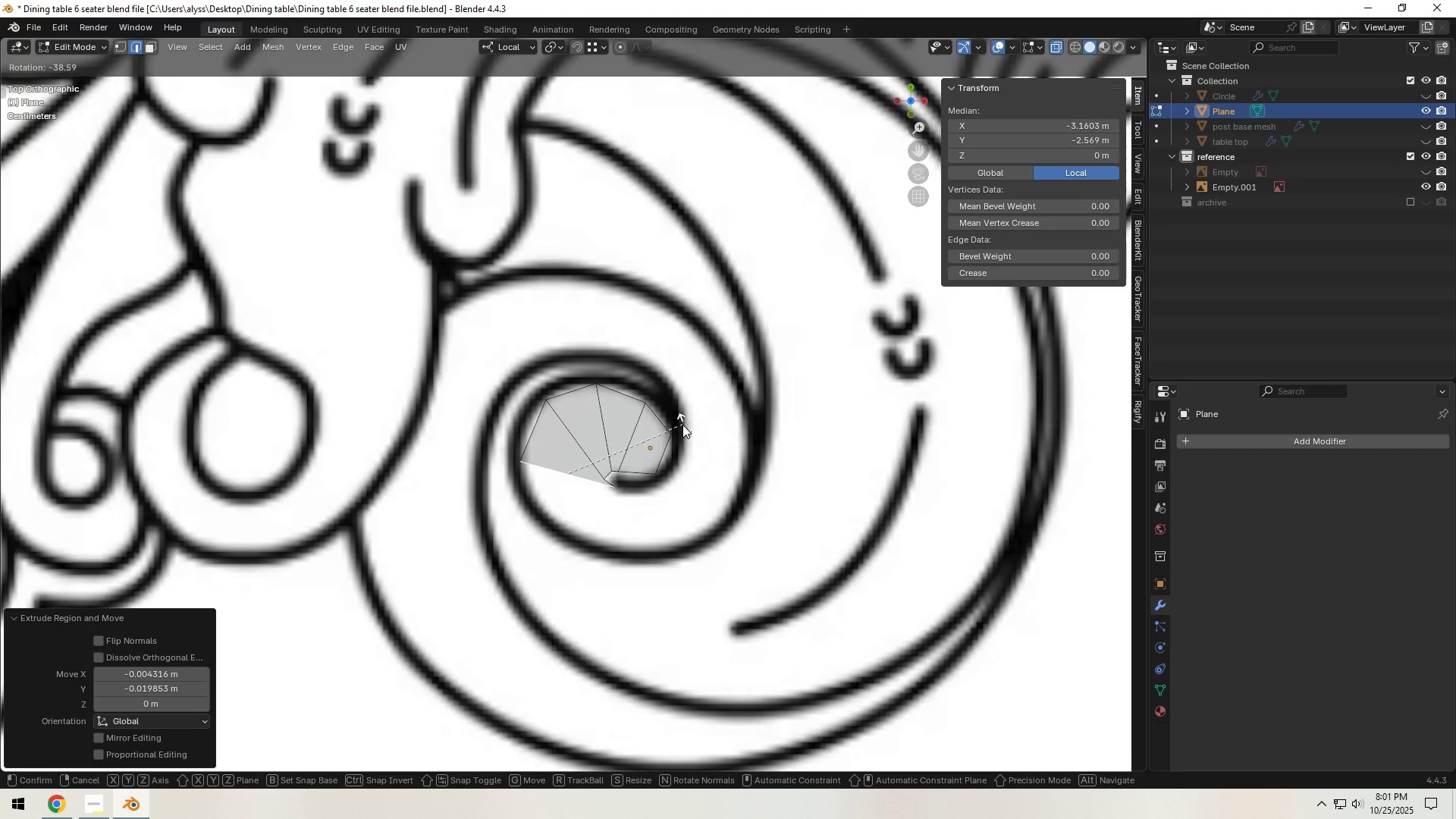 
left_click([682, 423])
 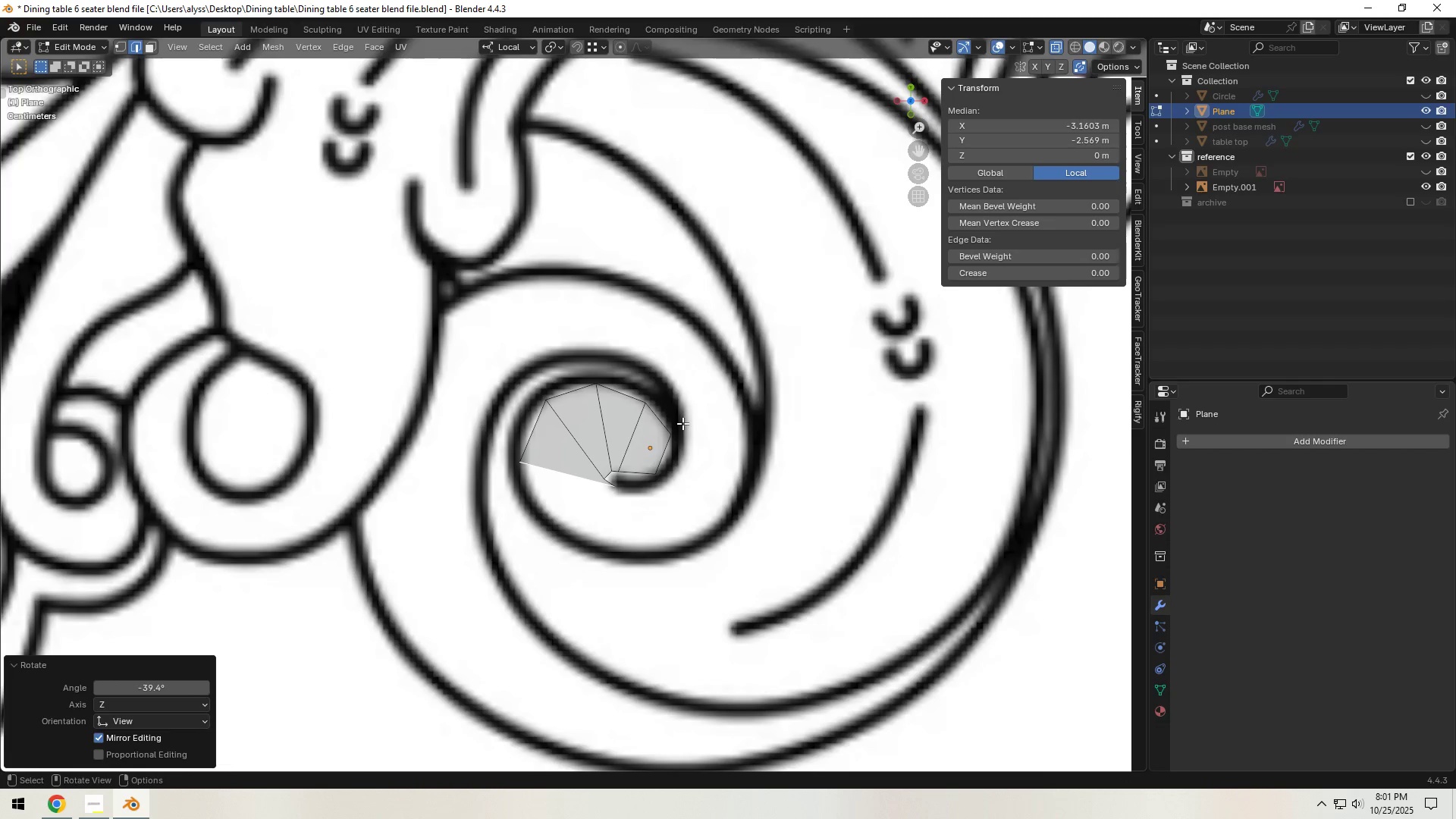 
key(G)
 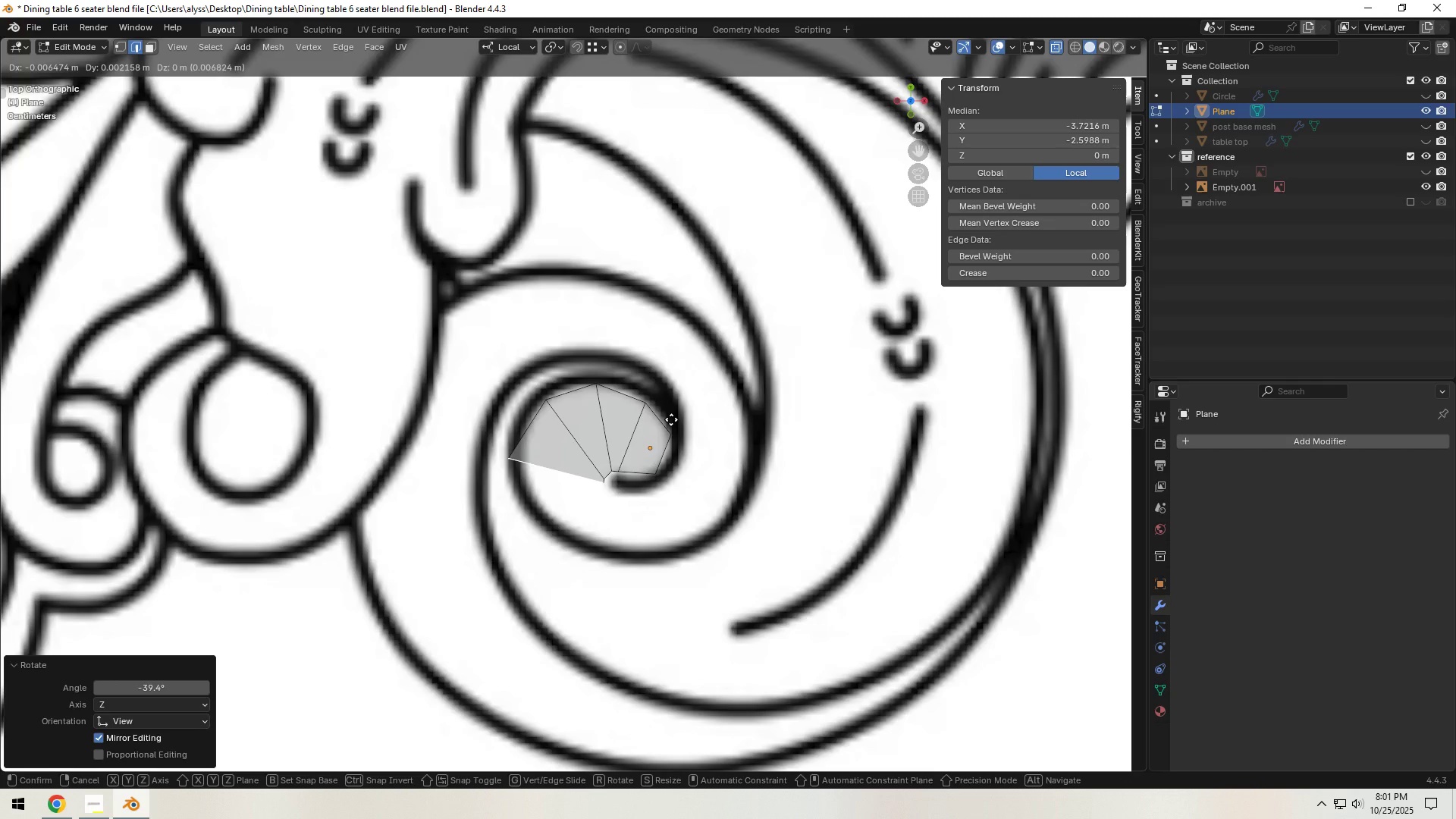 
left_click([671, 419])
 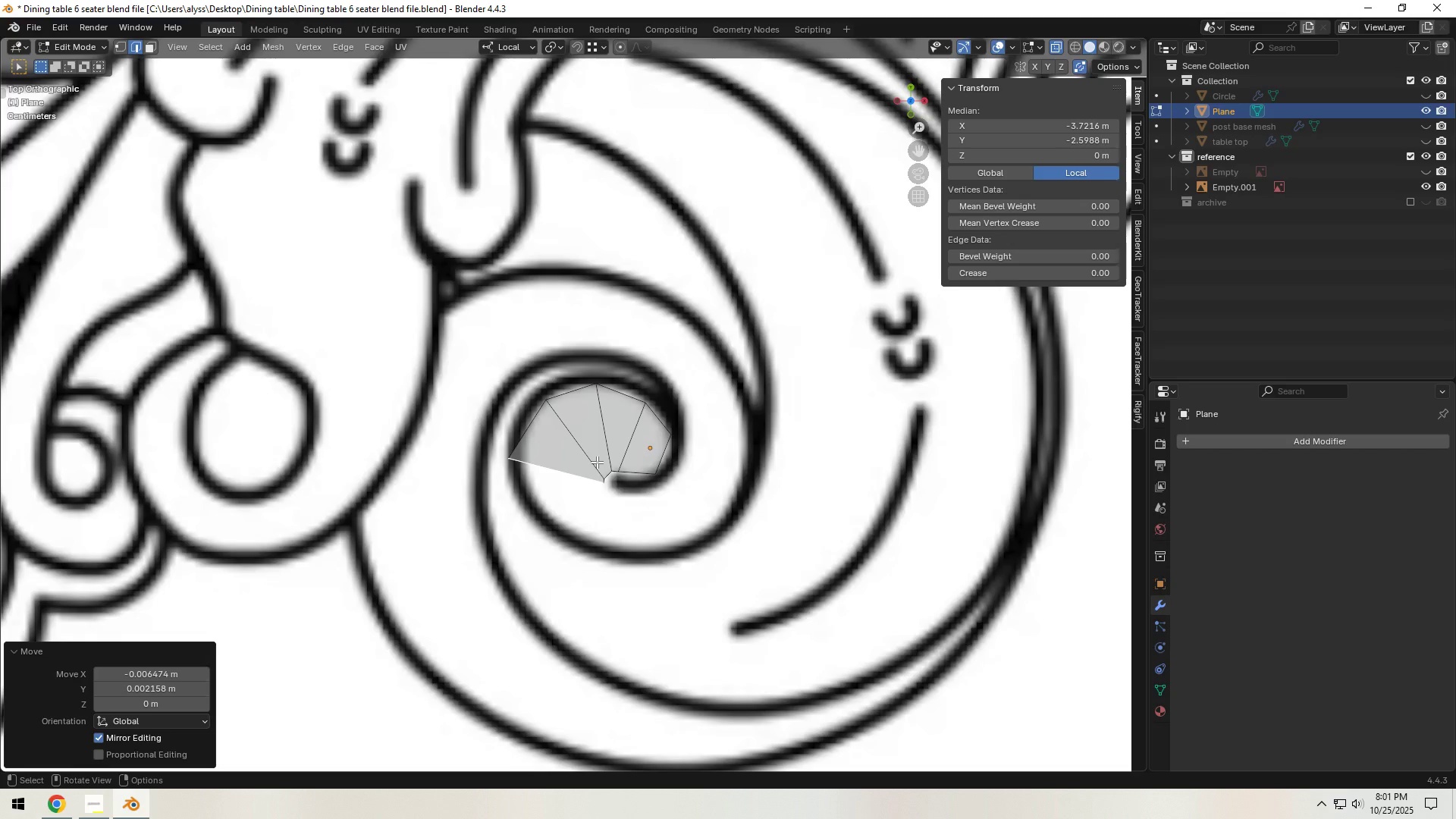 
left_click([597, 462])
 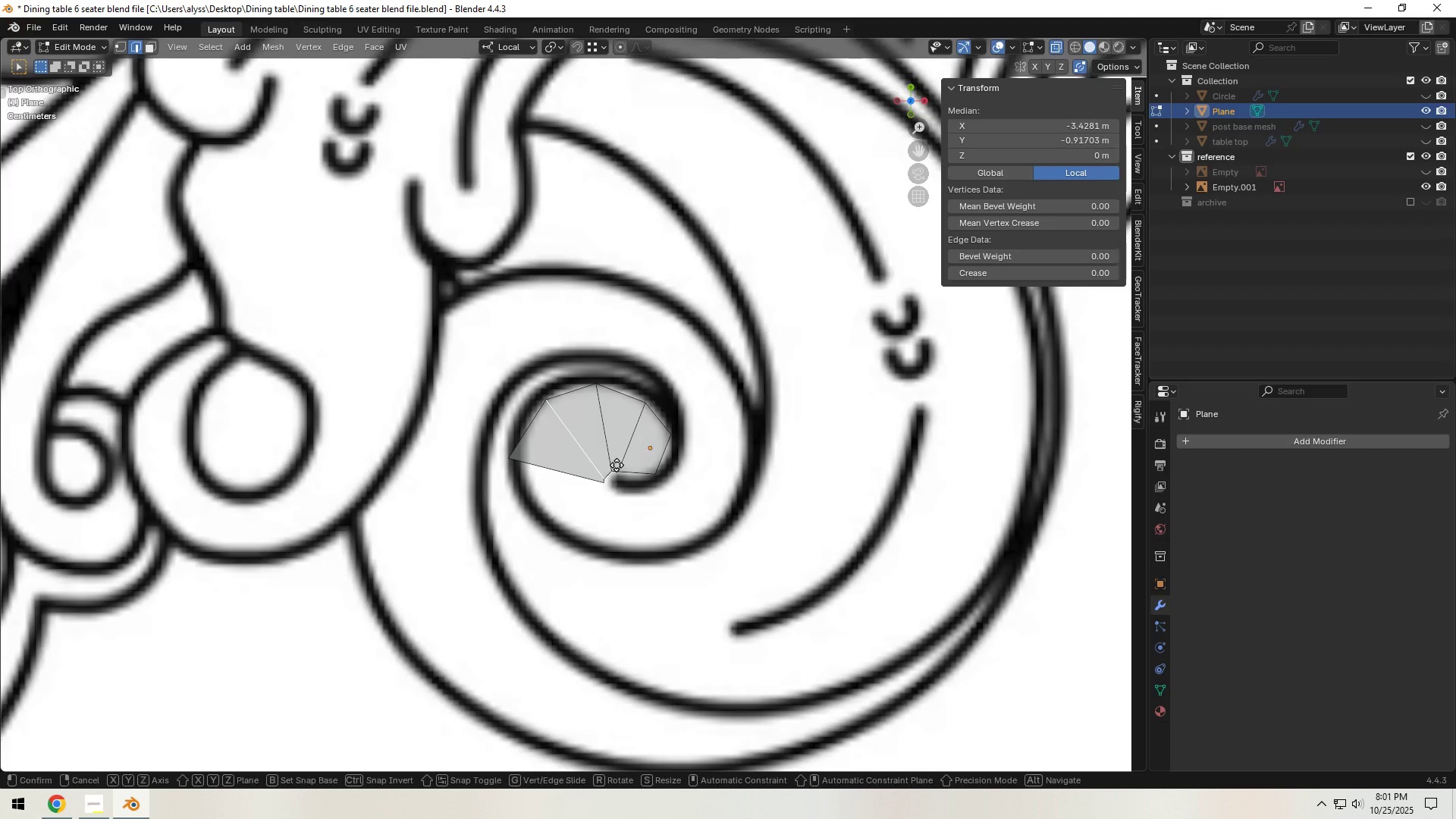 
key(G)
 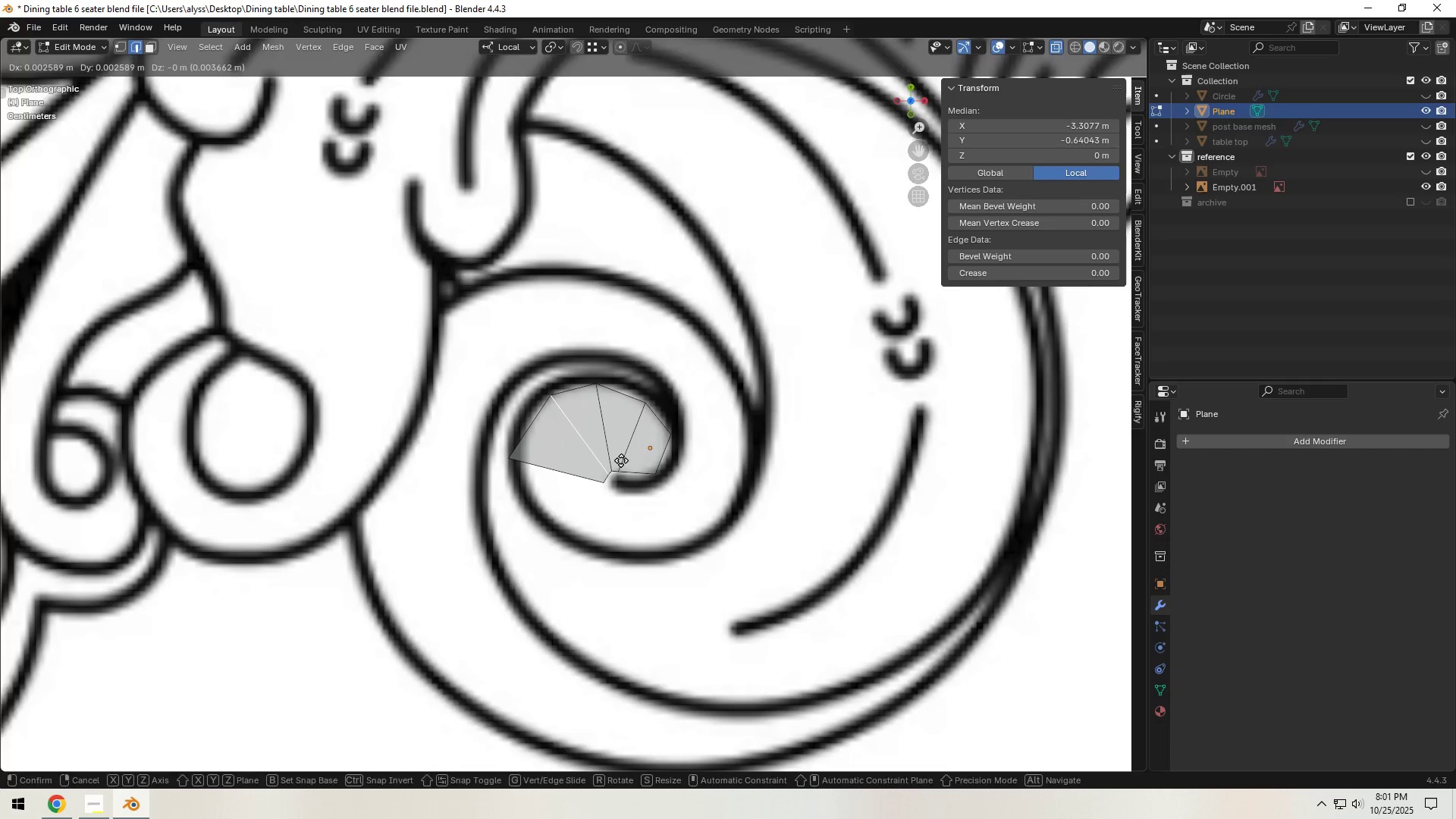 
double_click([612, 447])
 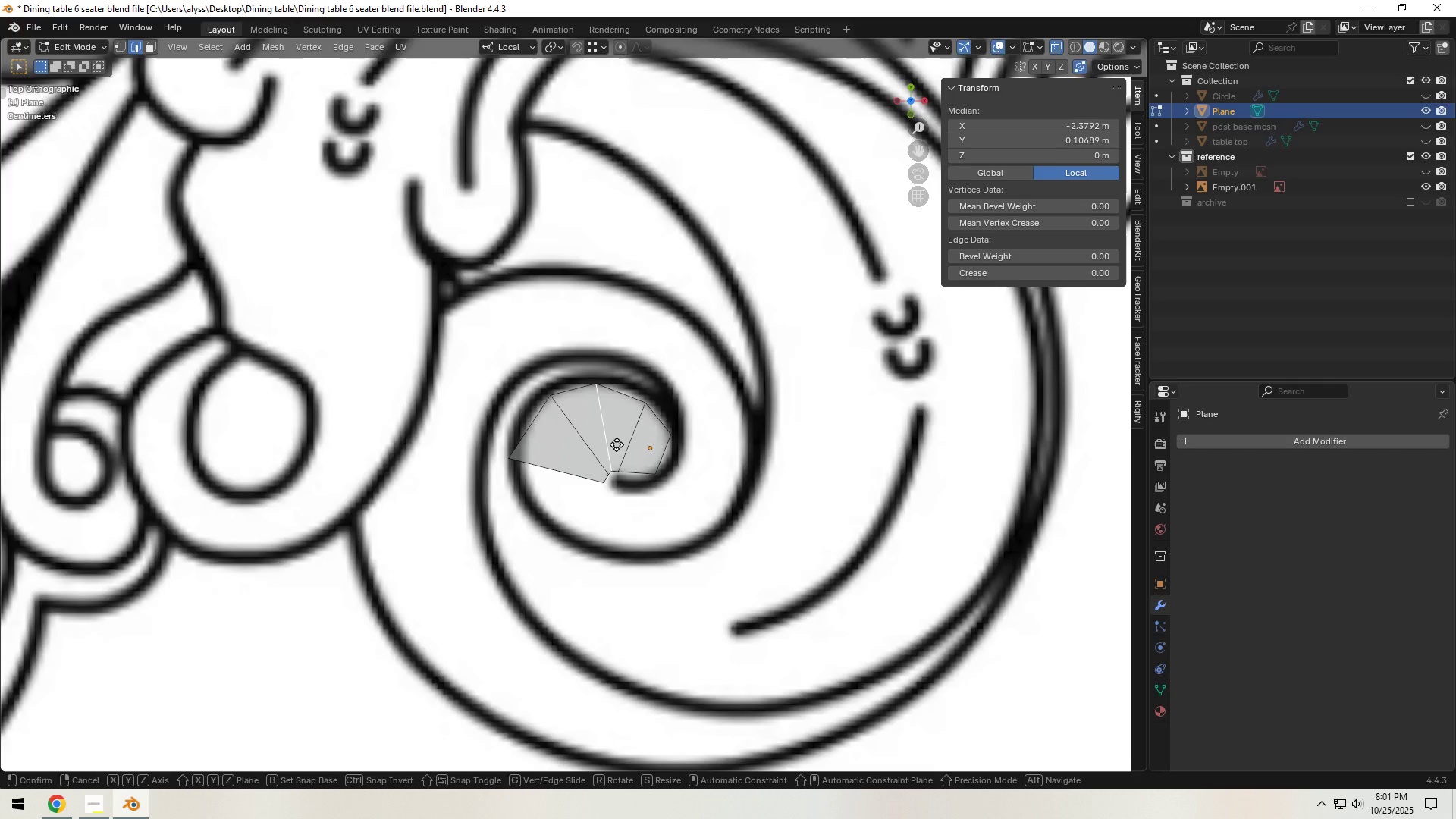 
key(G)
 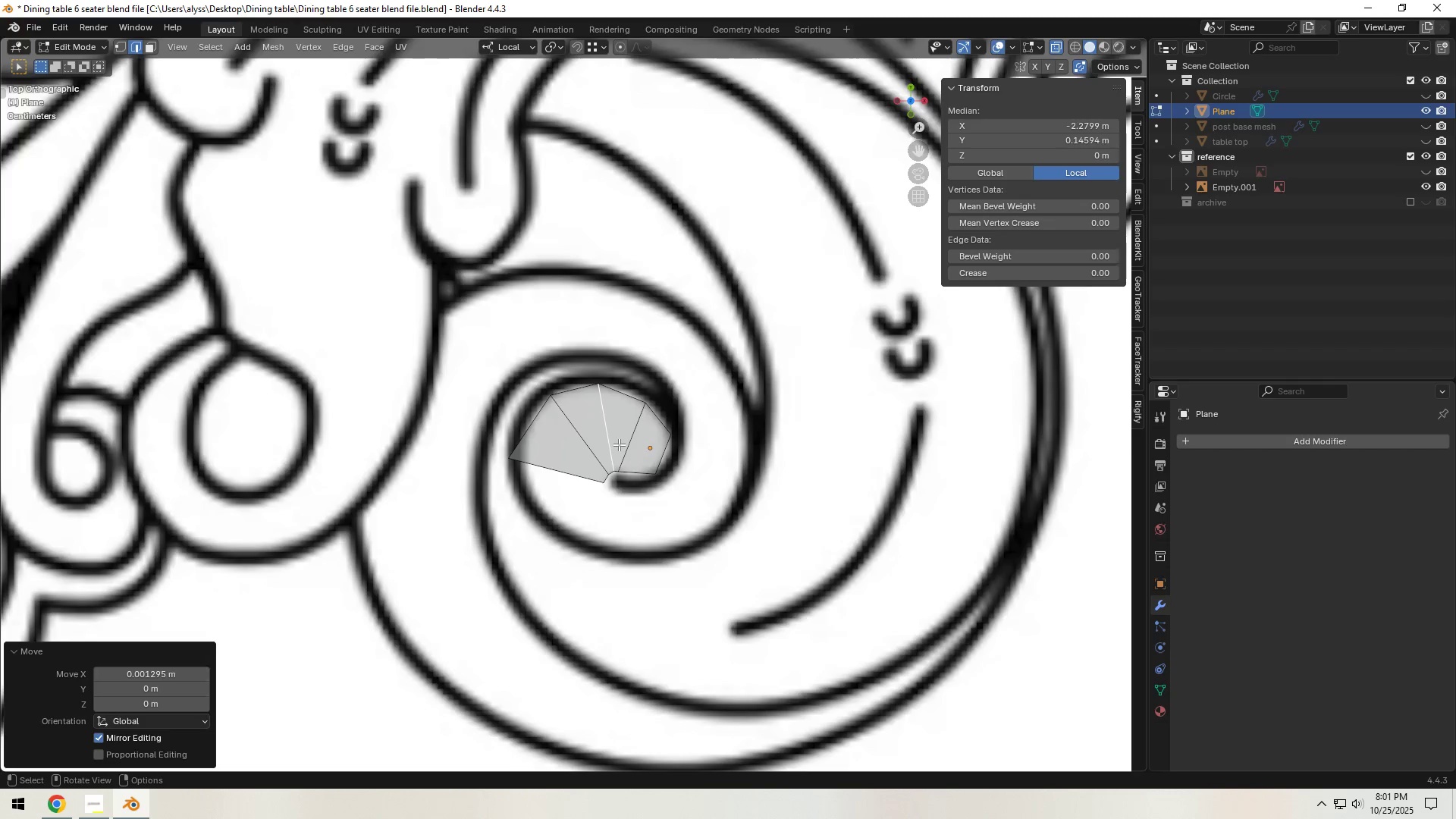 
double_click([594, 446])
 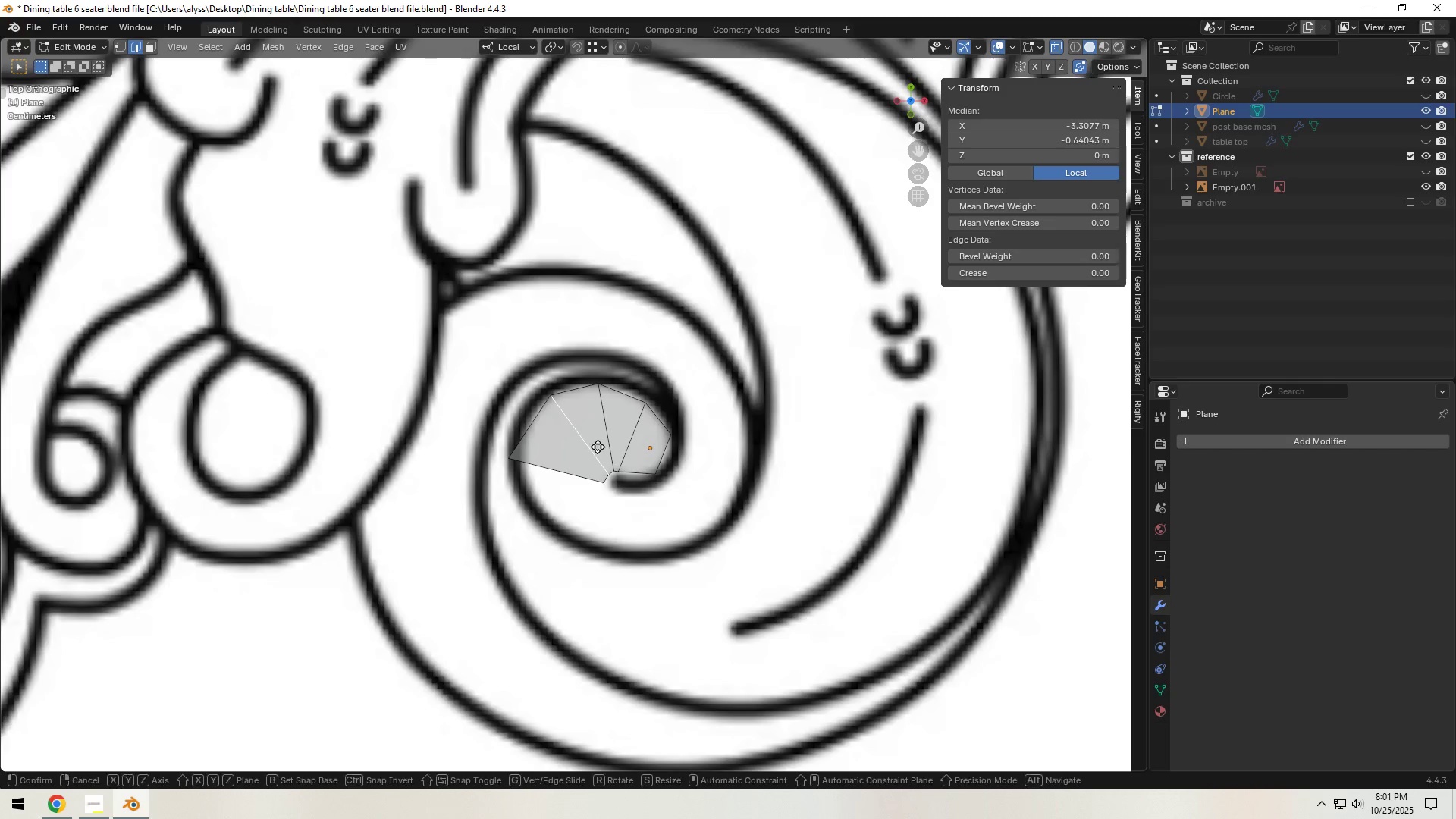 
key(G)
 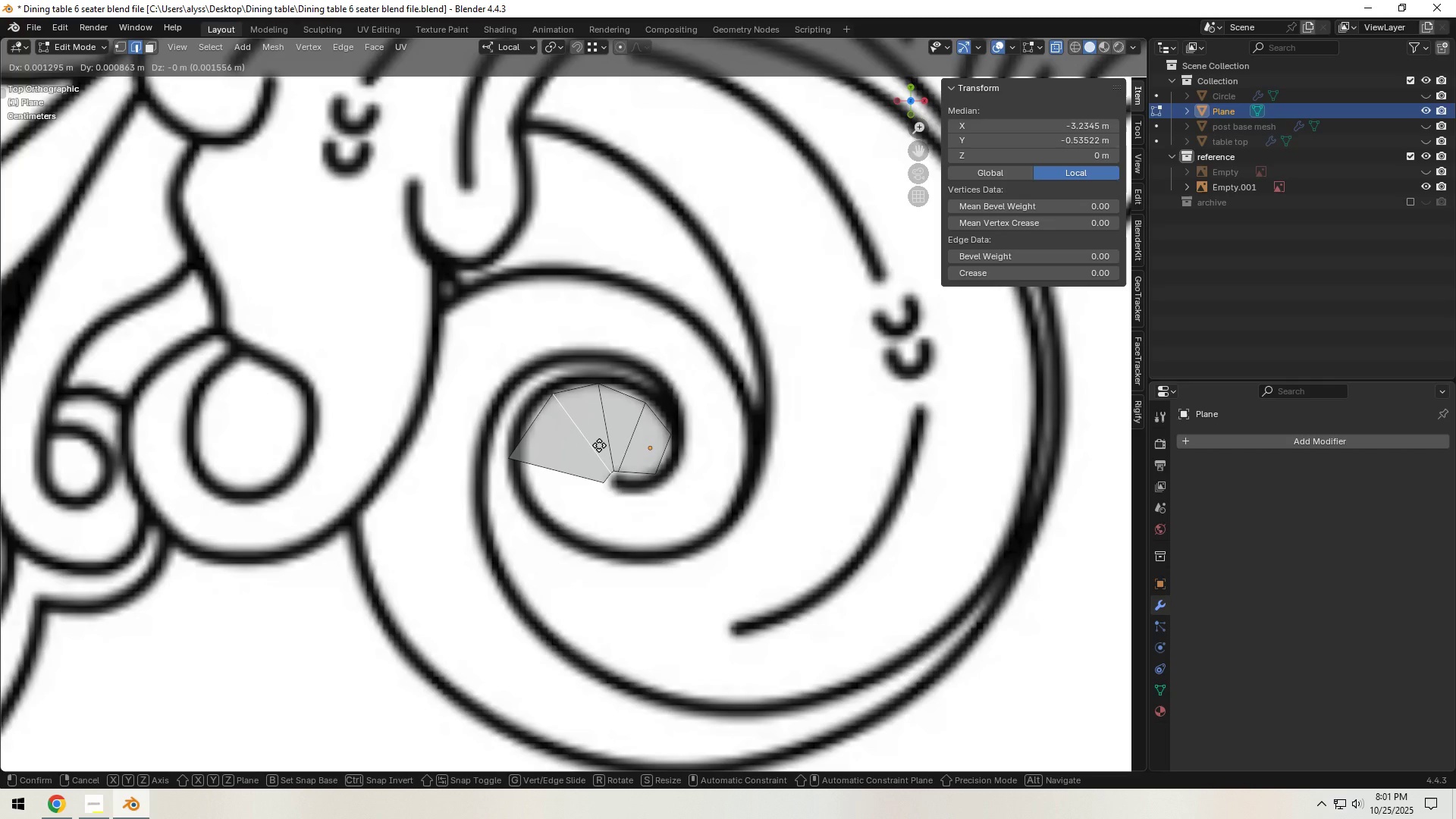 
left_click([599, 445])
 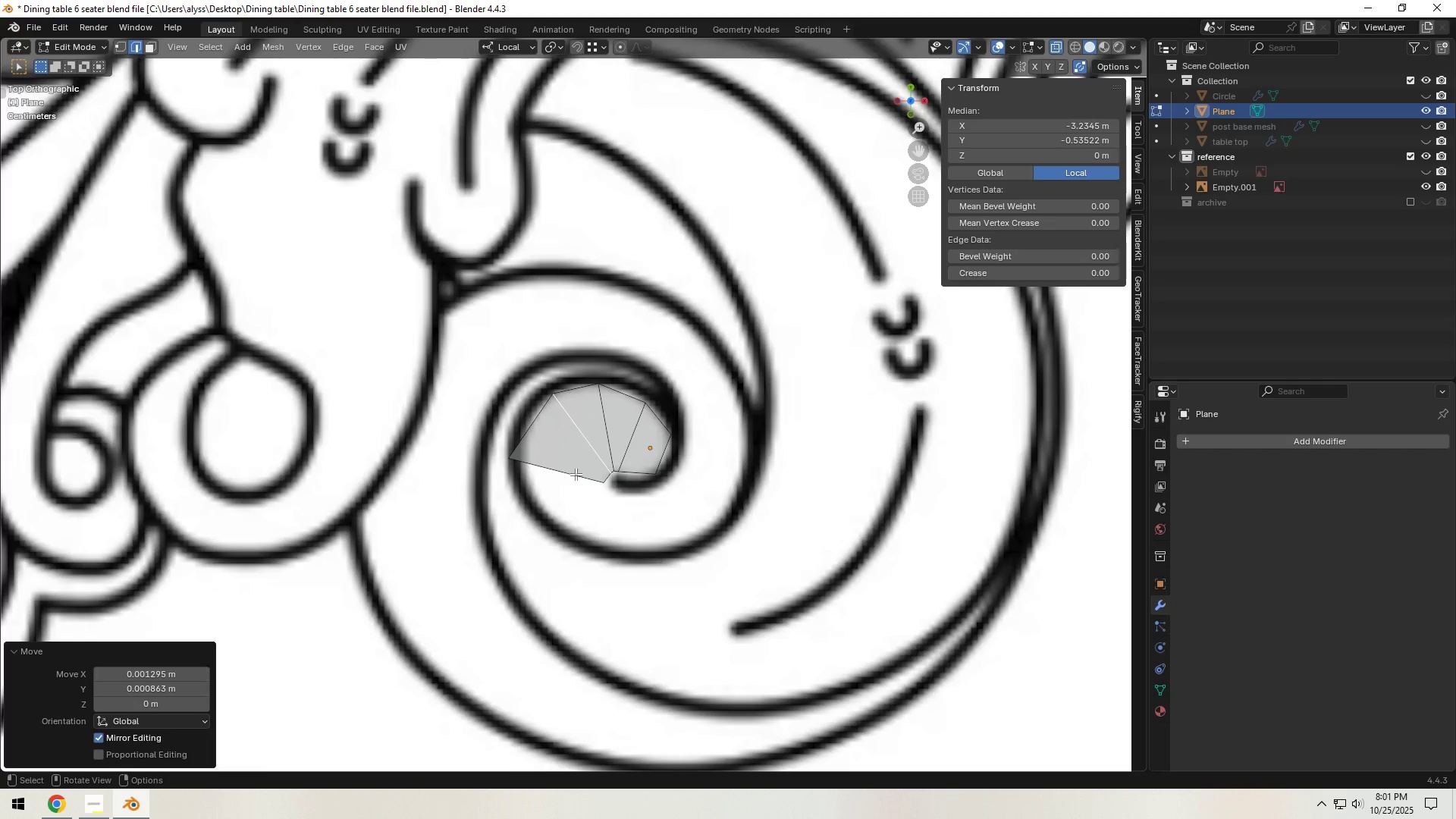 
double_click([575, 475])
 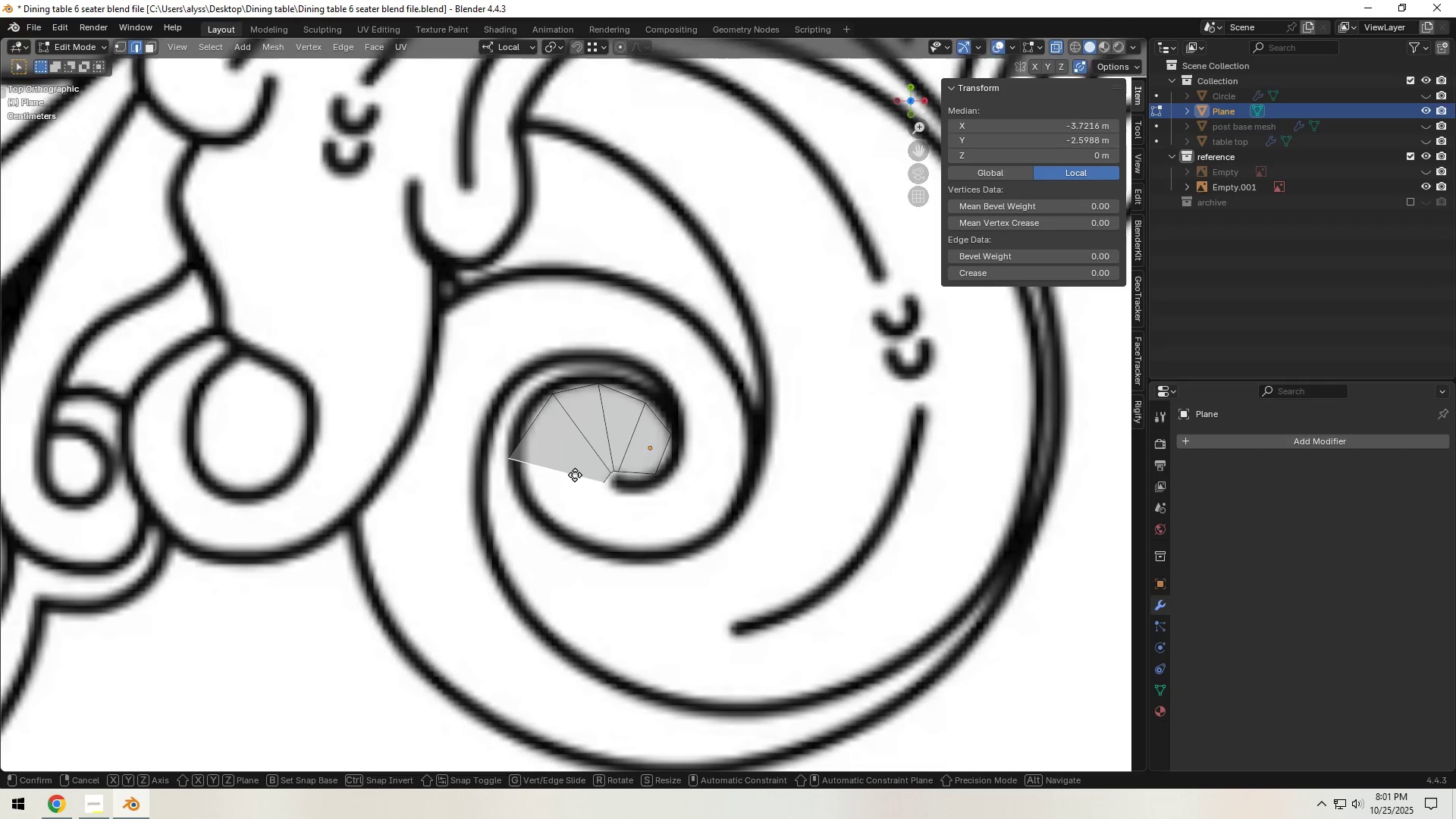 
key(G)
 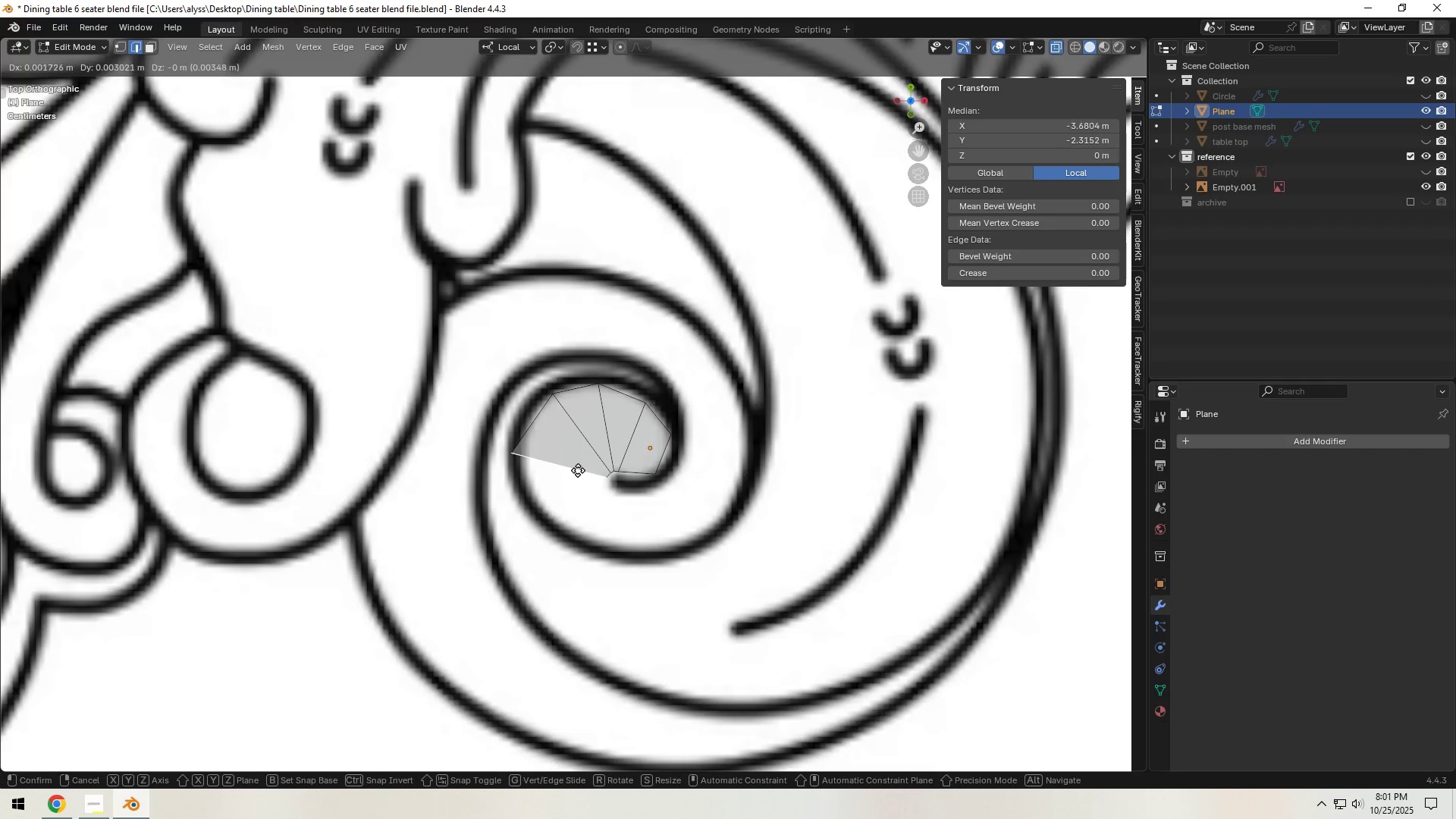 
left_click([578, 470])
 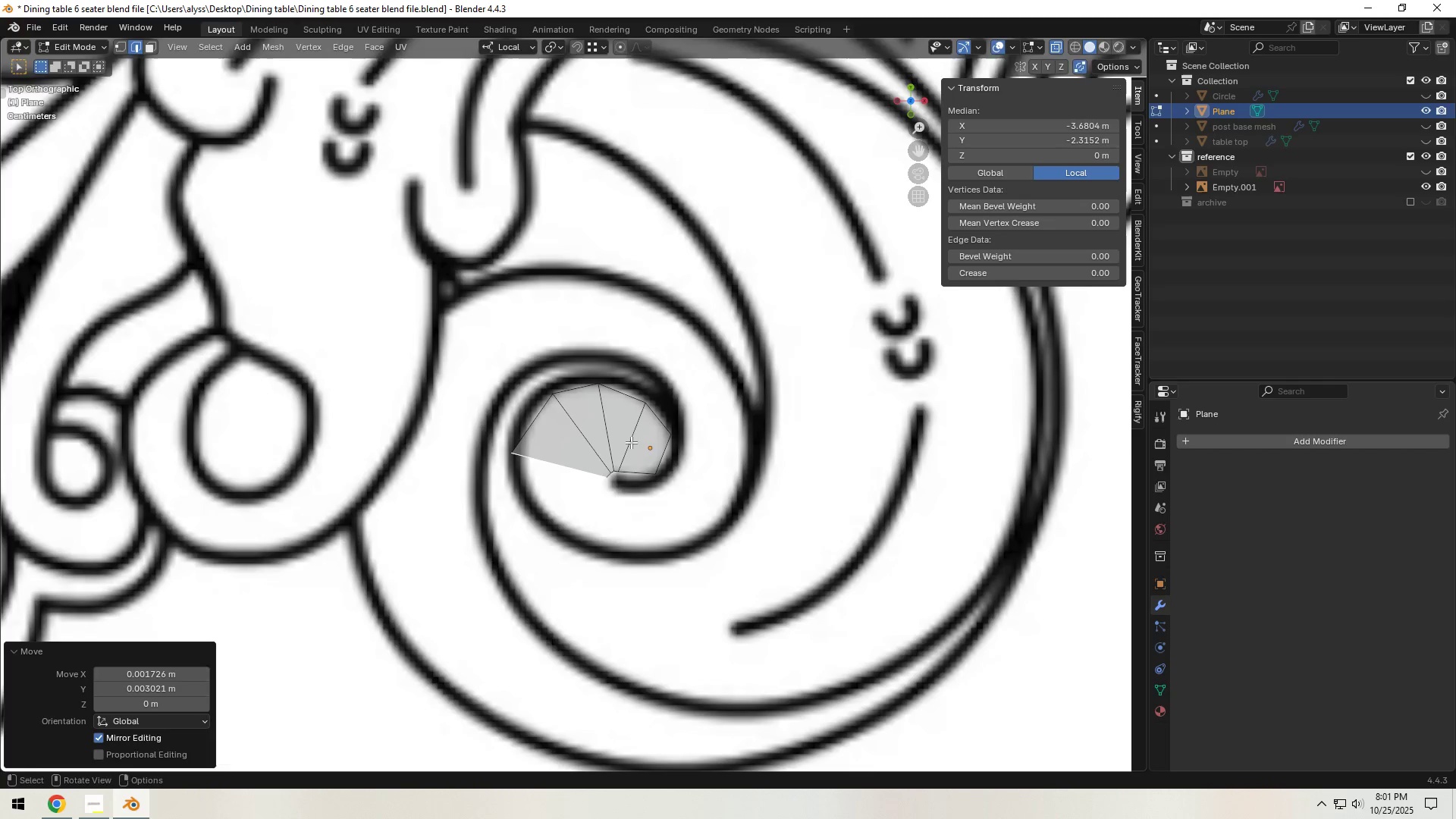 
key(R)
 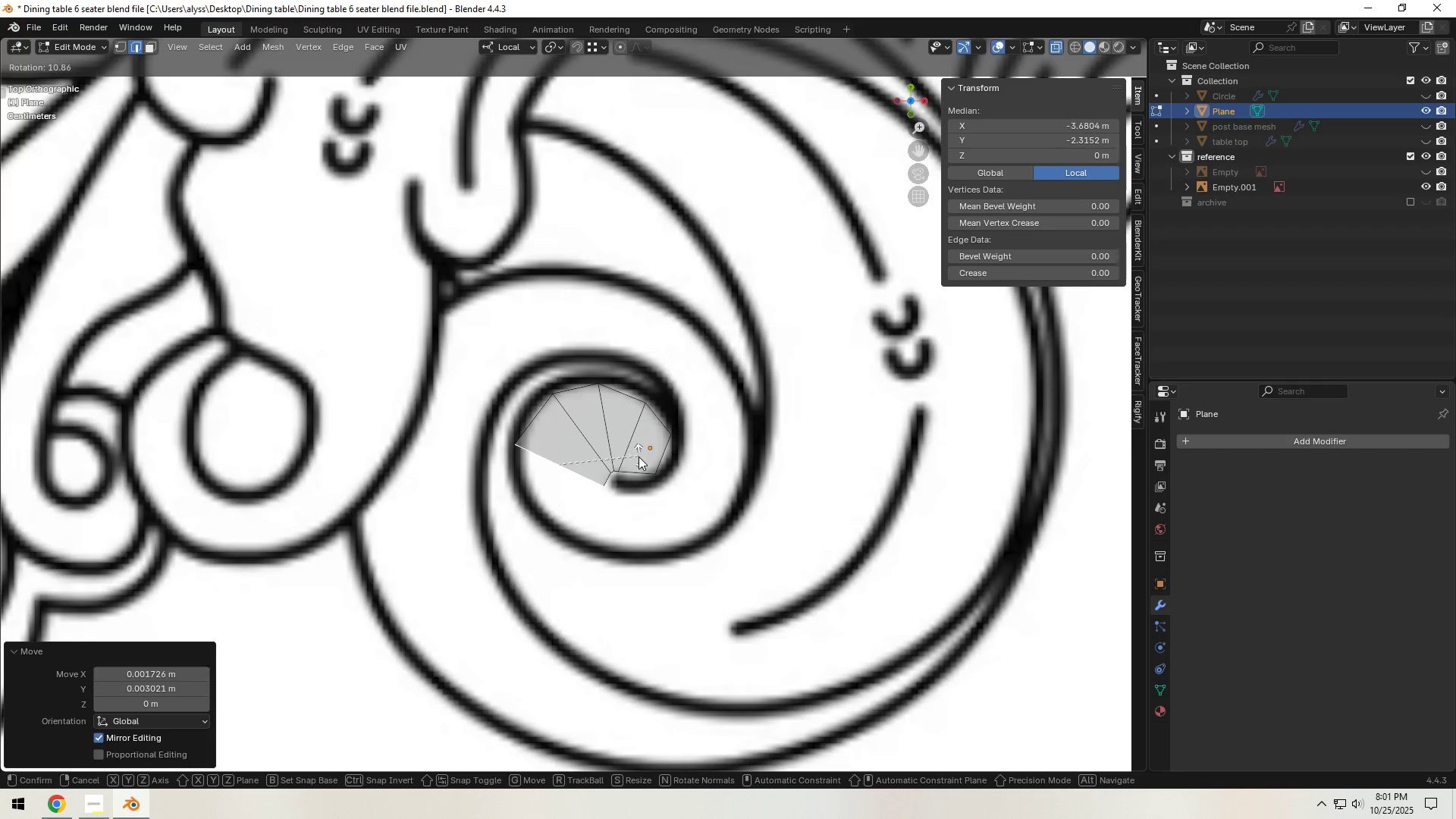 
left_click([639, 457])
 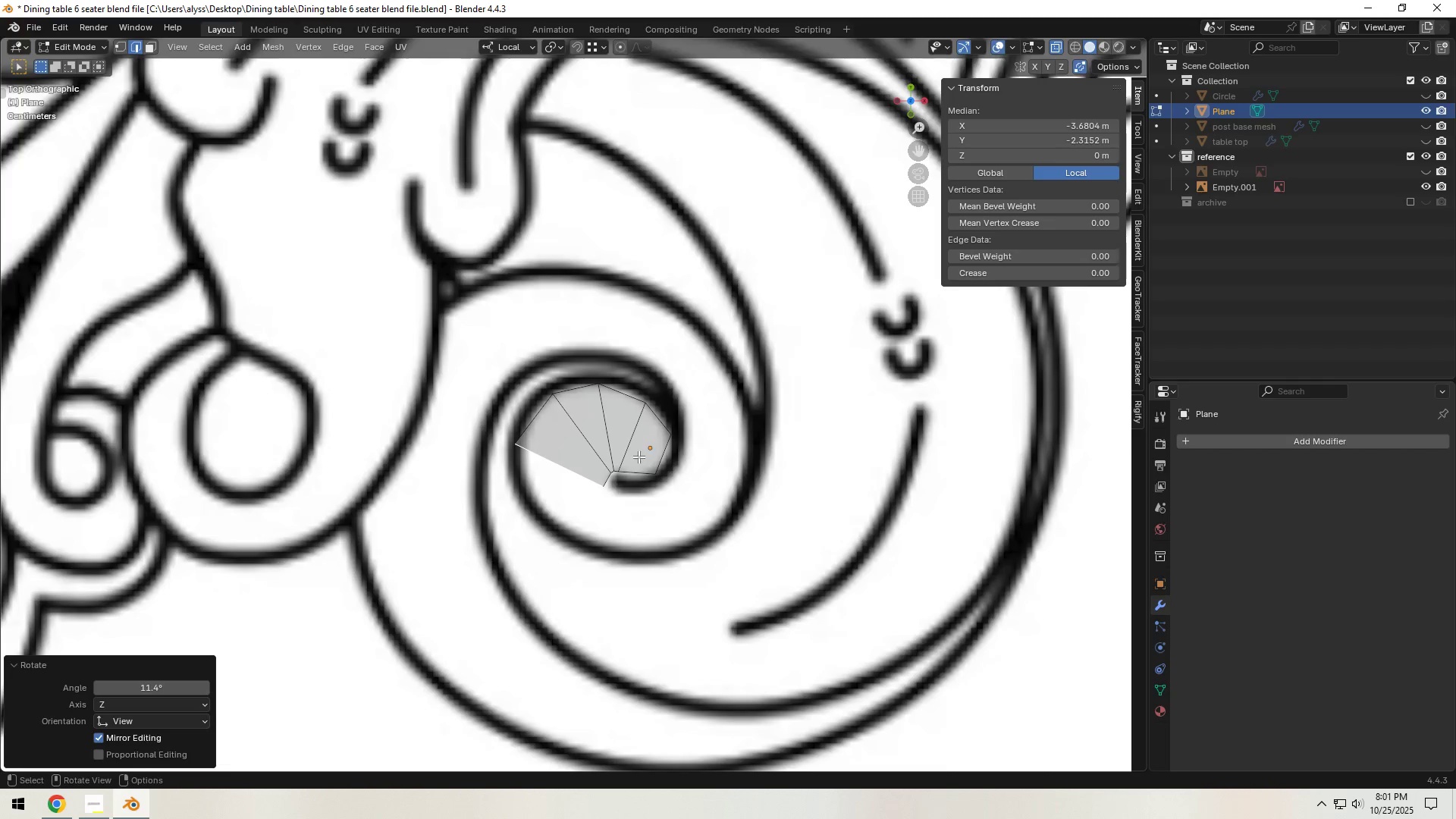 
key(G)
 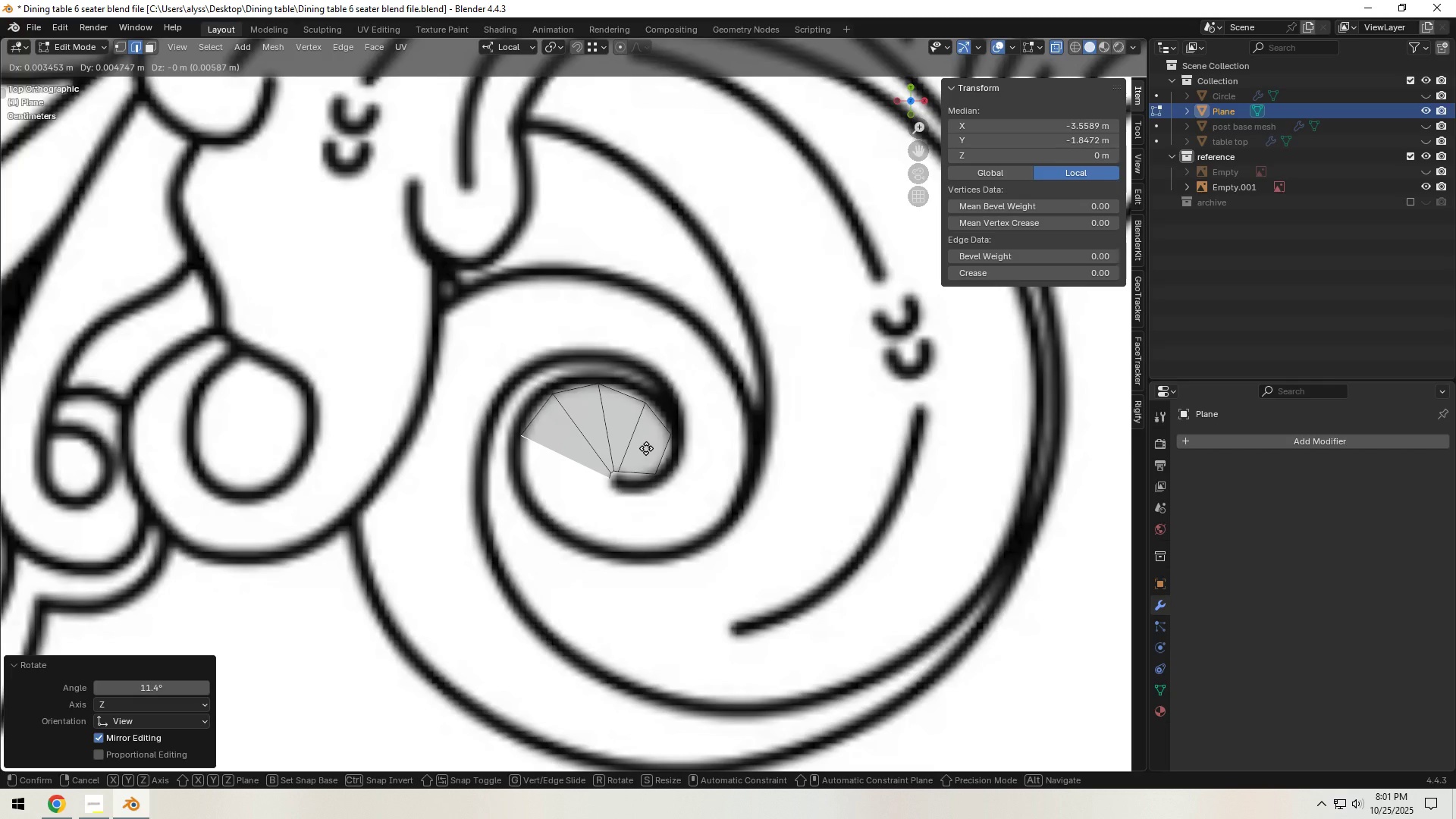 
left_click([646, 448])
 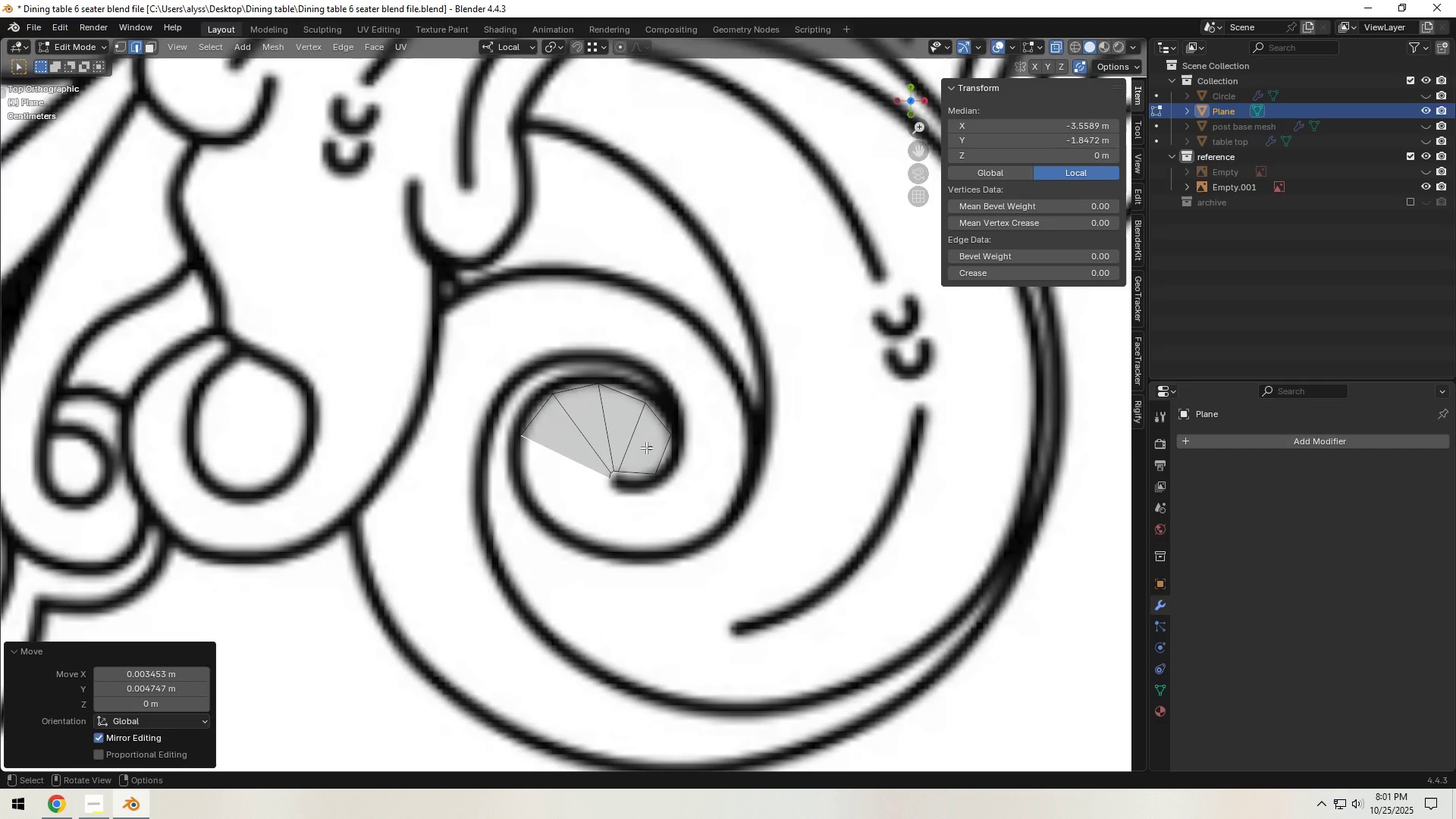 
key(R)
 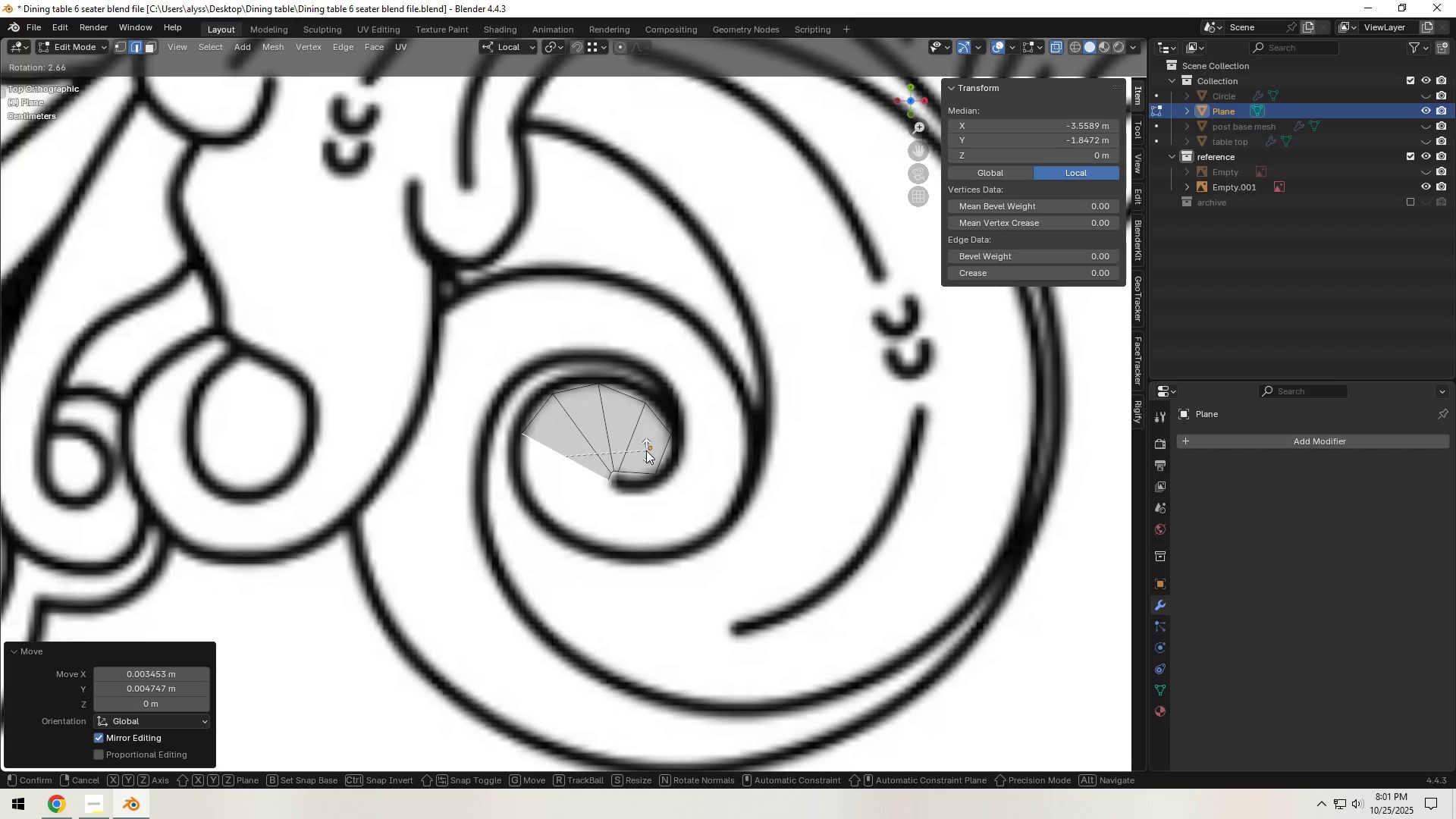 
left_click([646, 450])
 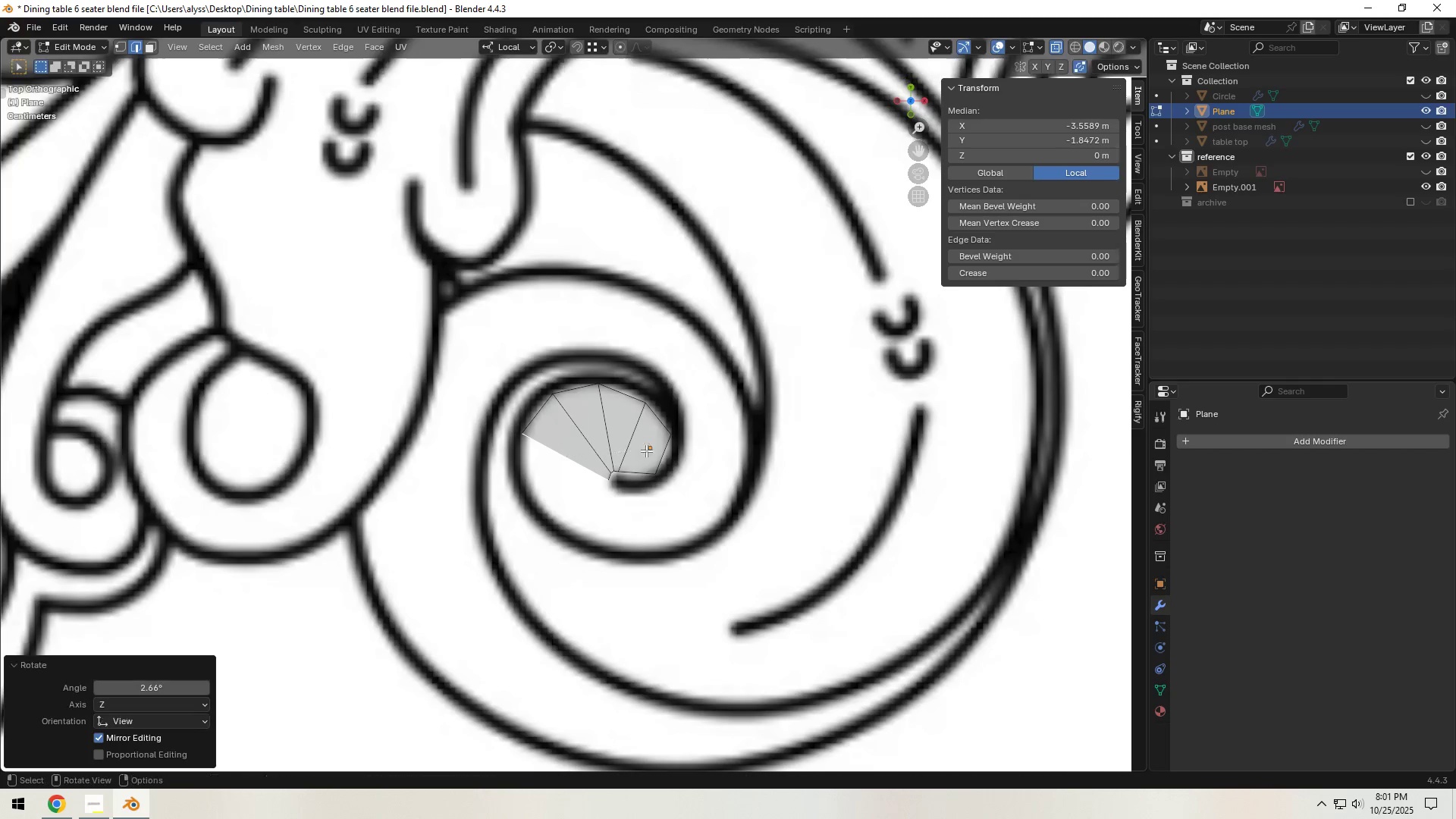 
key(G)
 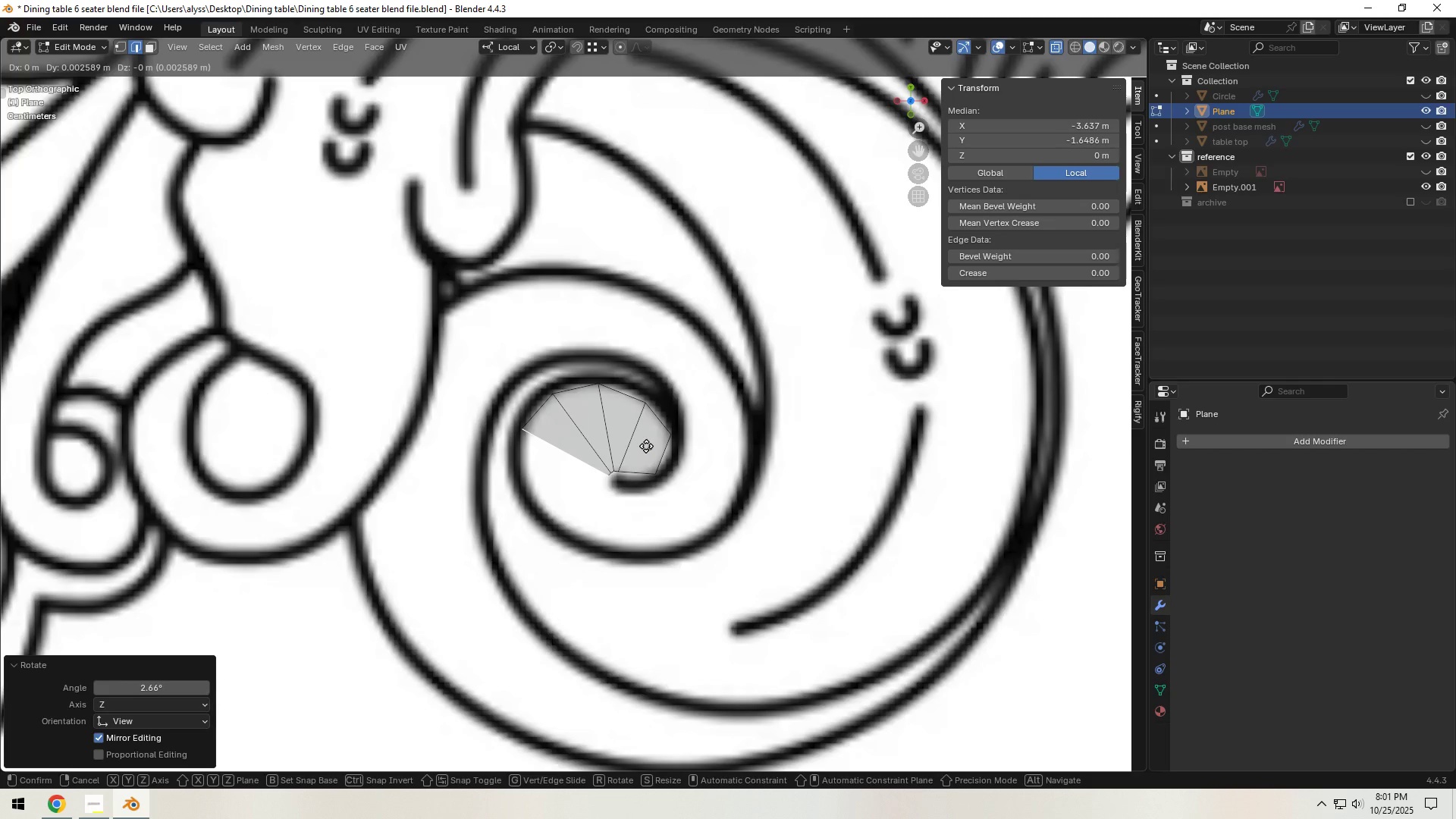 
left_click([646, 446])
 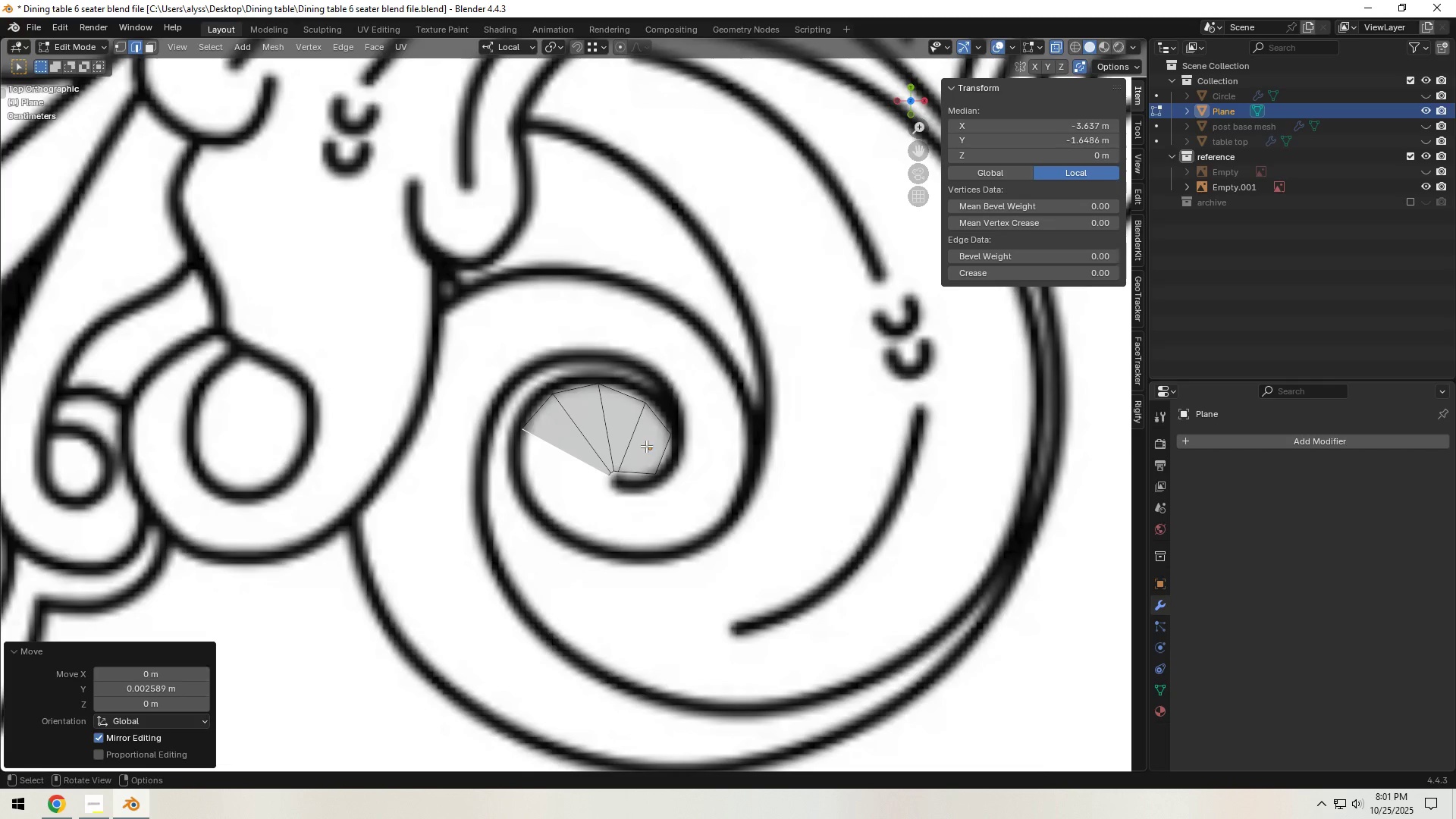 
key(E)
 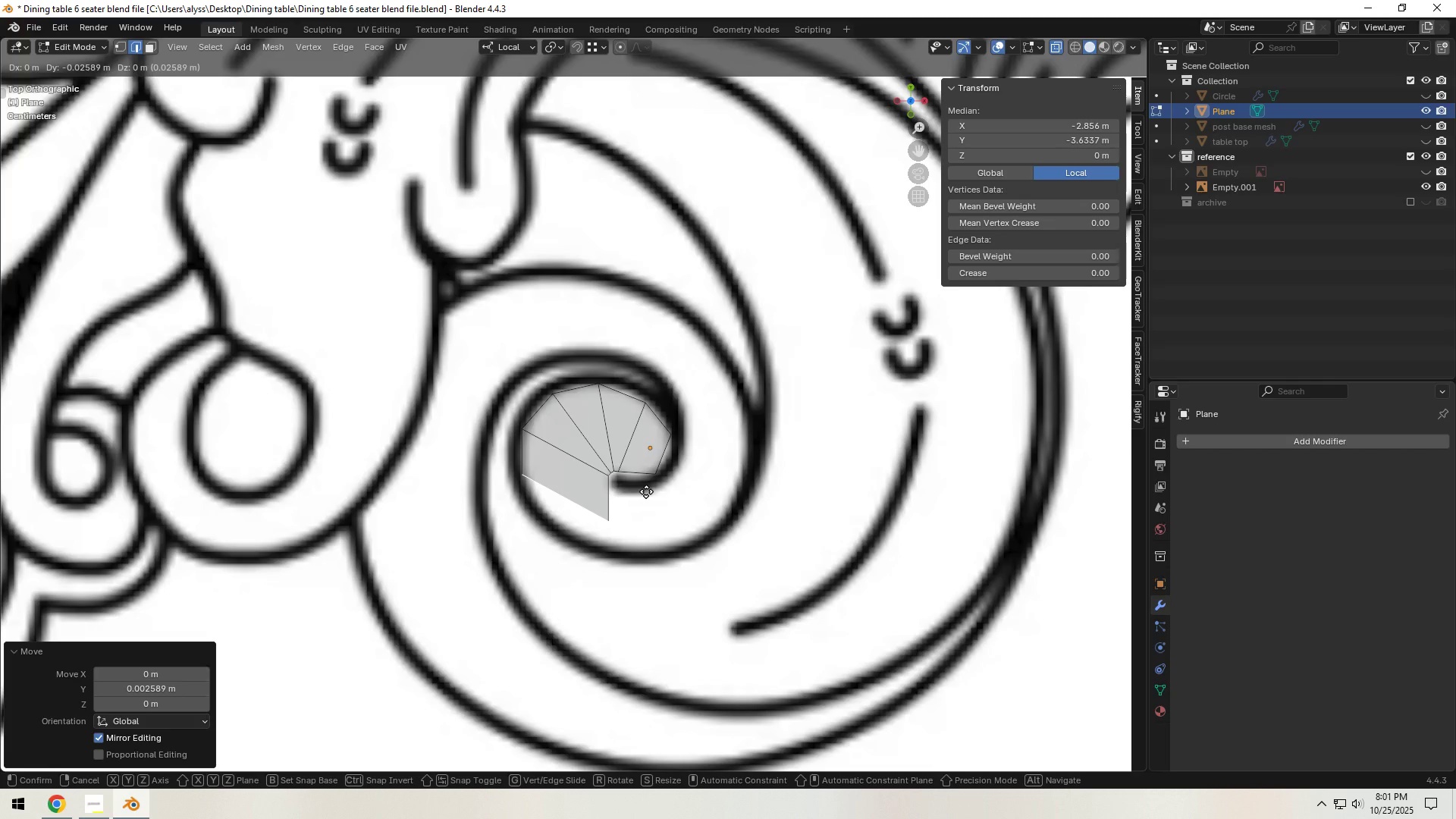 
left_click([646, 491])
 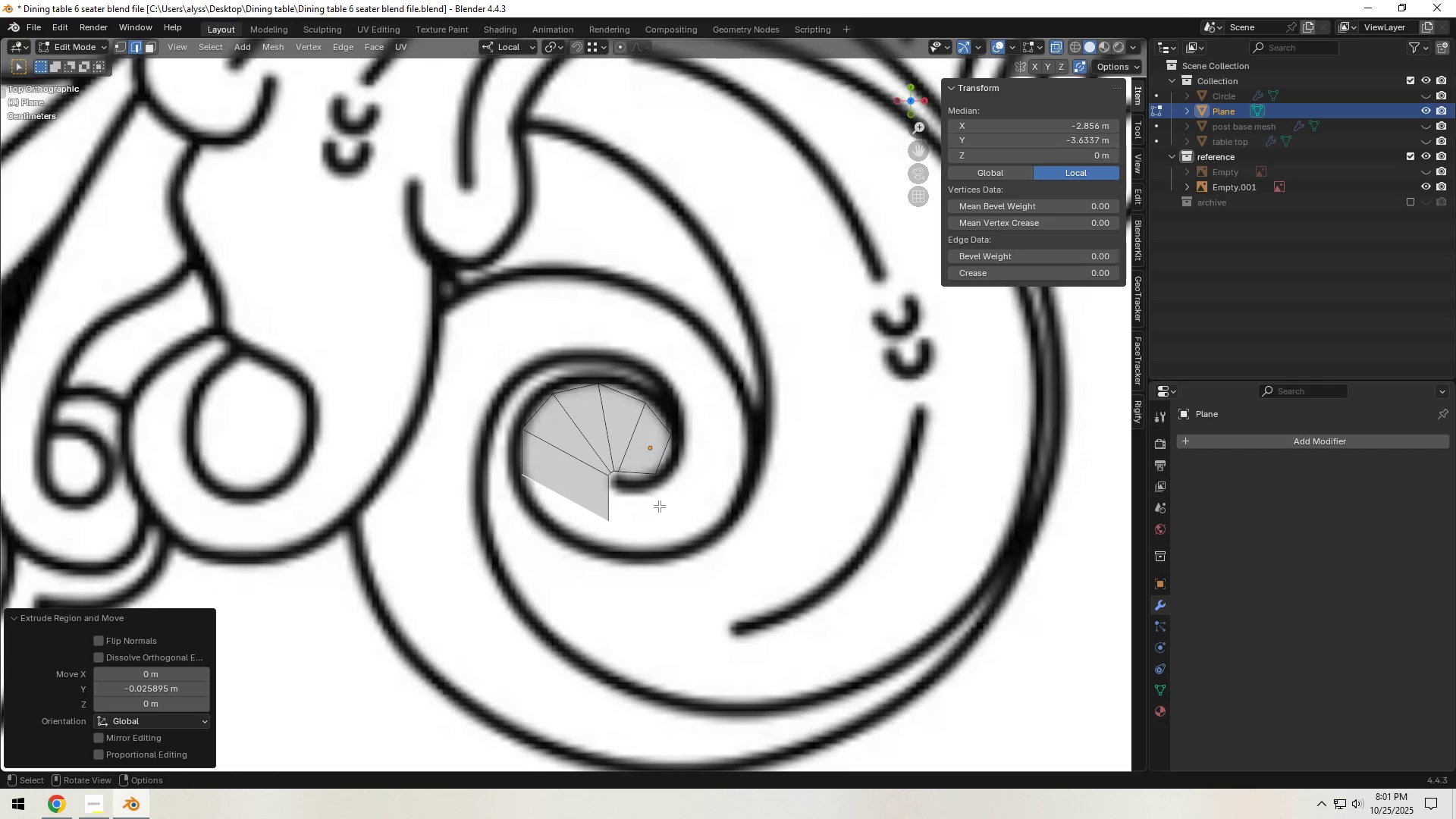 
key(R)
 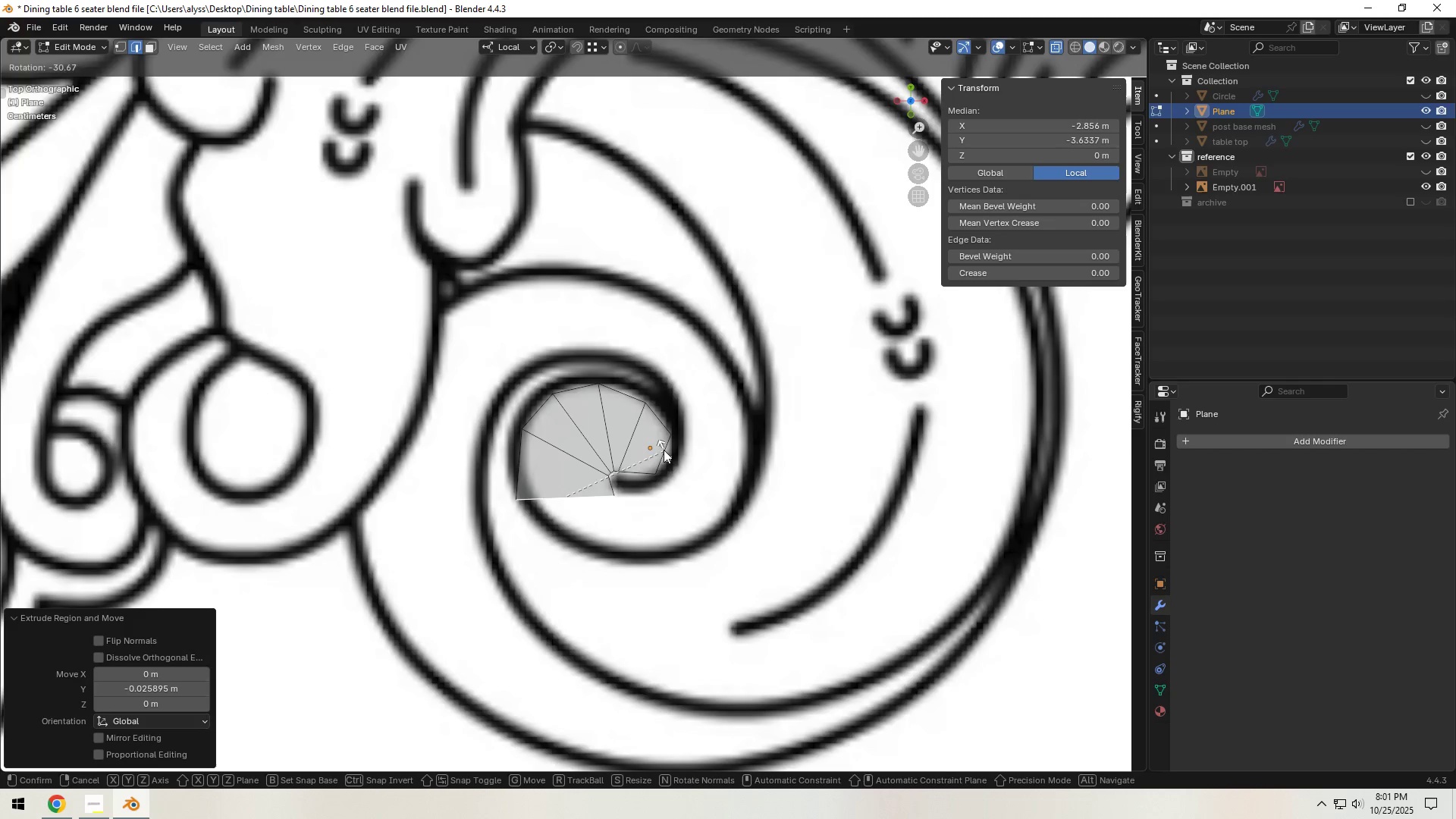 
left_click([664, 449])
 